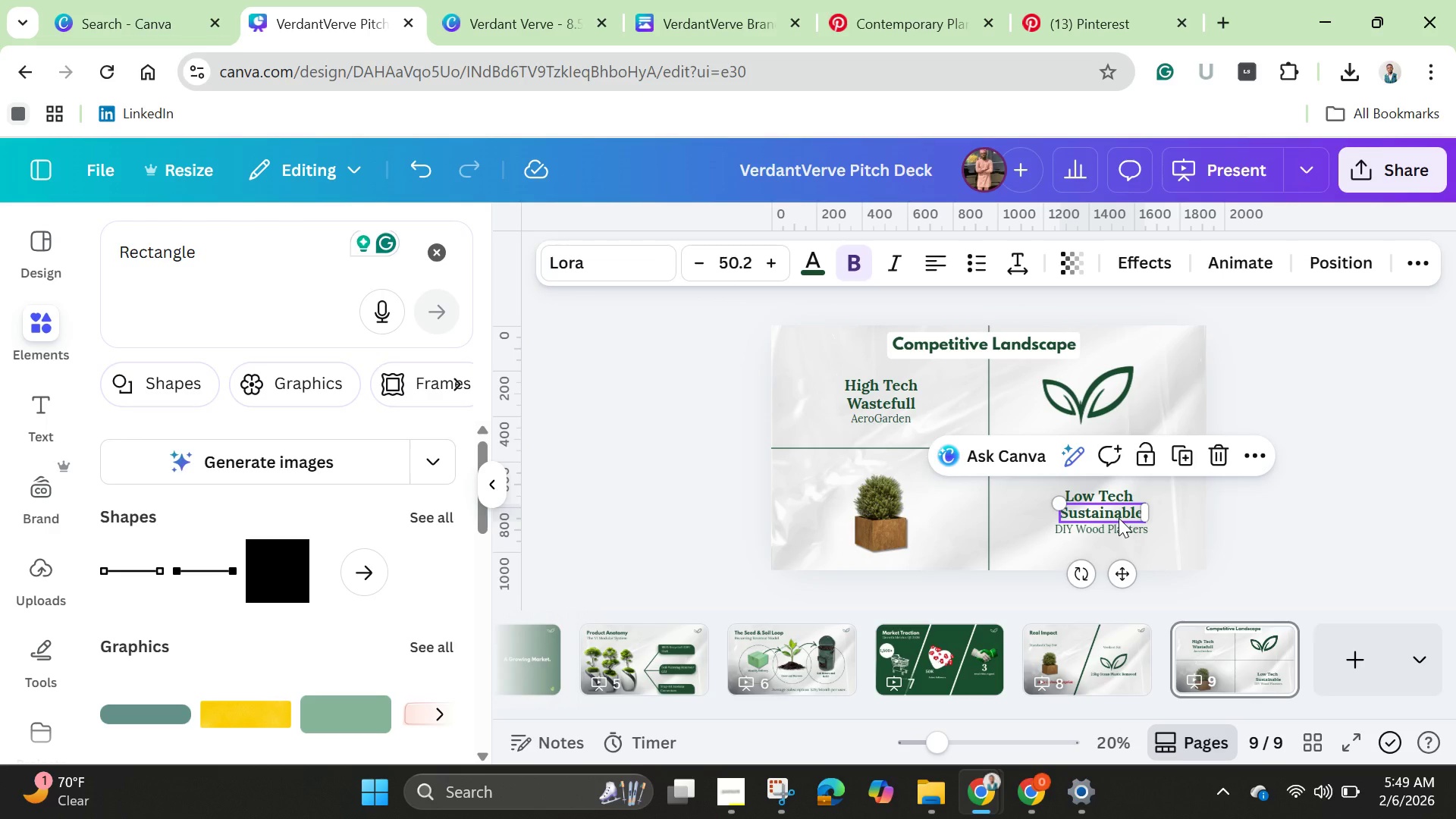 
left_click([1258, 506])
 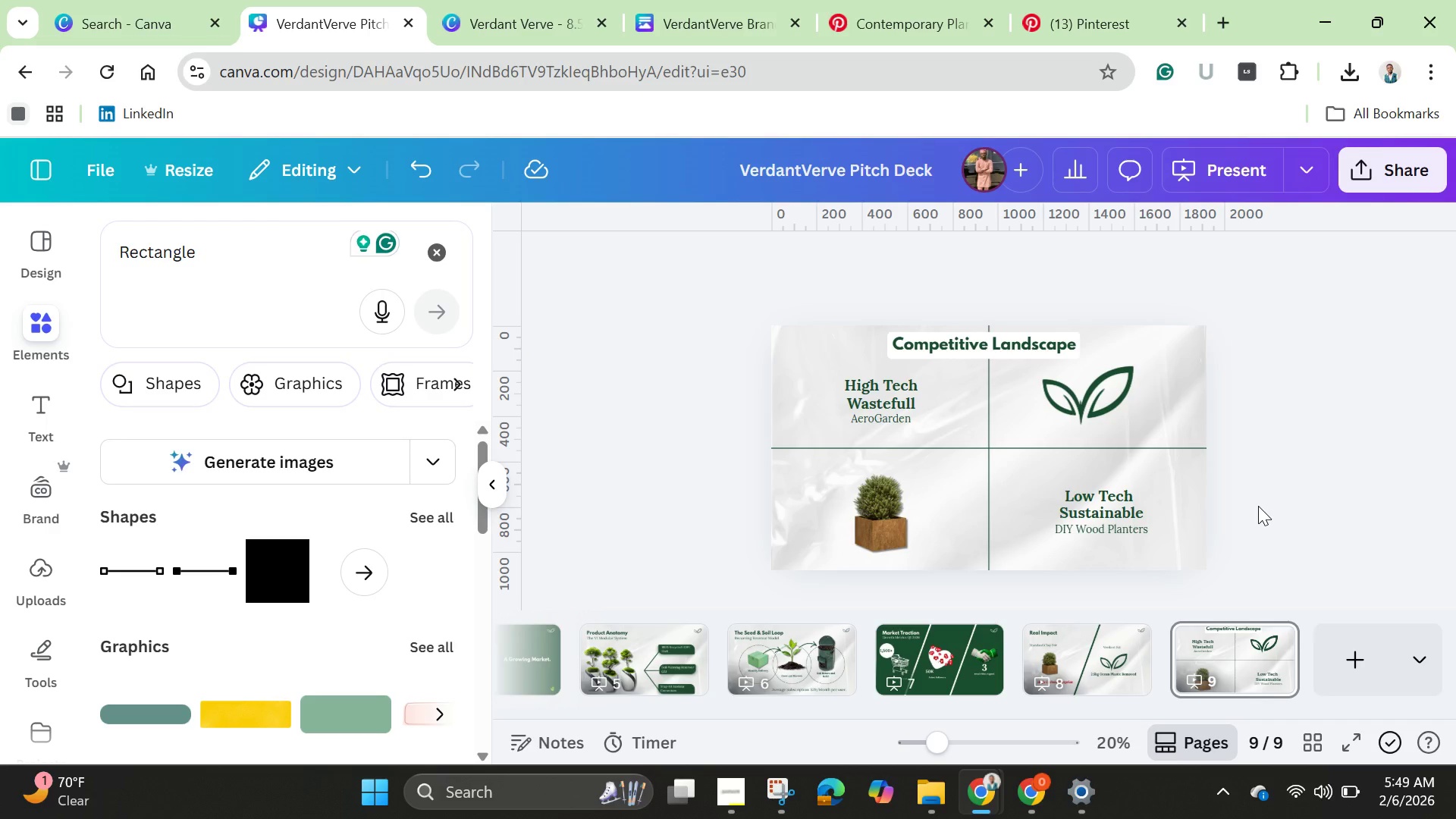 
wait(36.14)
 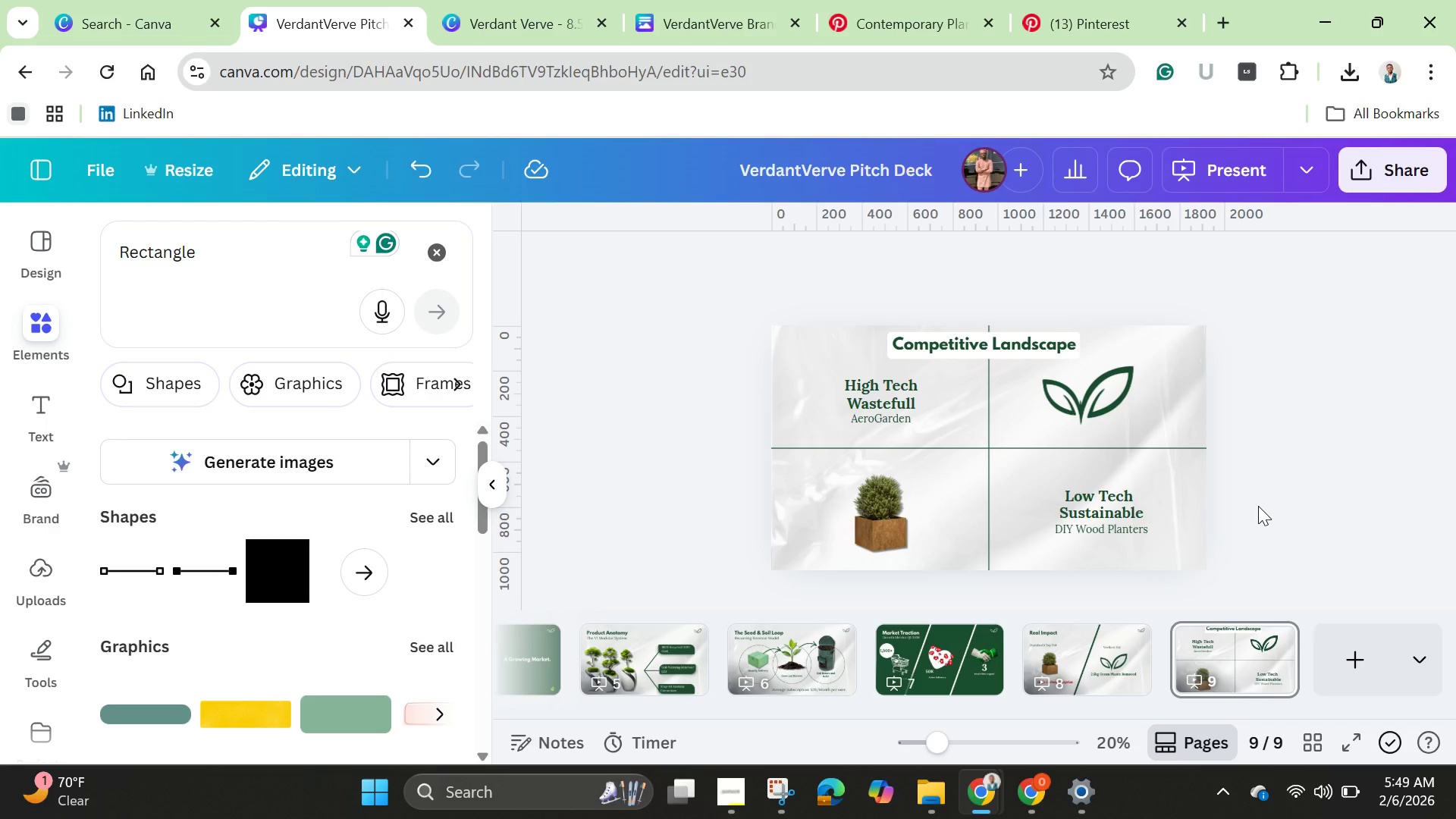 
left_click([1355, 672])
 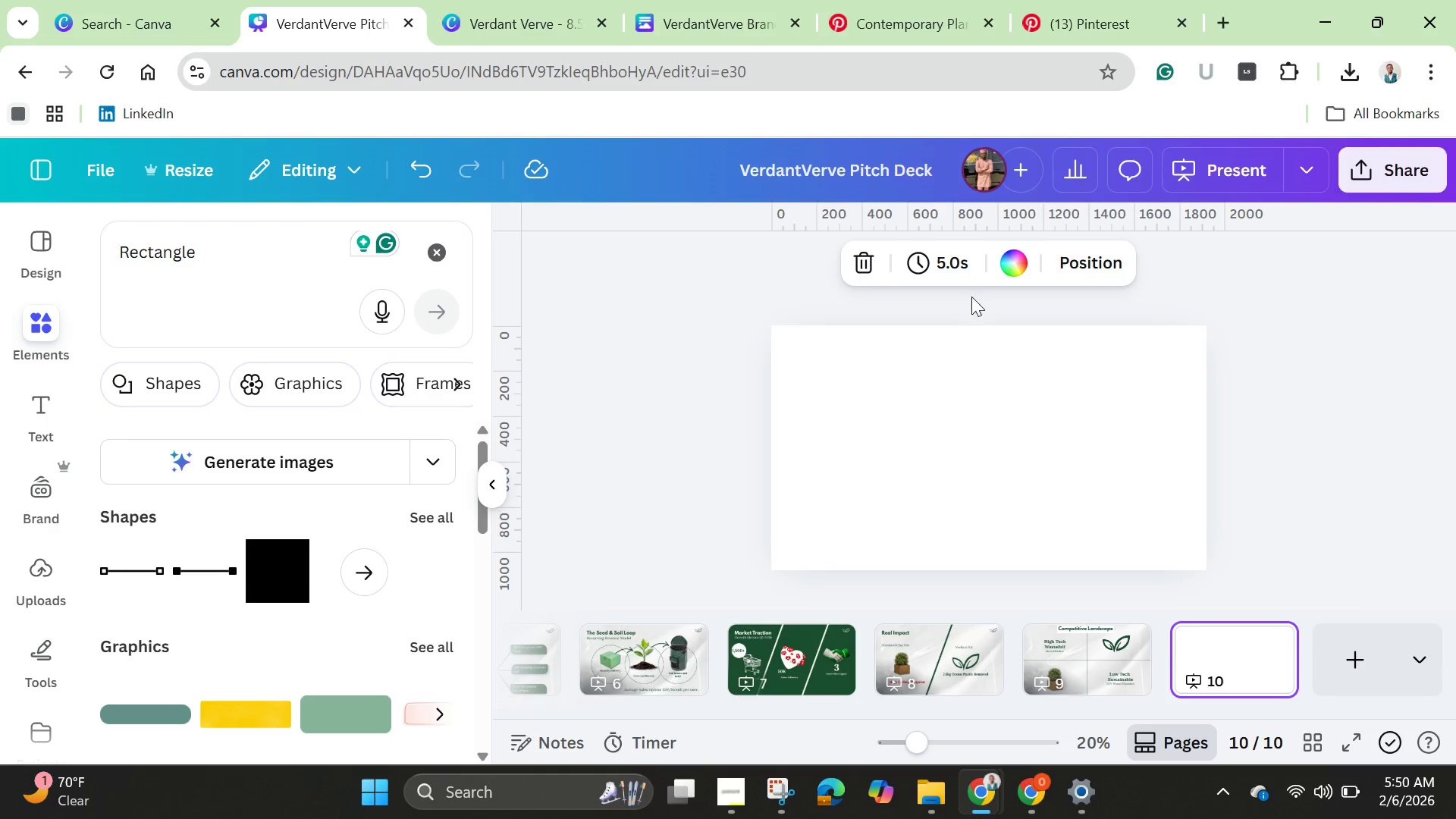 
left_click([1015, 260])
 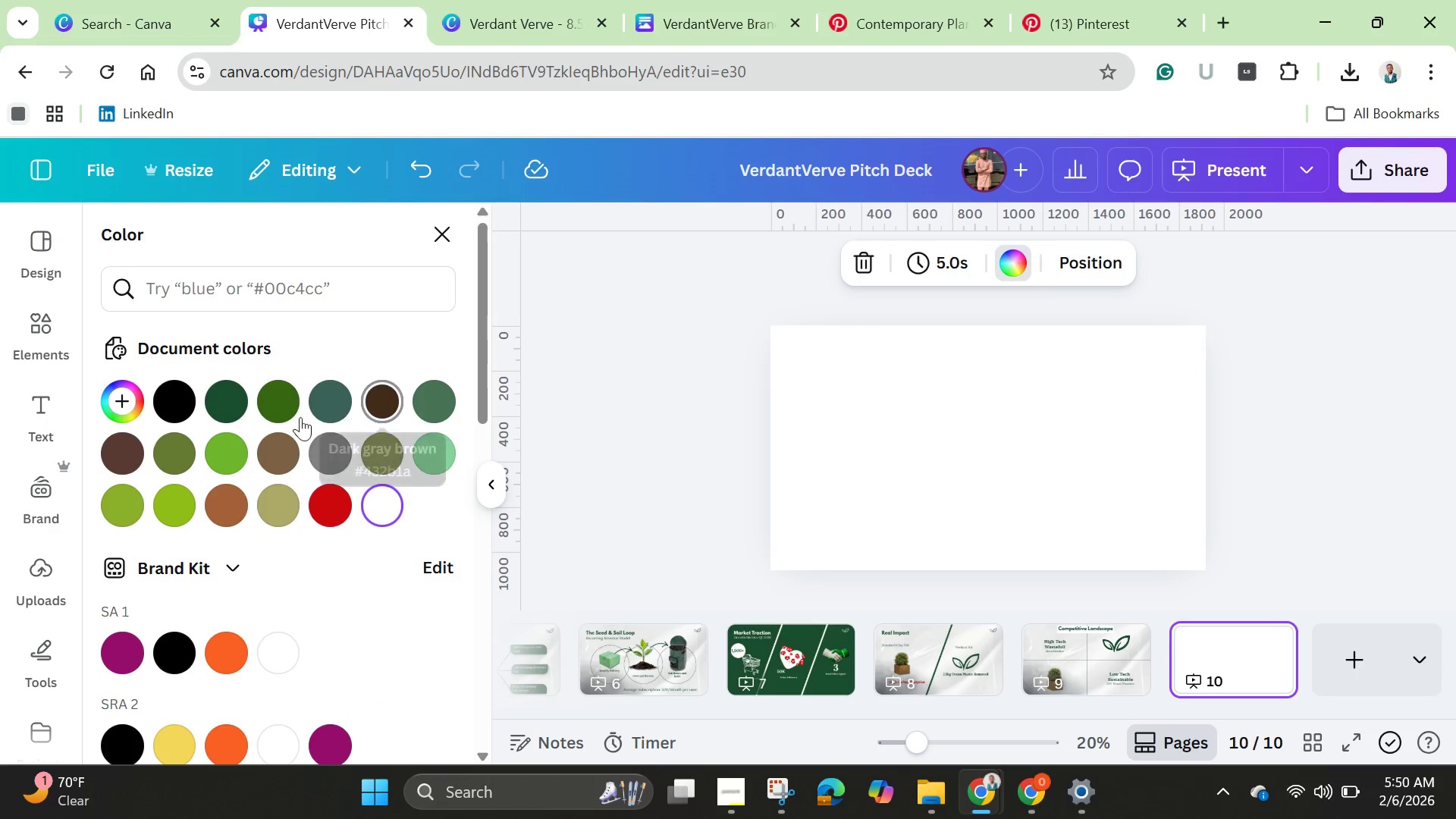 
left_click([230, 403])
 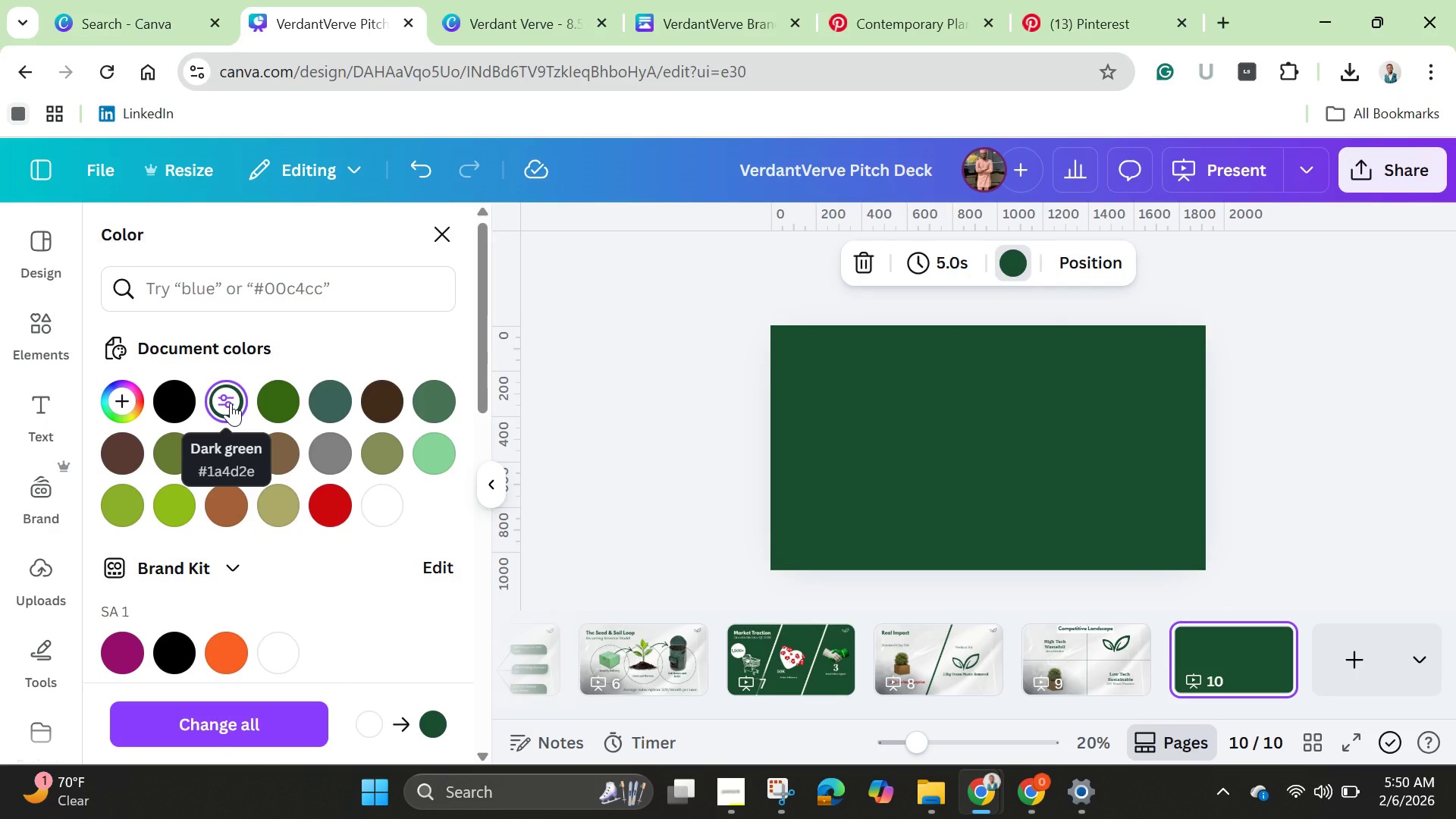 
wait(25.75)
 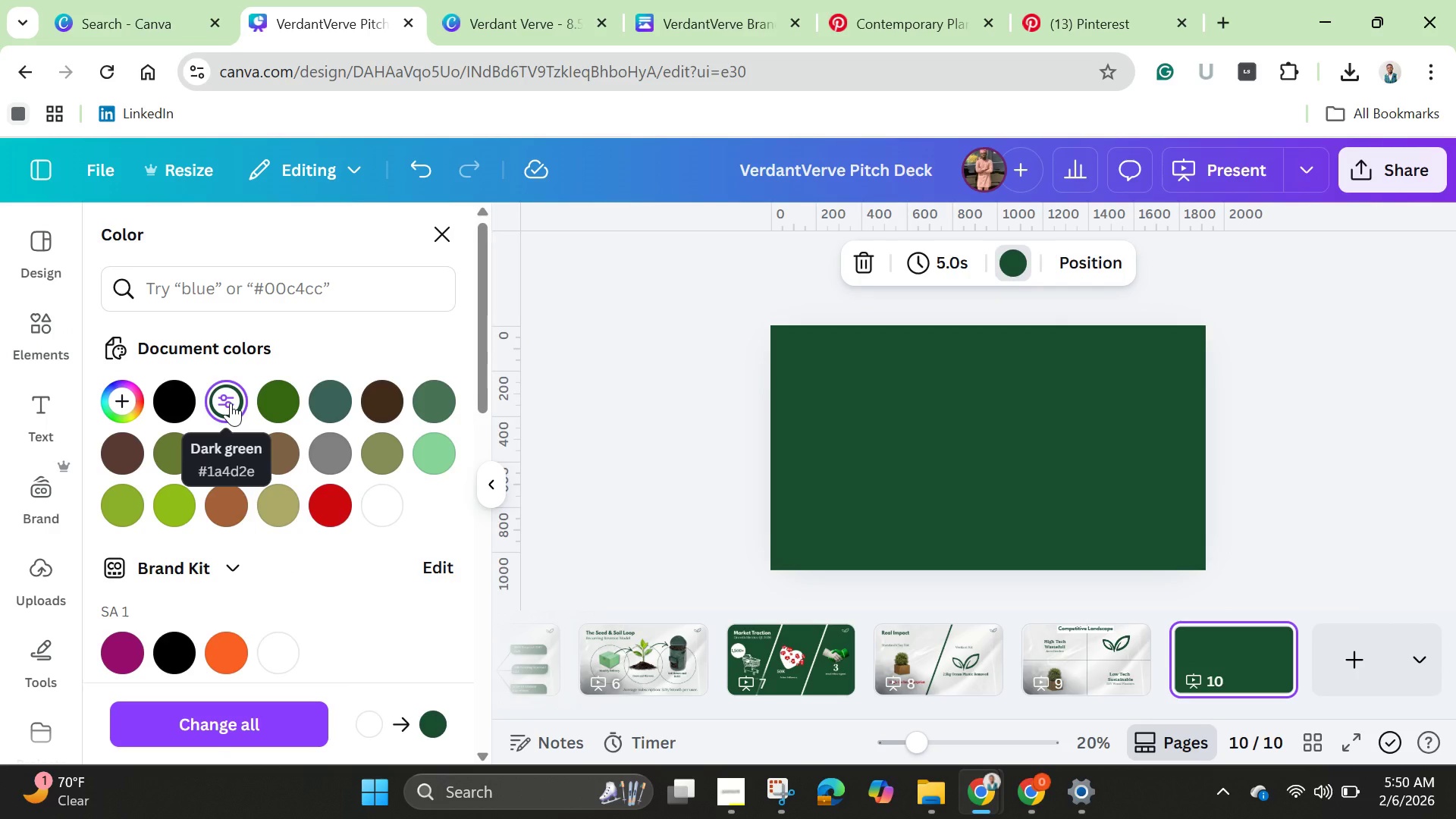 
left_click([741, 669])
 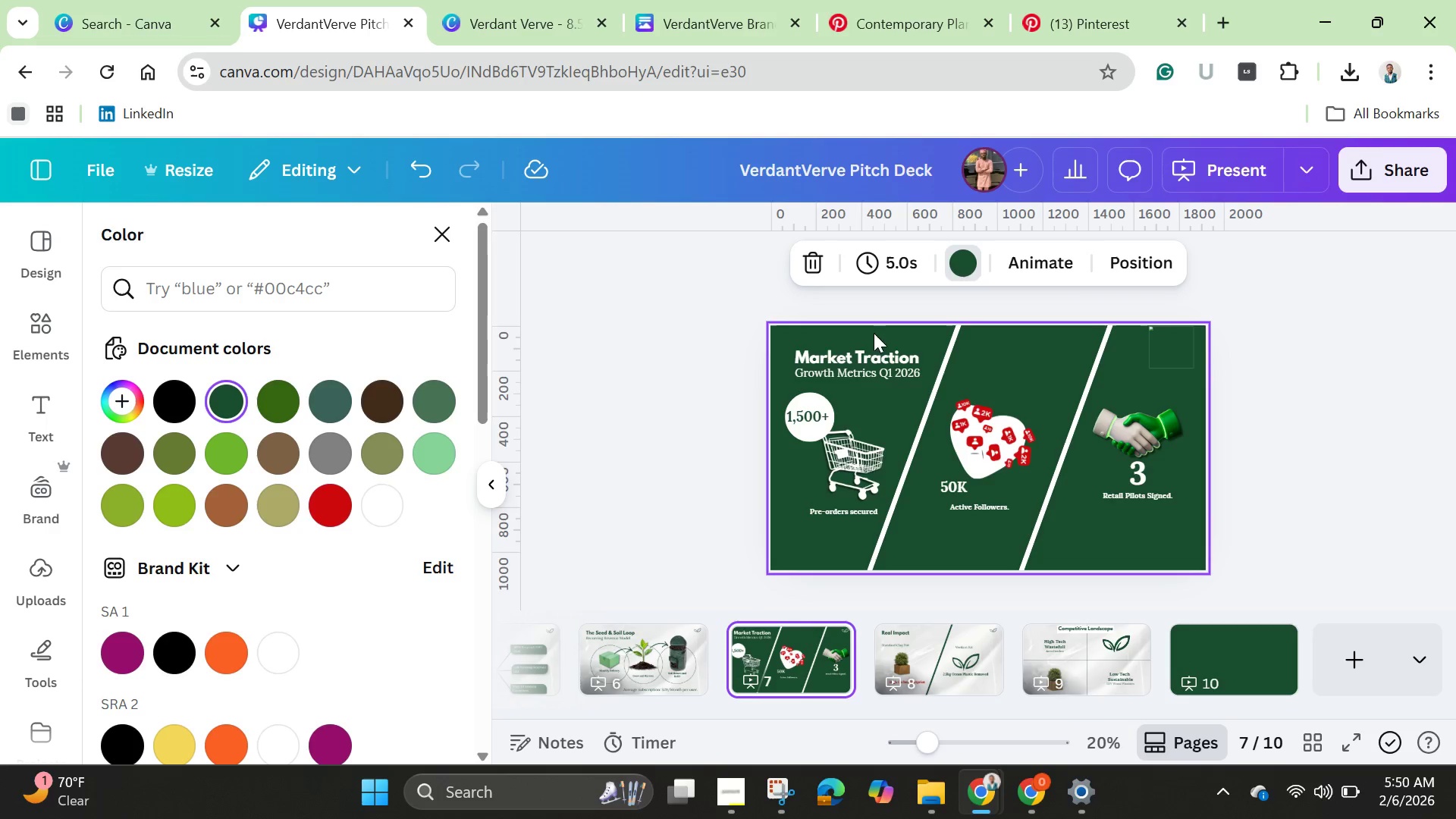 
left_click([874, 353])
 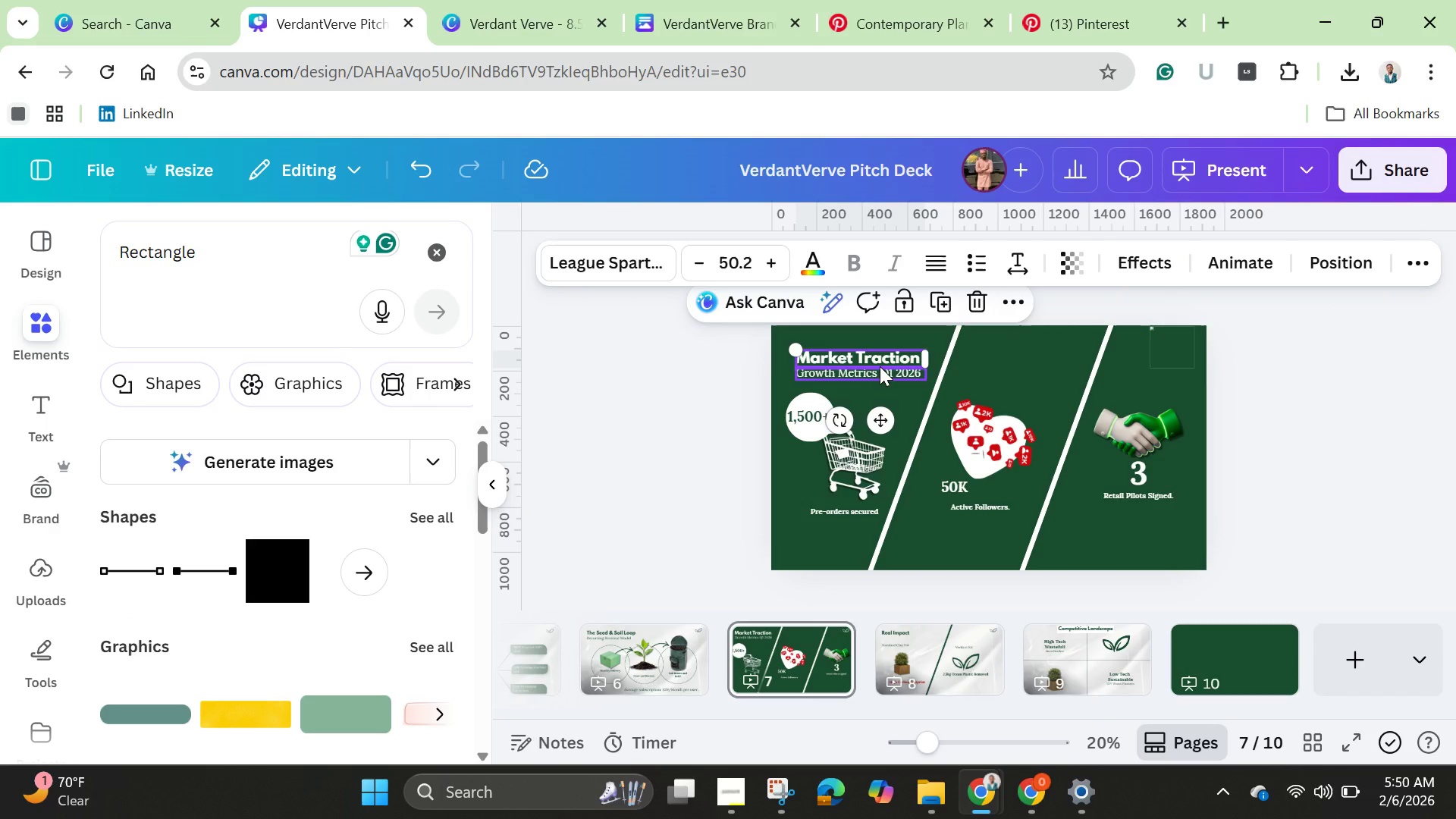 
hold_key(key=ShiftLeft, duration=1.5)
left_click([888, 375])
 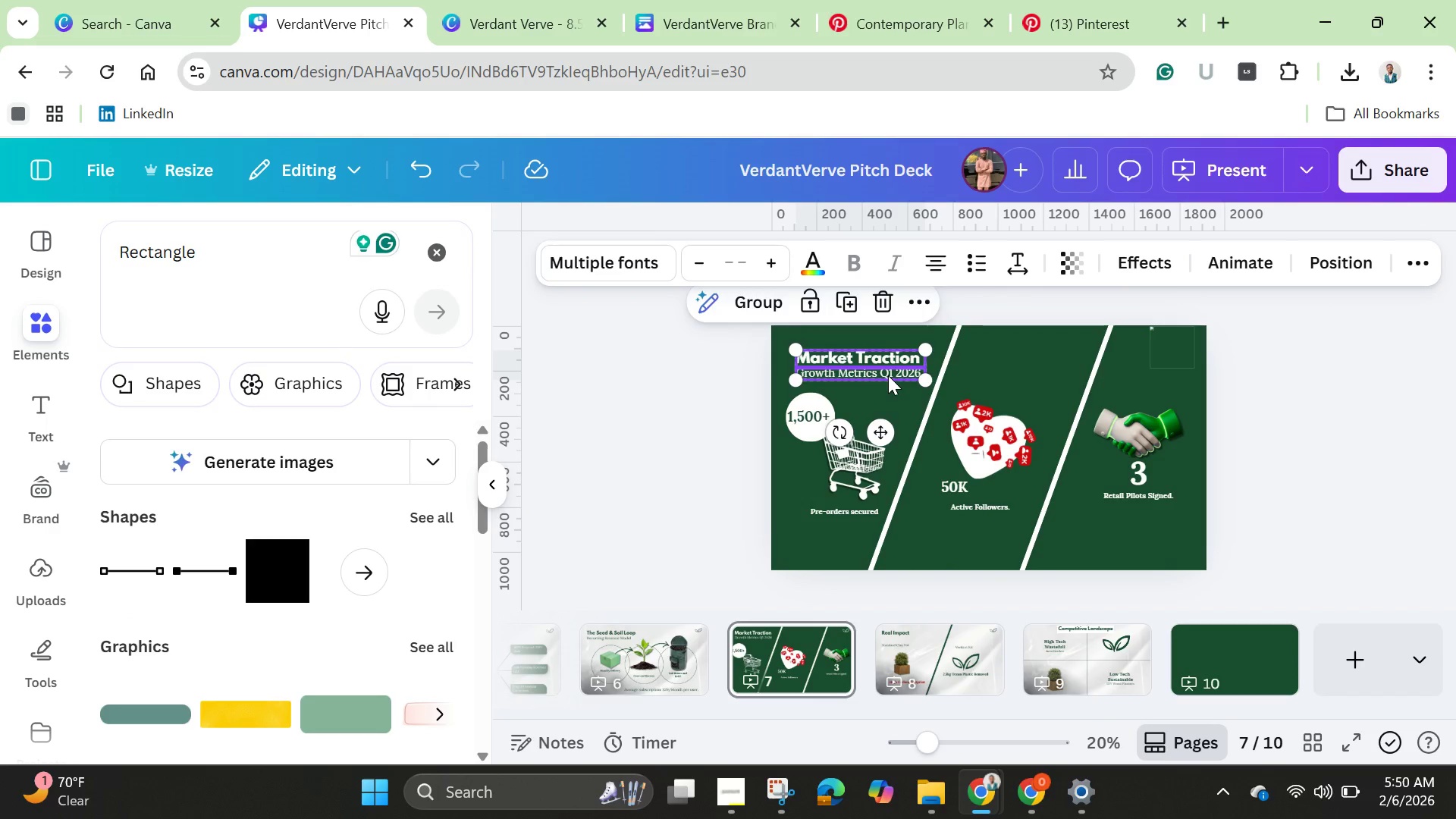 
hold_key(key=ShiftLeft, duration=0.61)
 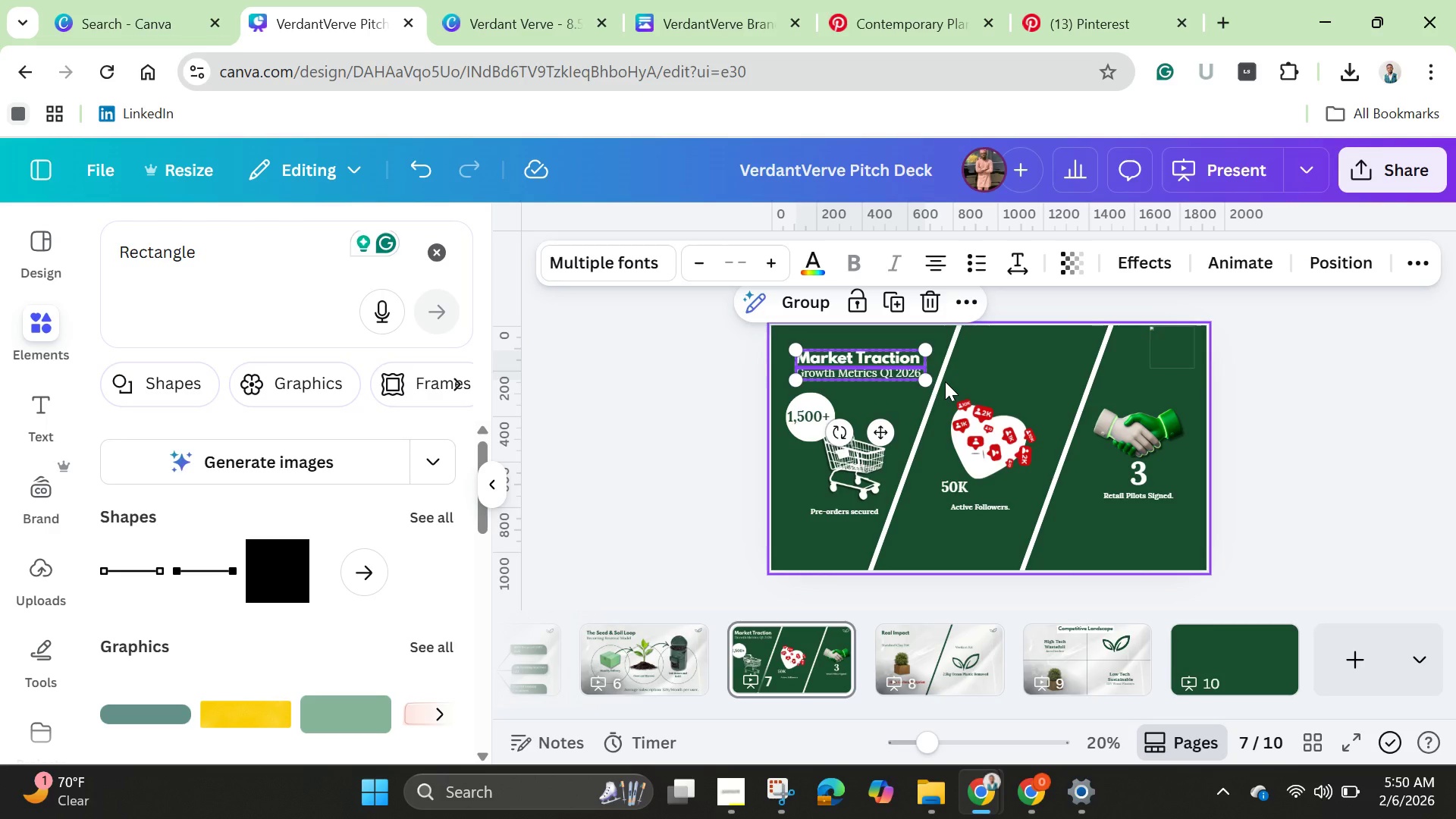 
wait(6.38)
 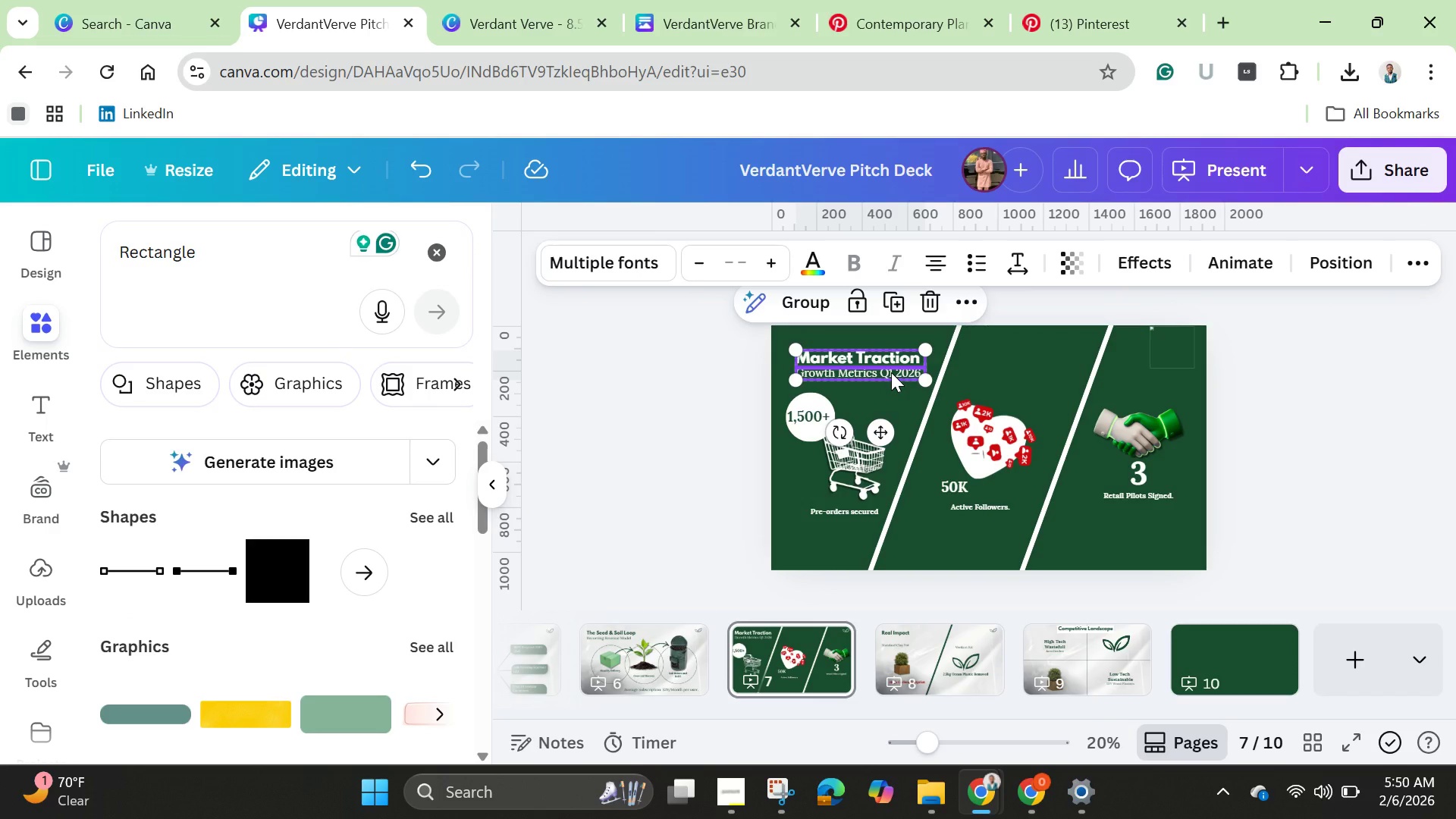 
left_click([961, 299])
 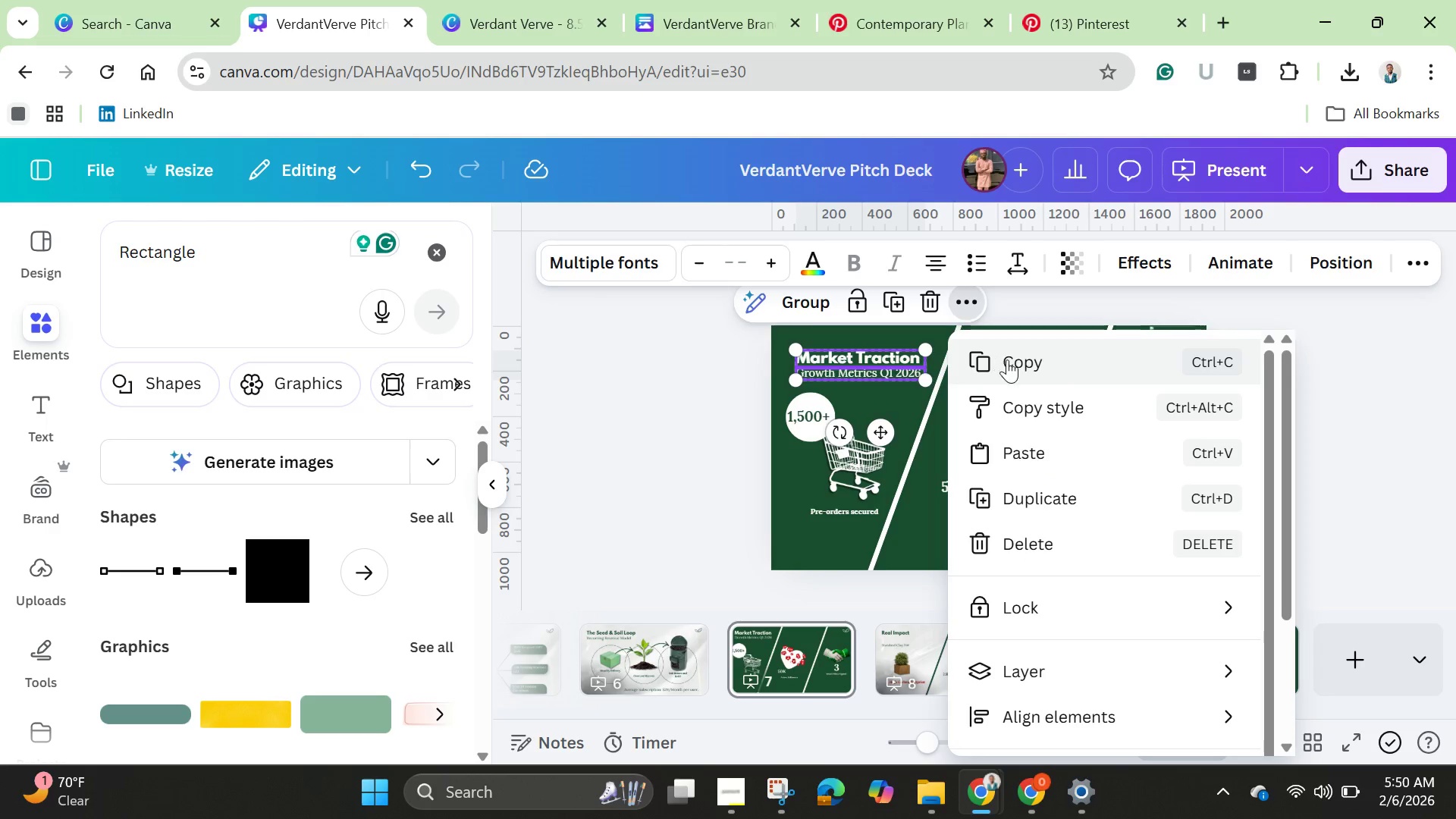 
left_click([1010, 360])
 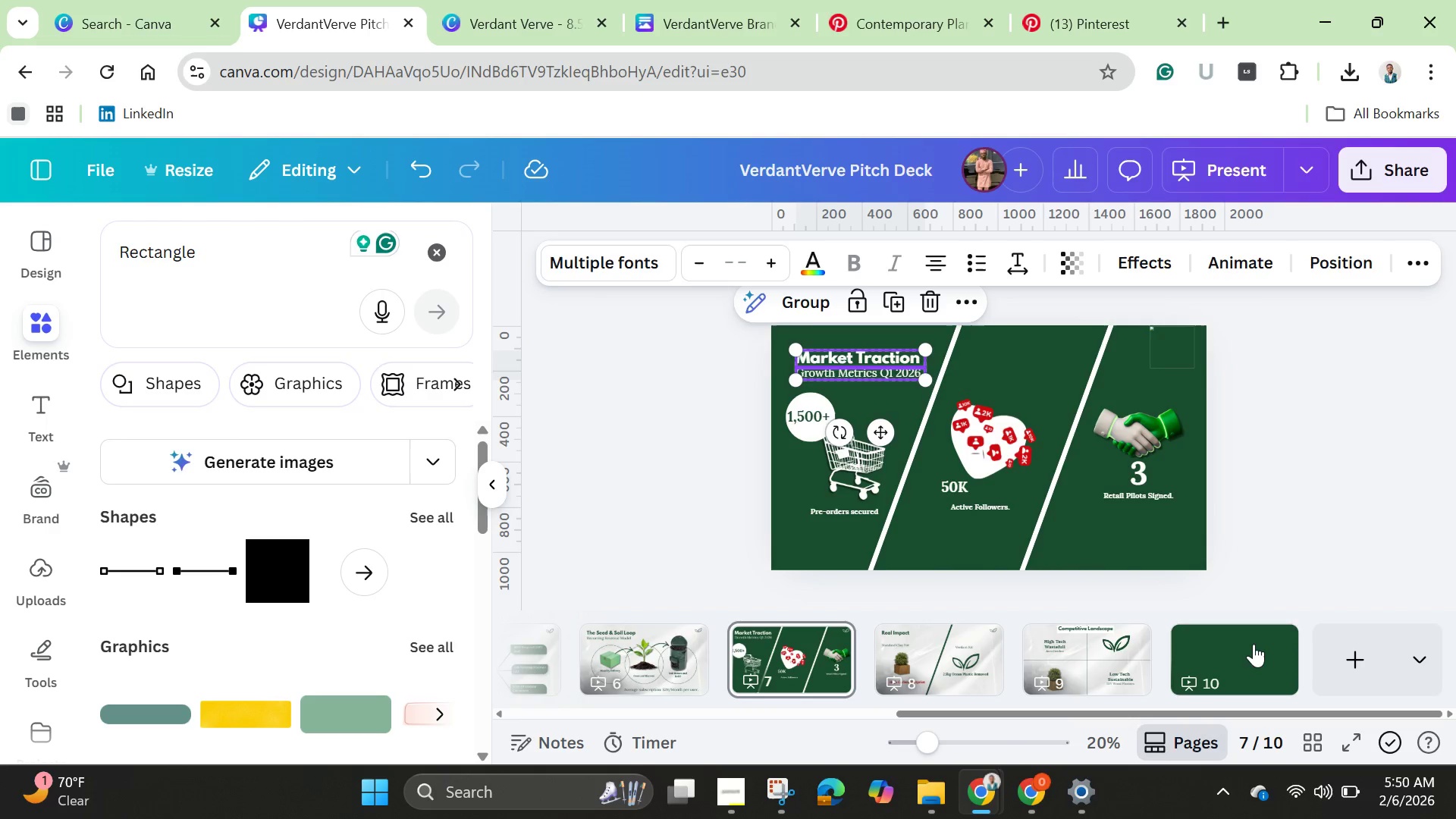 
left_click([1253, 645])
 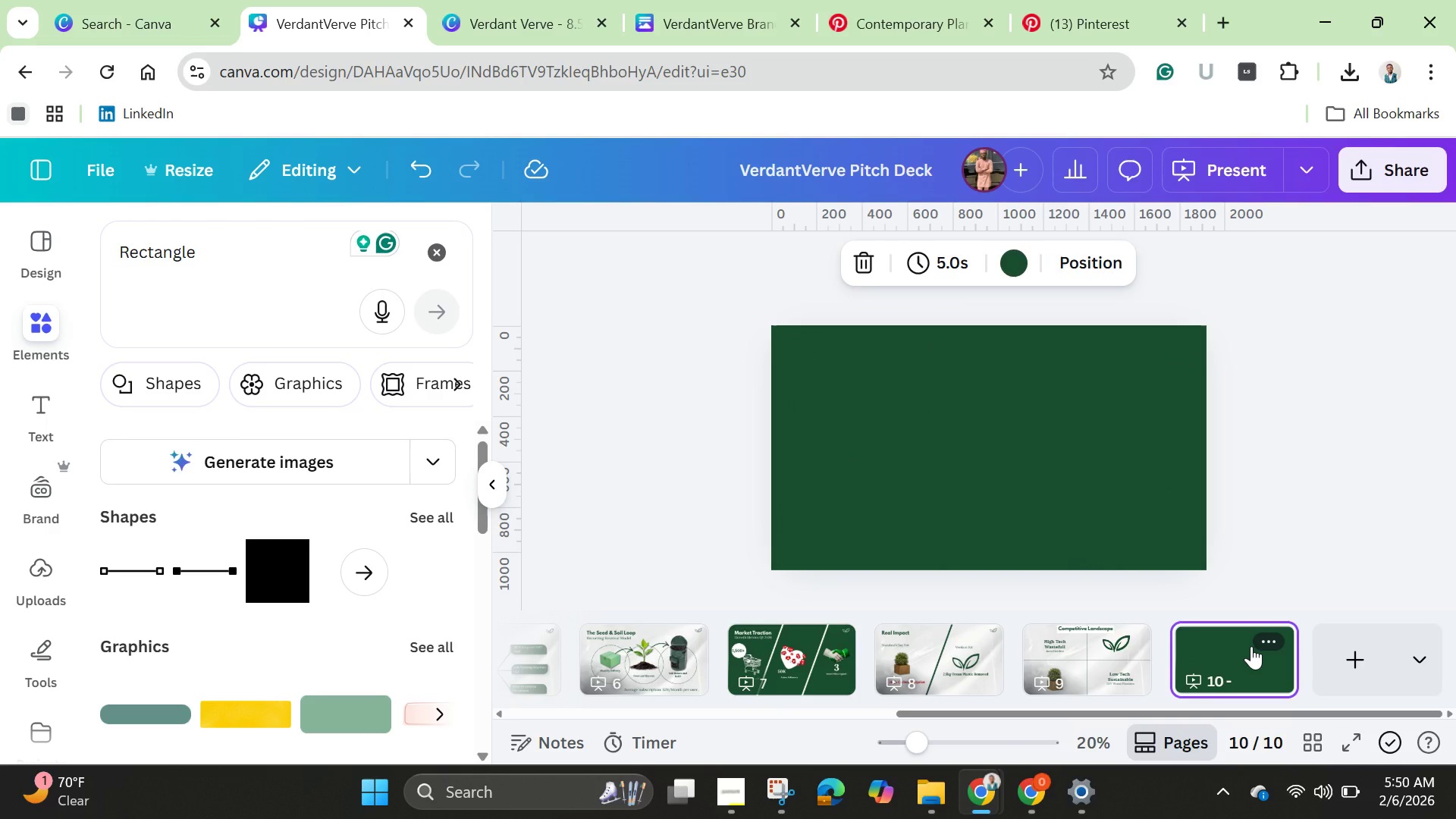 
wait(5.03)
 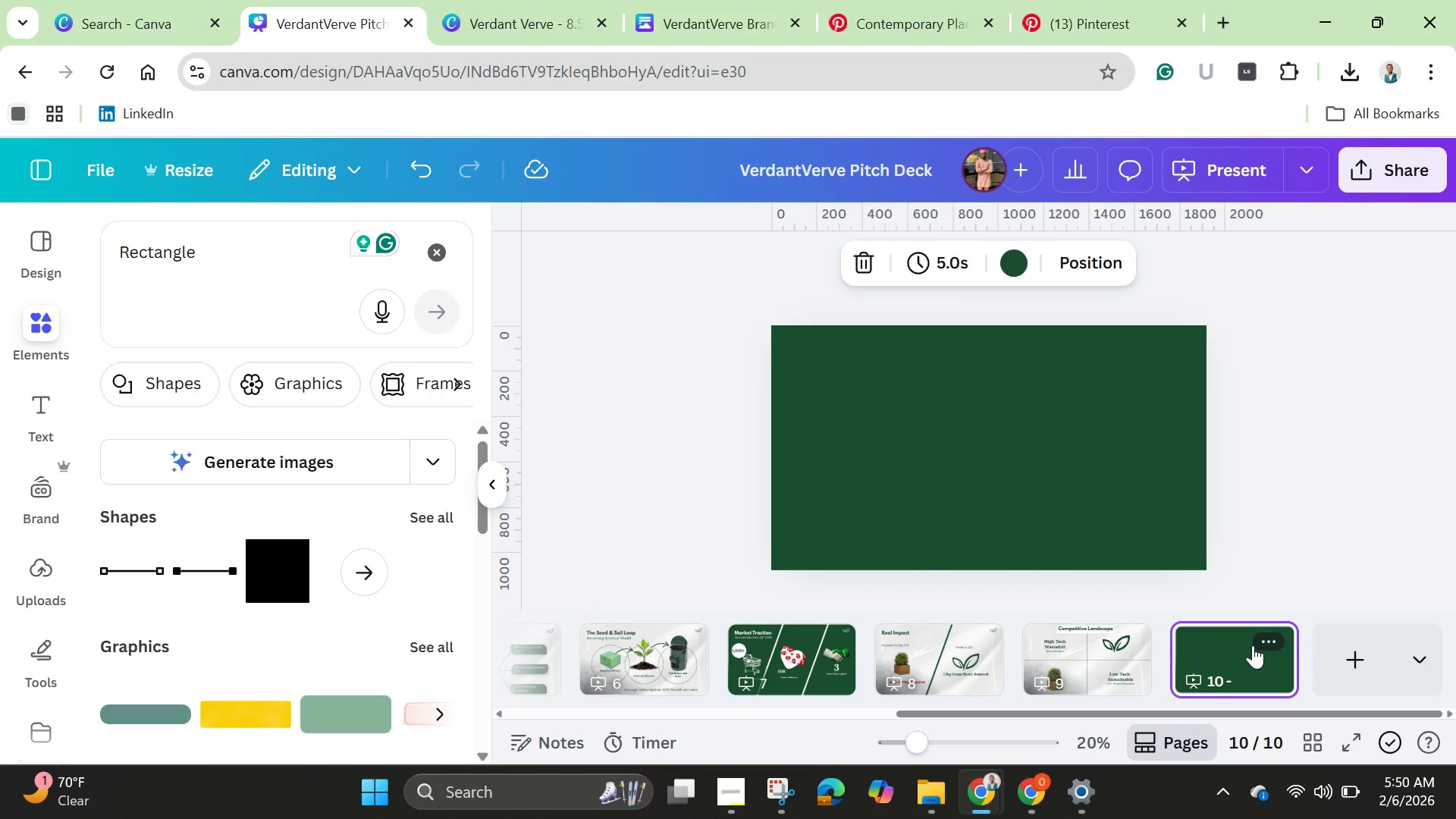 
key(Control+V)
 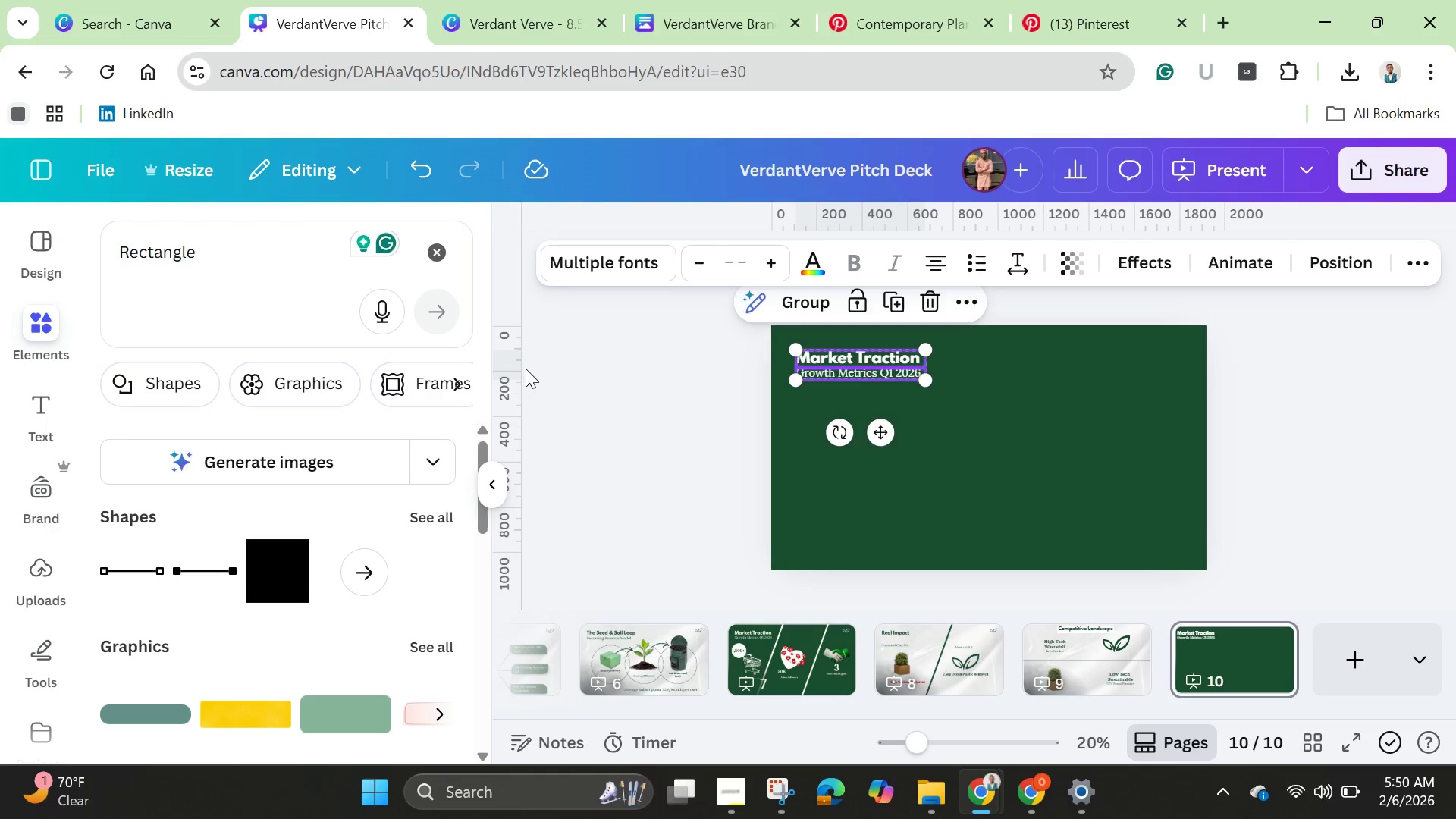 
left_click([584, 372])
 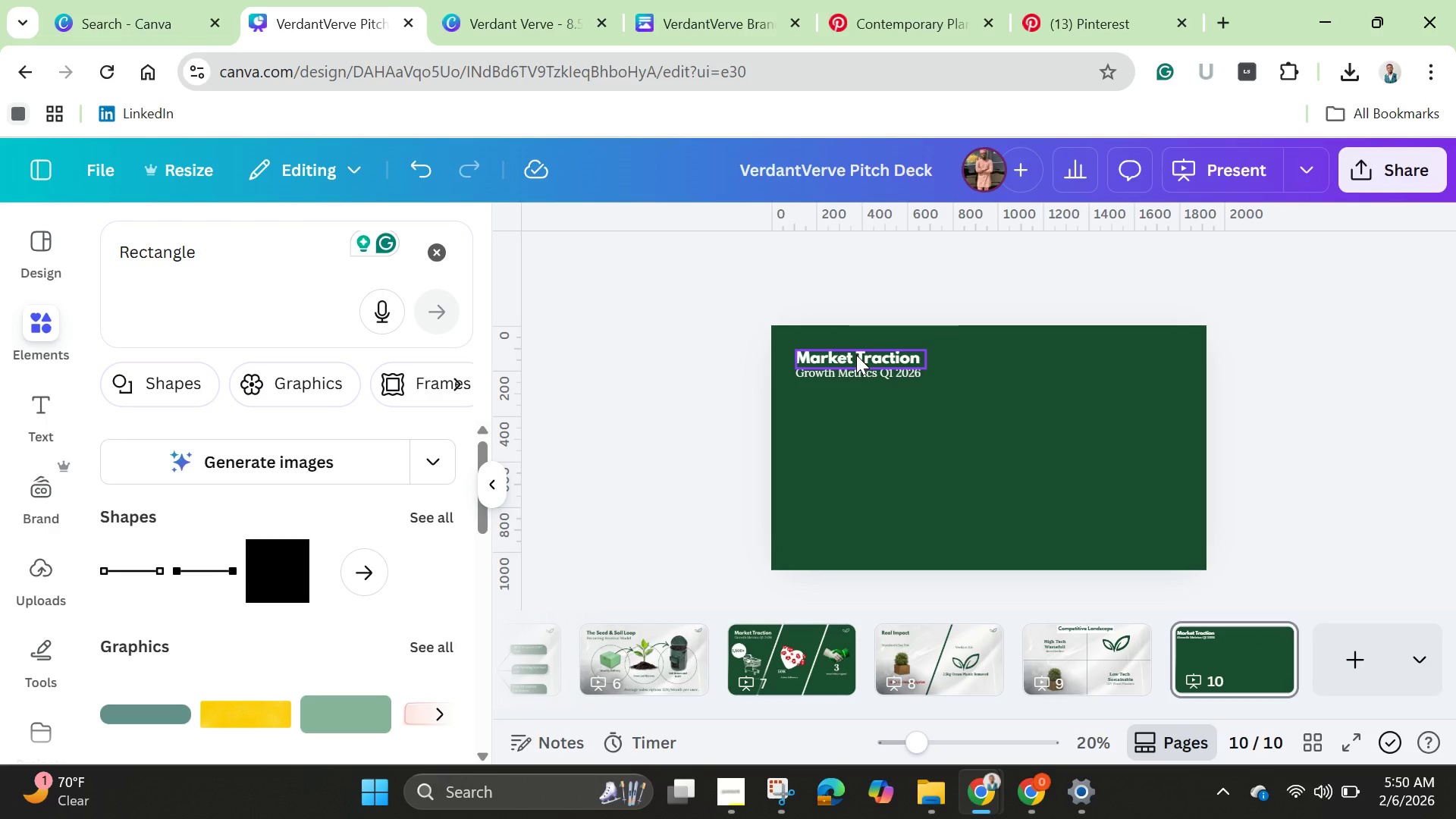 
double_click([856, 355])
 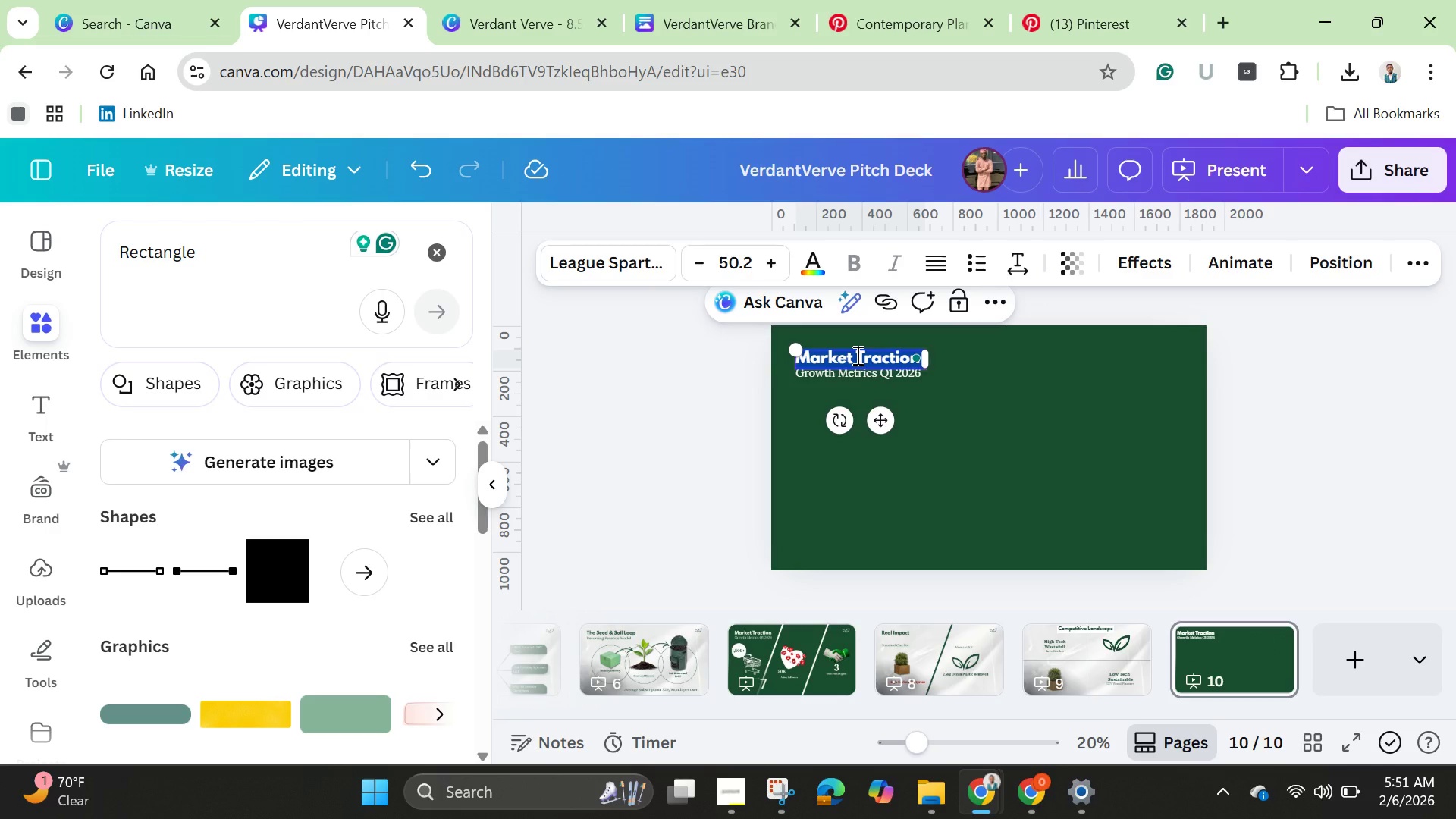 
key(Backspace)
type(Execution Roadmao)
key(Backspace)
type(p)
 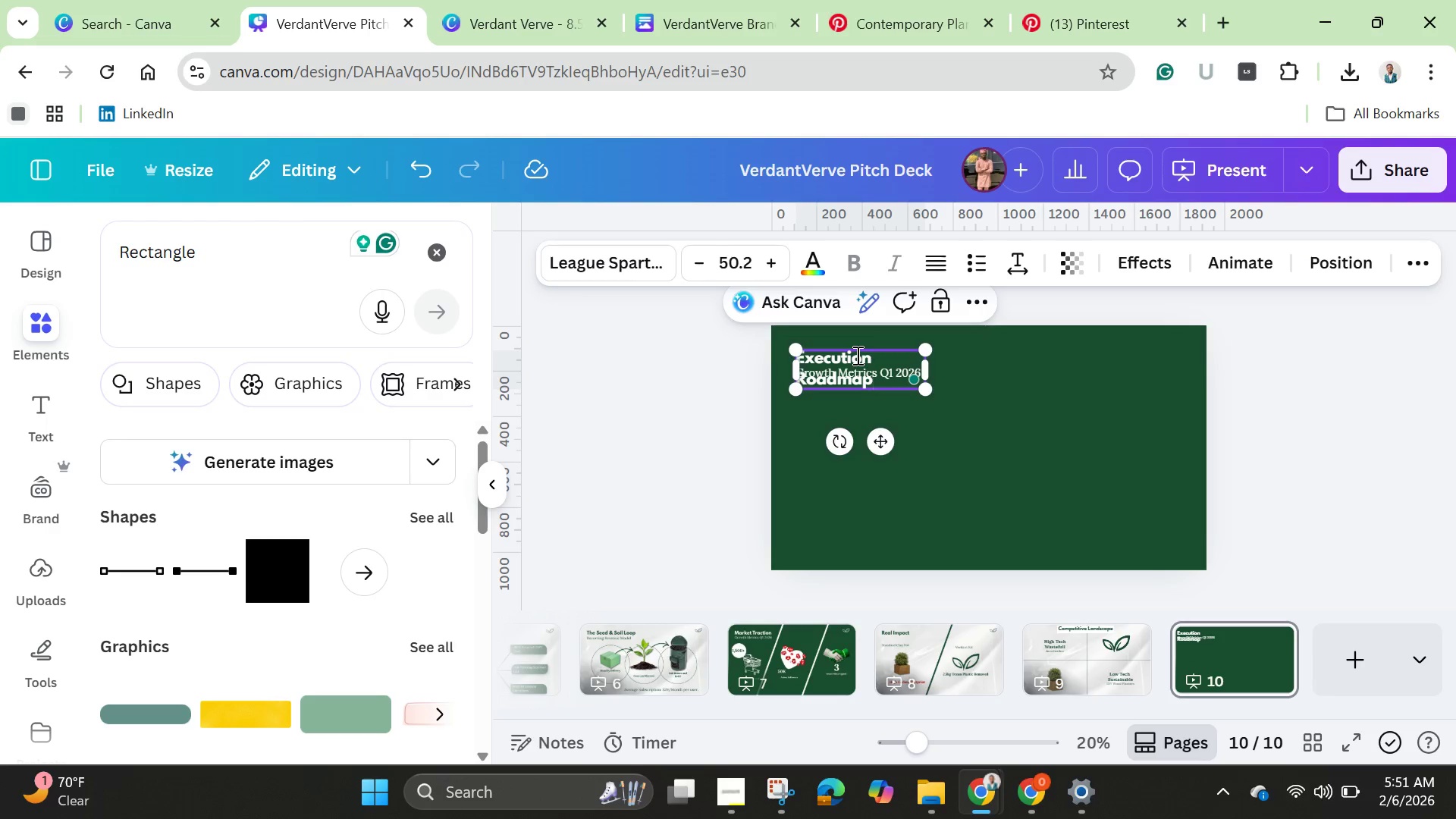 
left_click_drag(start_coordinate=[930, 369], to_coordinate=[966, 364])
 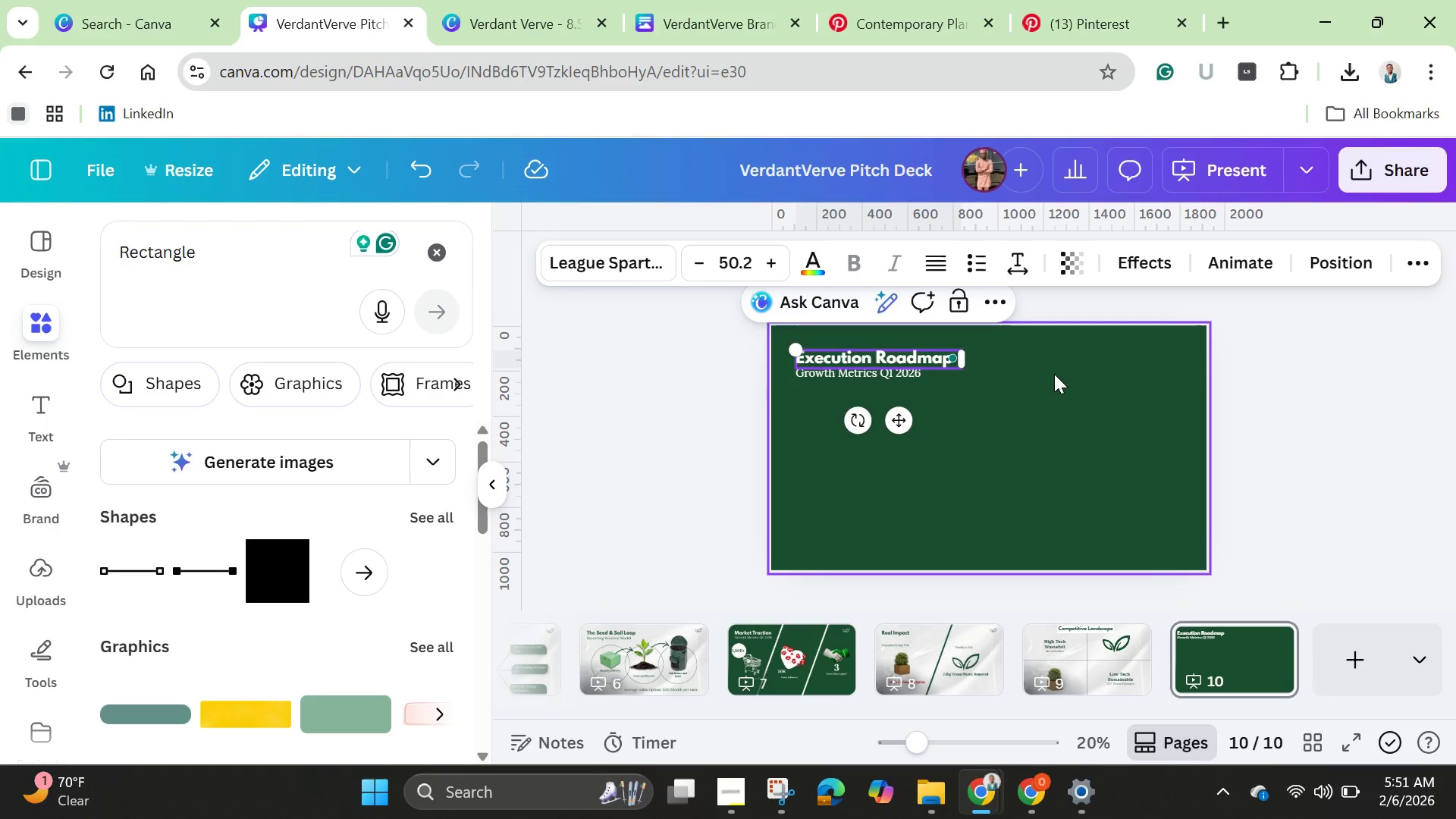 
left_click([1054, 374])
 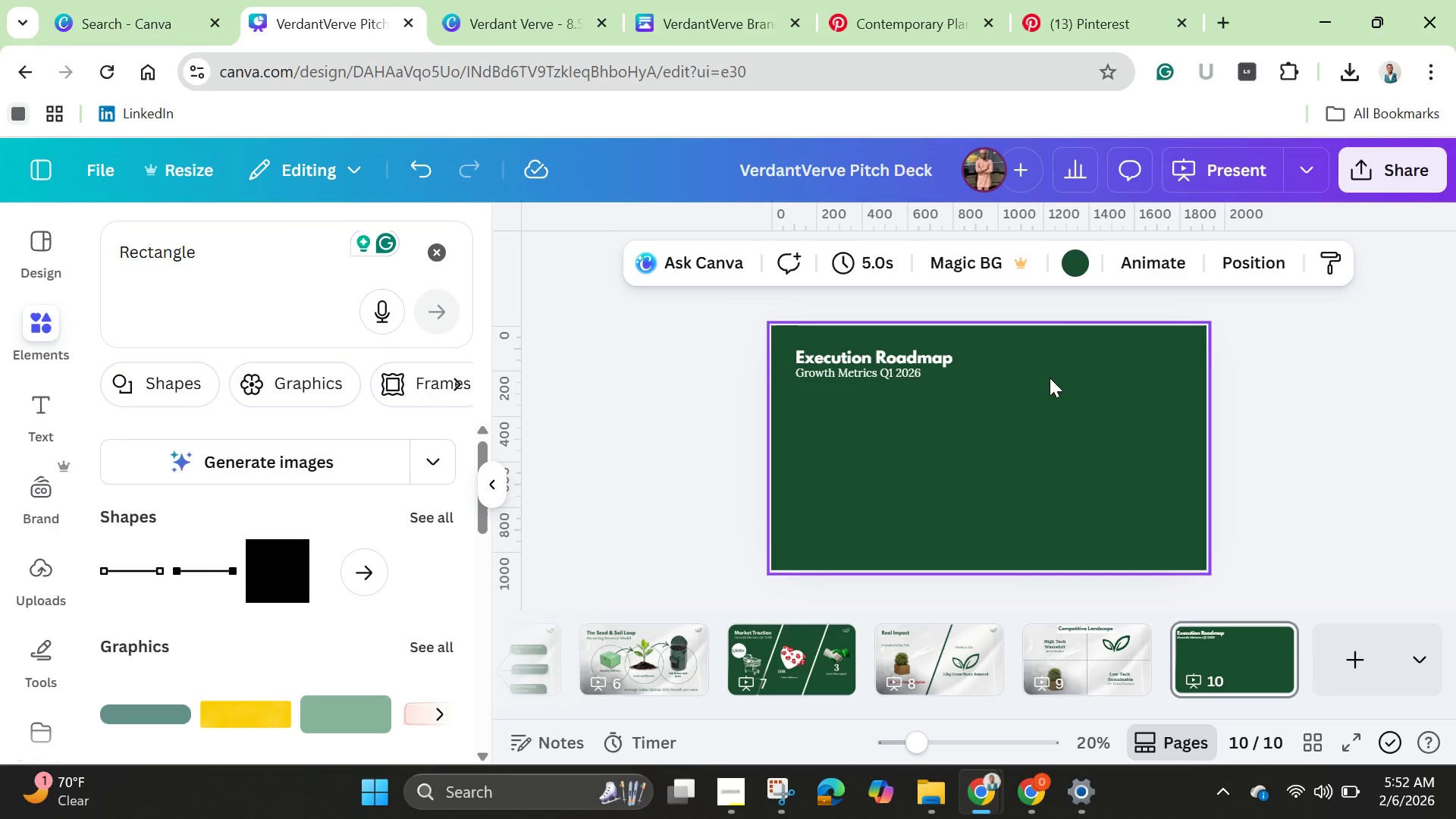 
wait(56.88)
 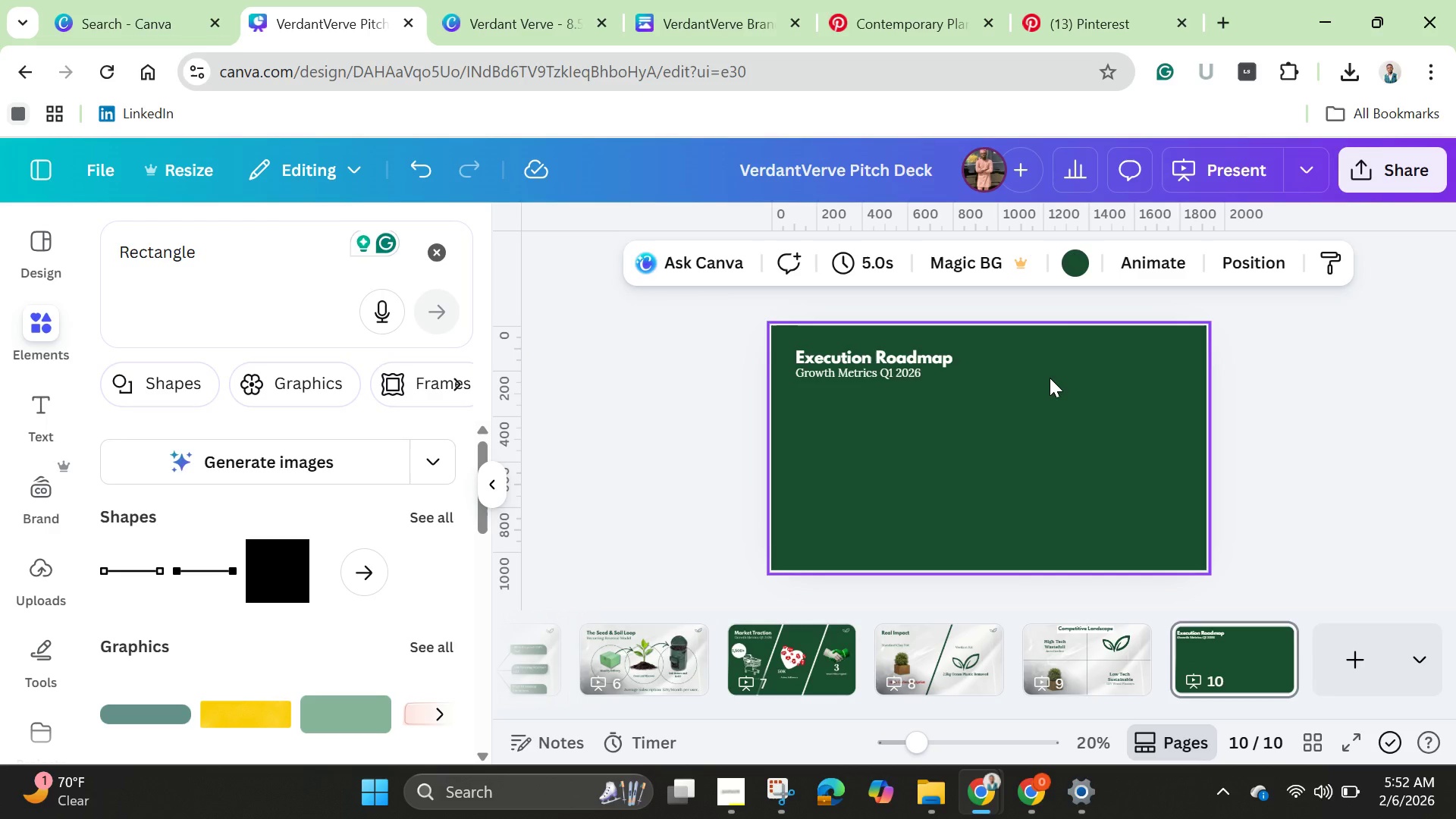 
left_click([1087, 679])
 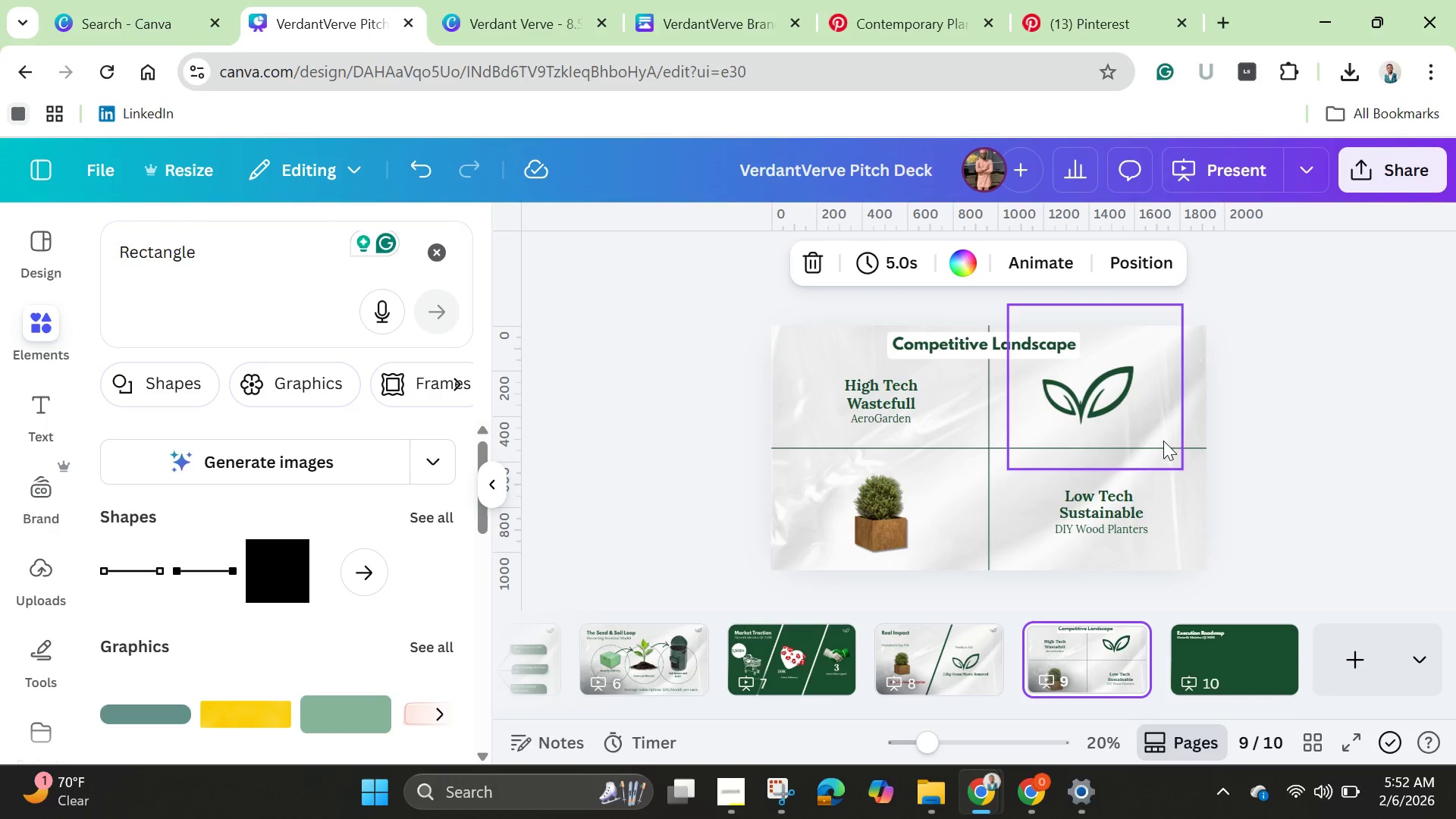 
left_click([1256, 417])
 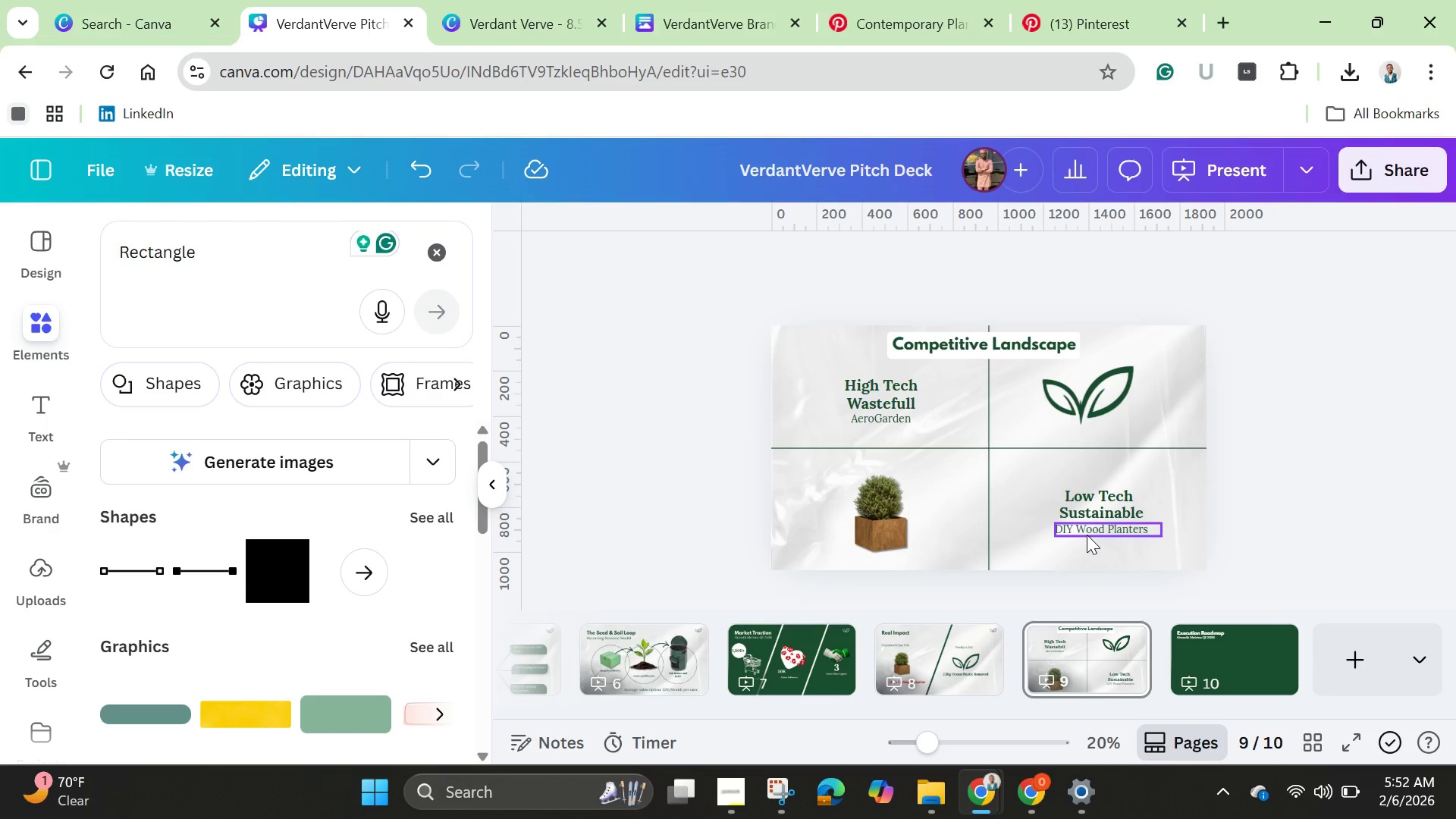 
left_click([1088, 532])
 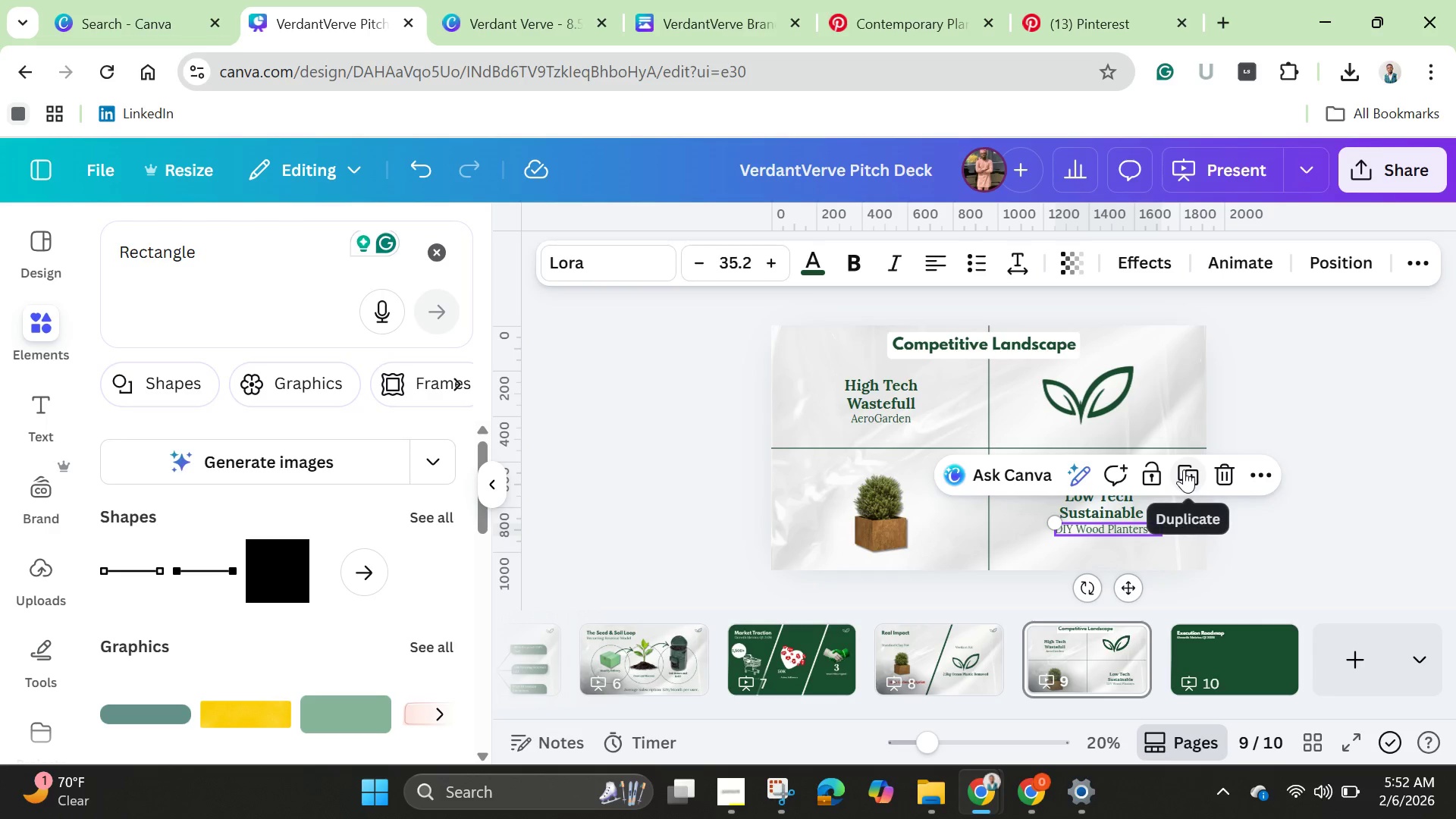 
left_click([1184, 469])
 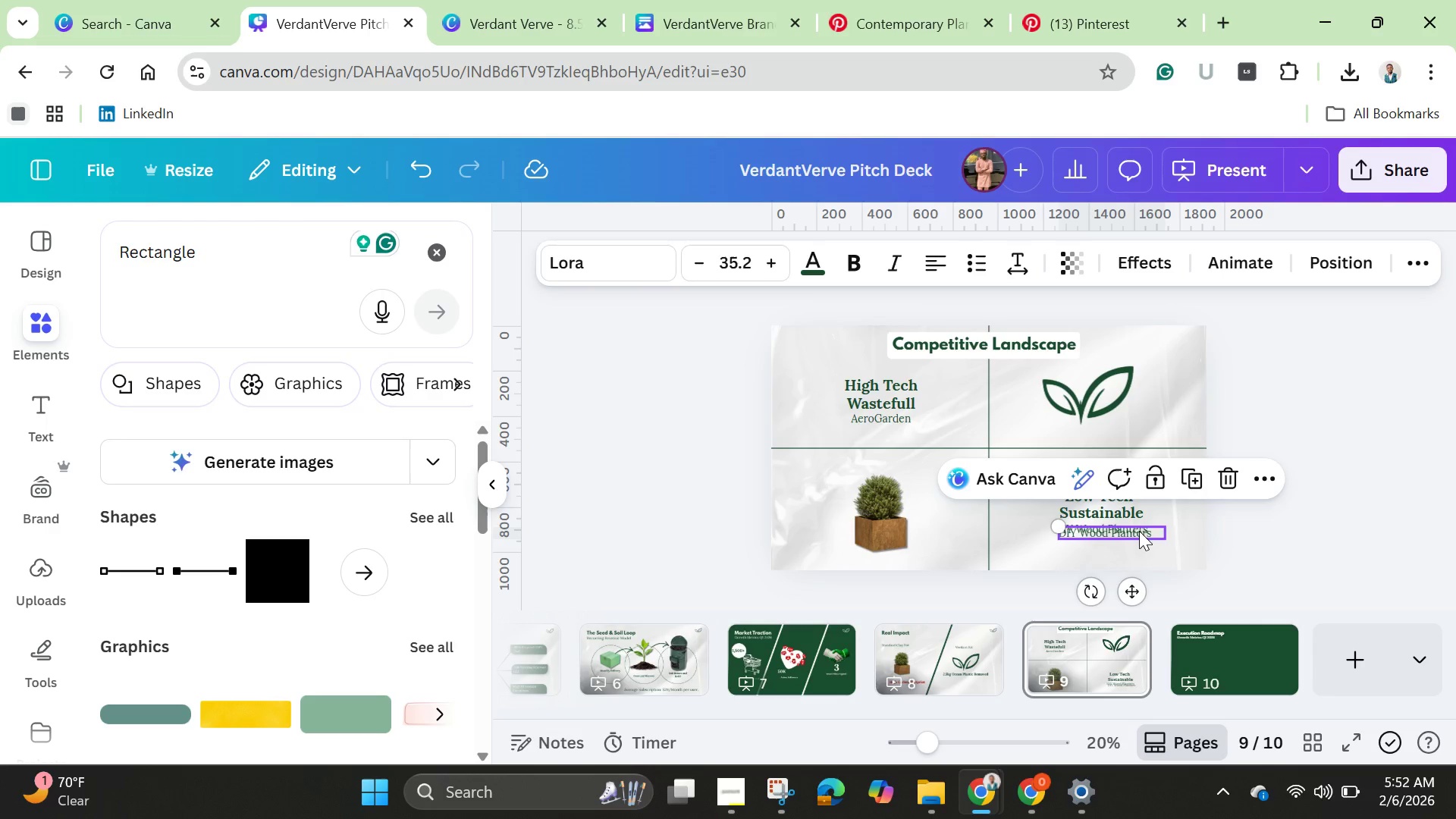 
left_click_drag(start_coordinate=[1139, 531], to_coordinate=[907, 560])
 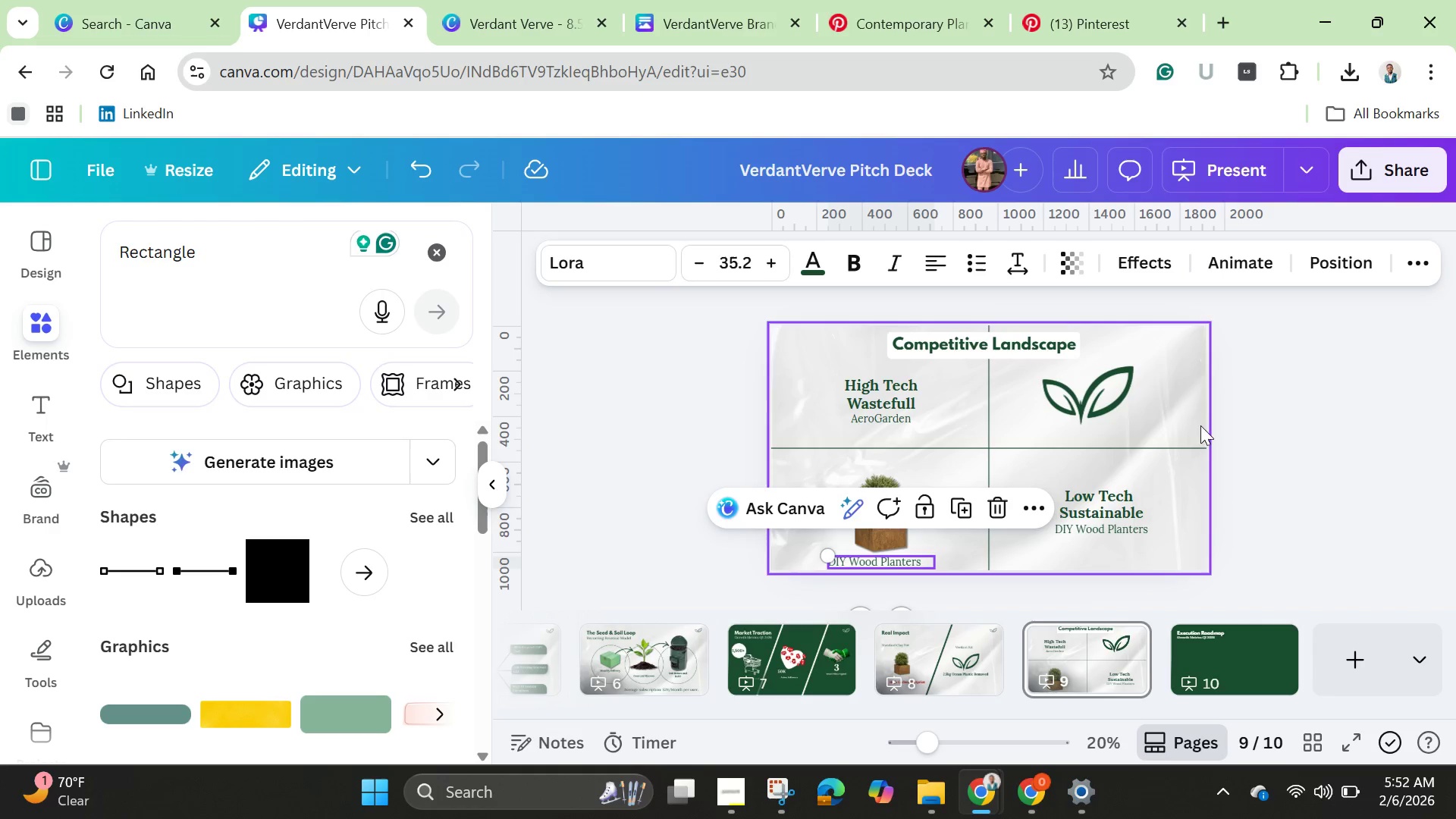 
left_click([1237, 424])
 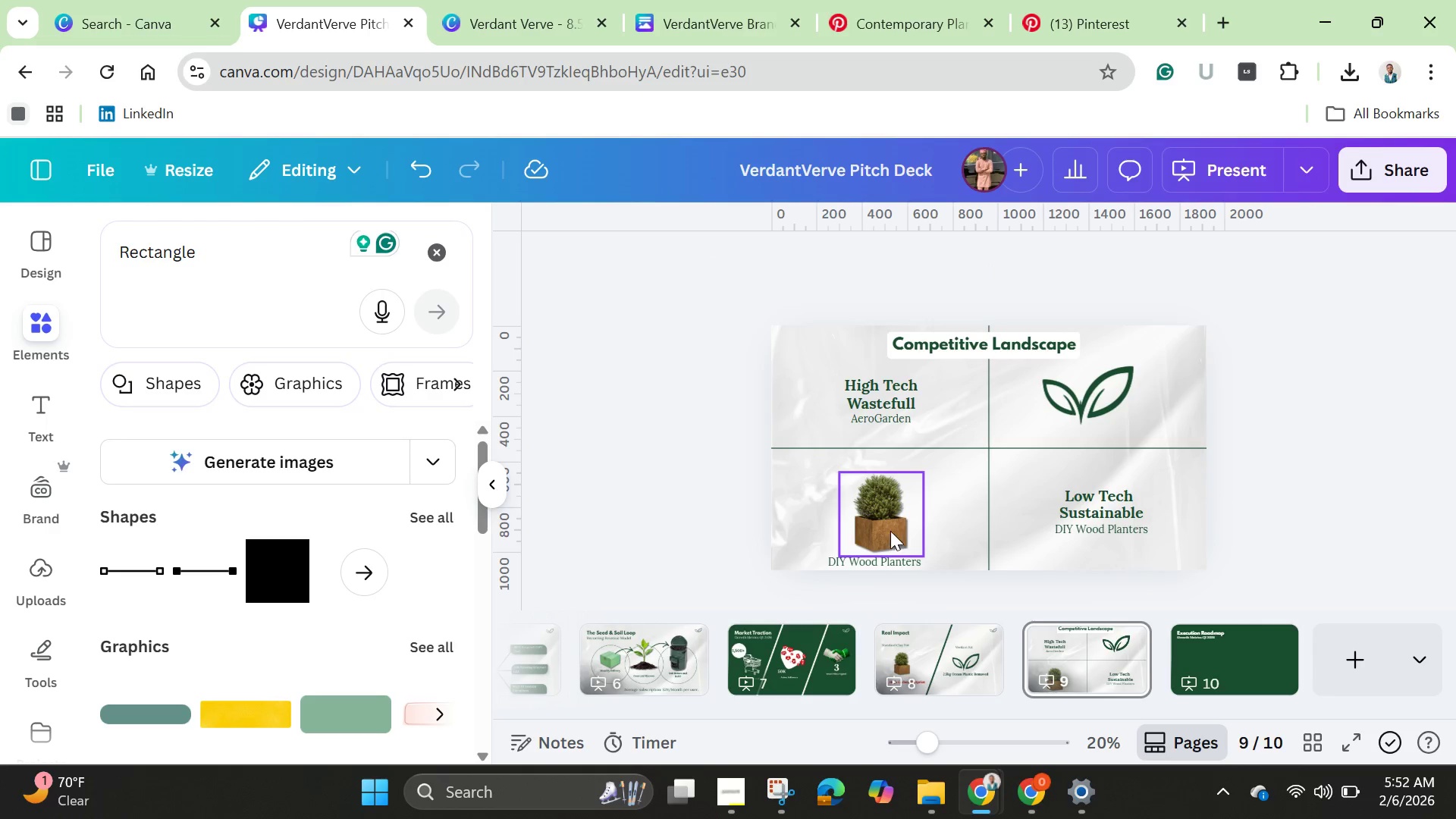 
left_click_drag(start_coordinate=[890, 530], to_coordinate=[895, 511])
 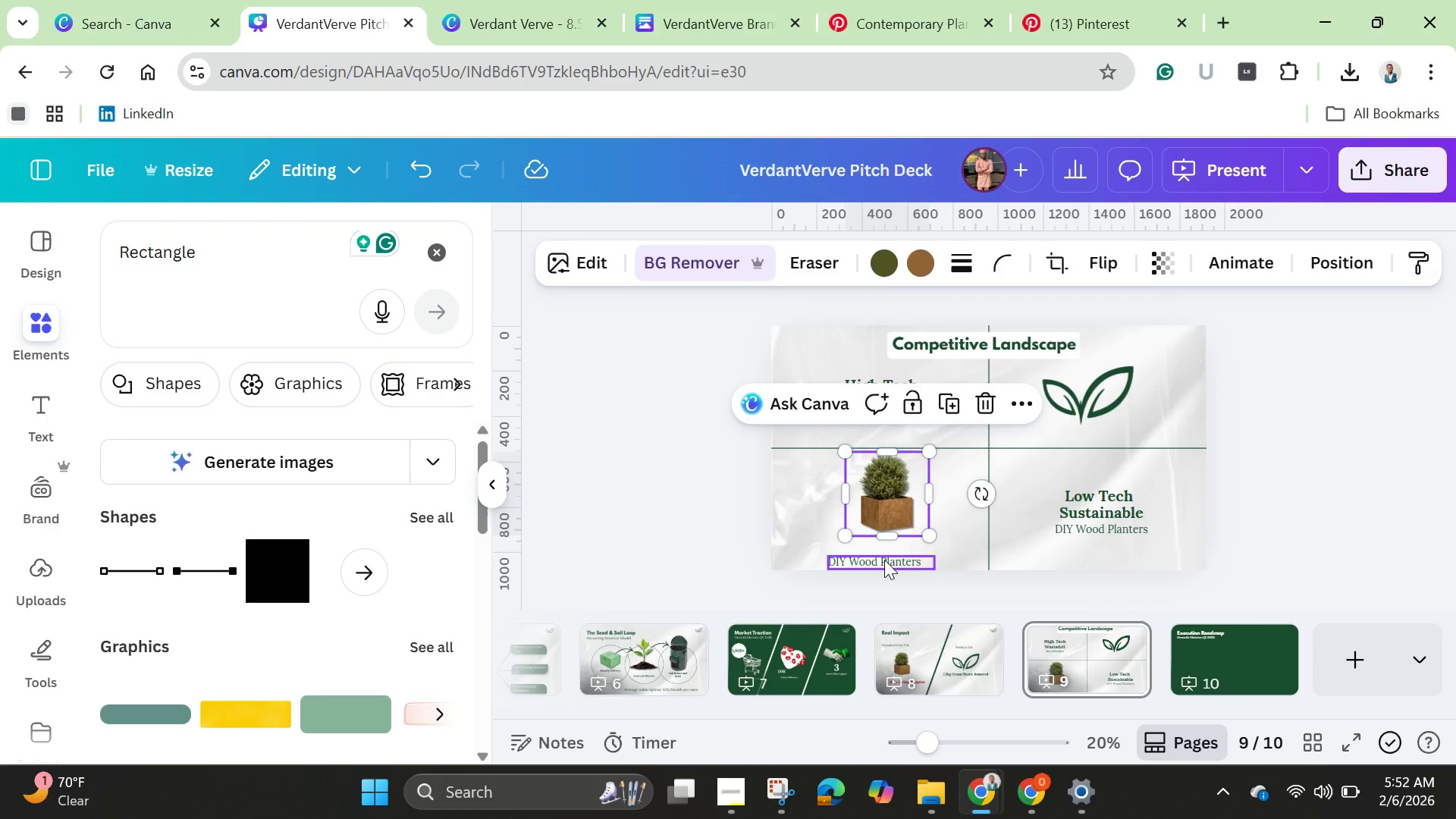 
left_click_drag(start_coordinate=[884, 560], to_coordinate=[896, 545])
 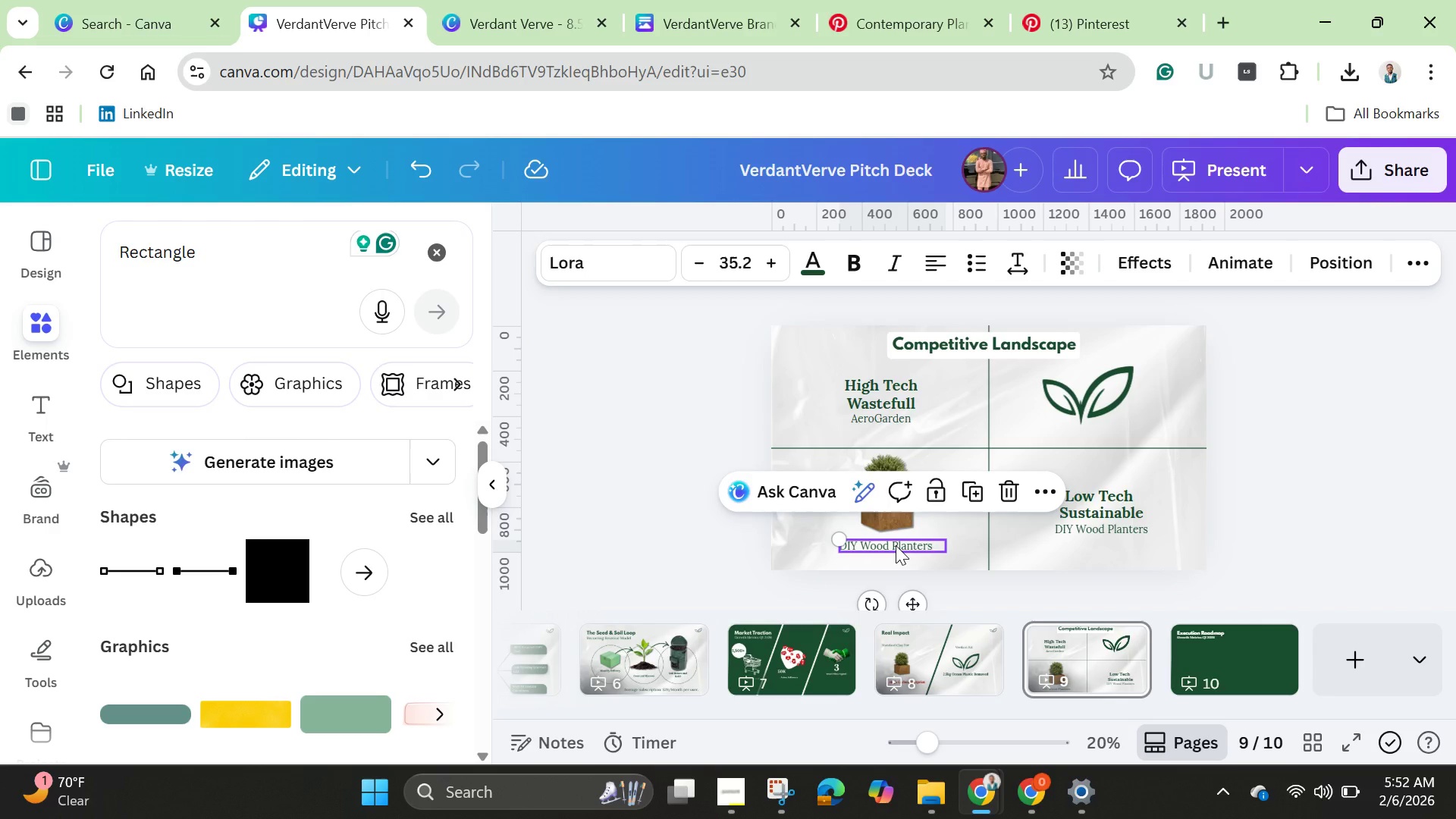 
left_click([896, 545])
 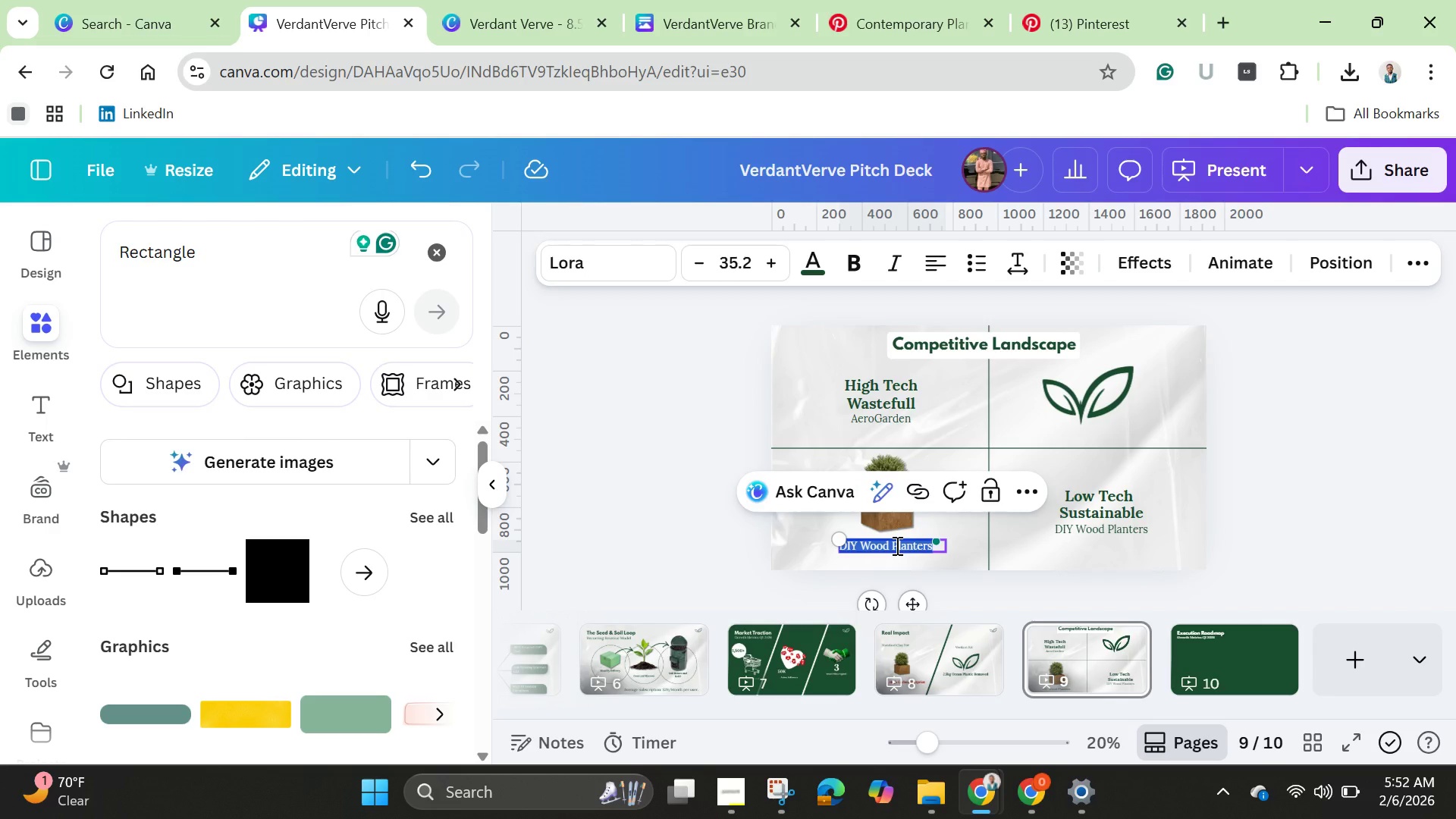 
key(Backspace)
 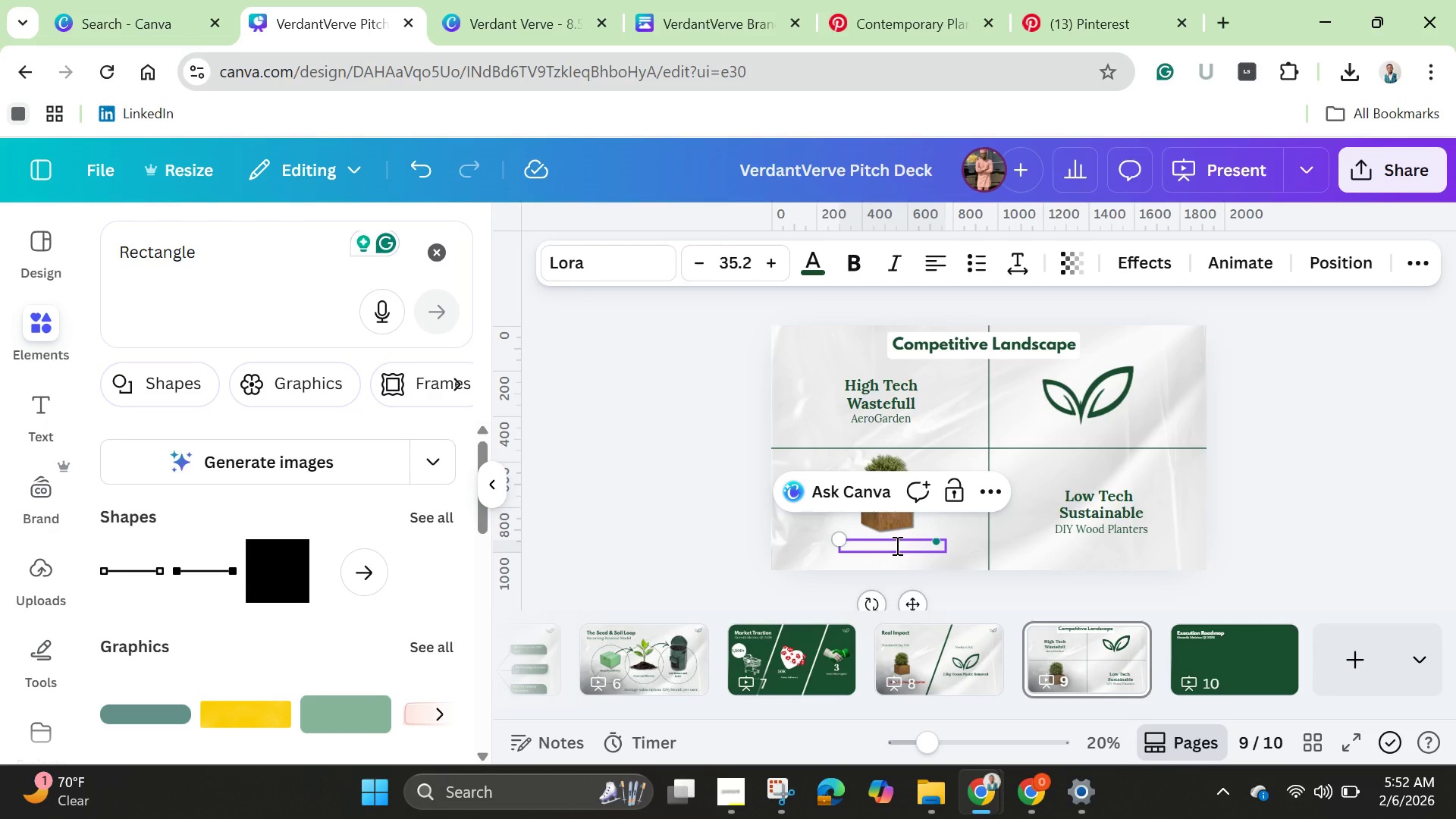 
wait(8.08)
 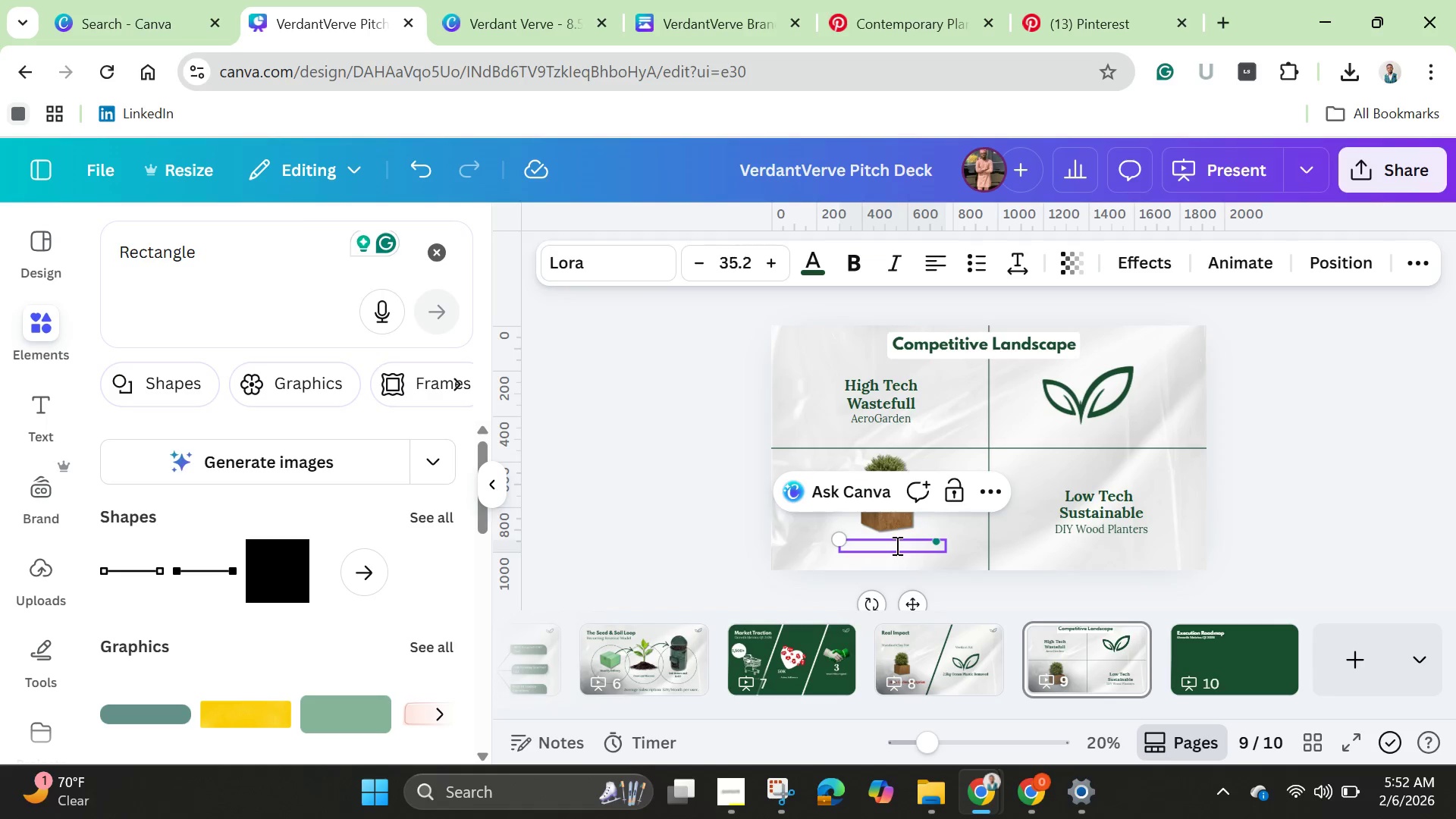 
type(Standard Planters)
 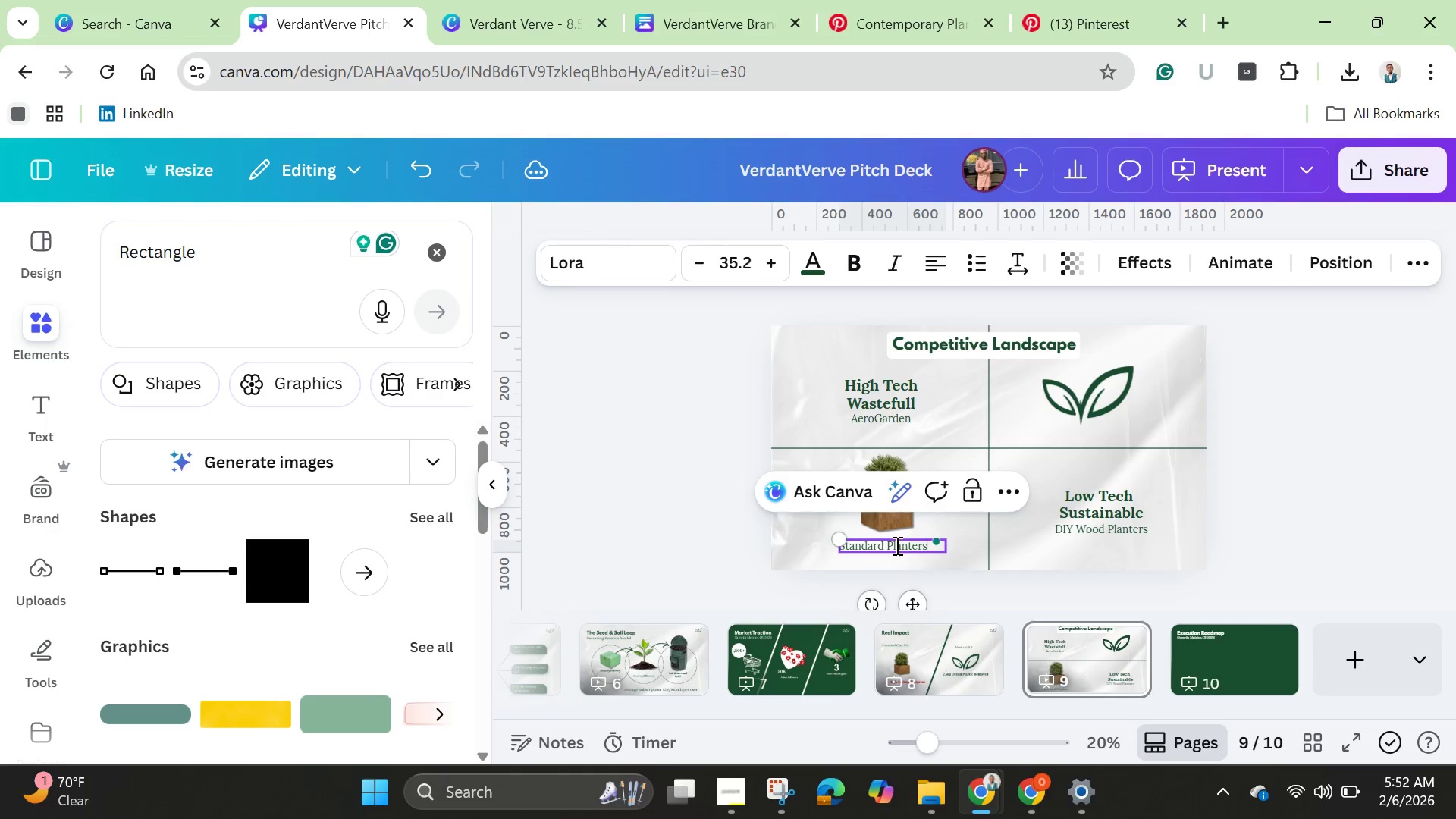 
left_click([1348, 484])
 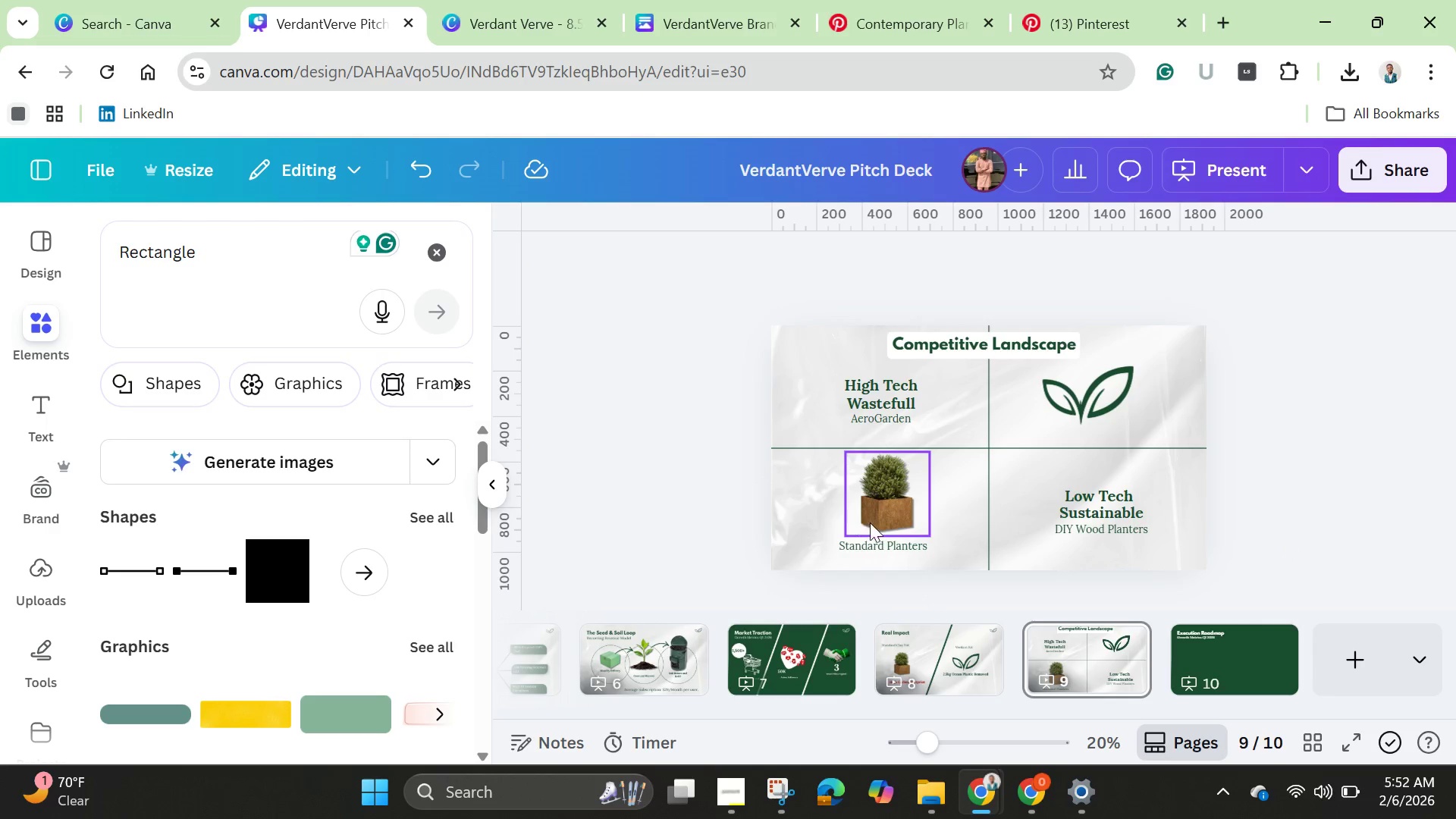 
left_click([880, 547])
 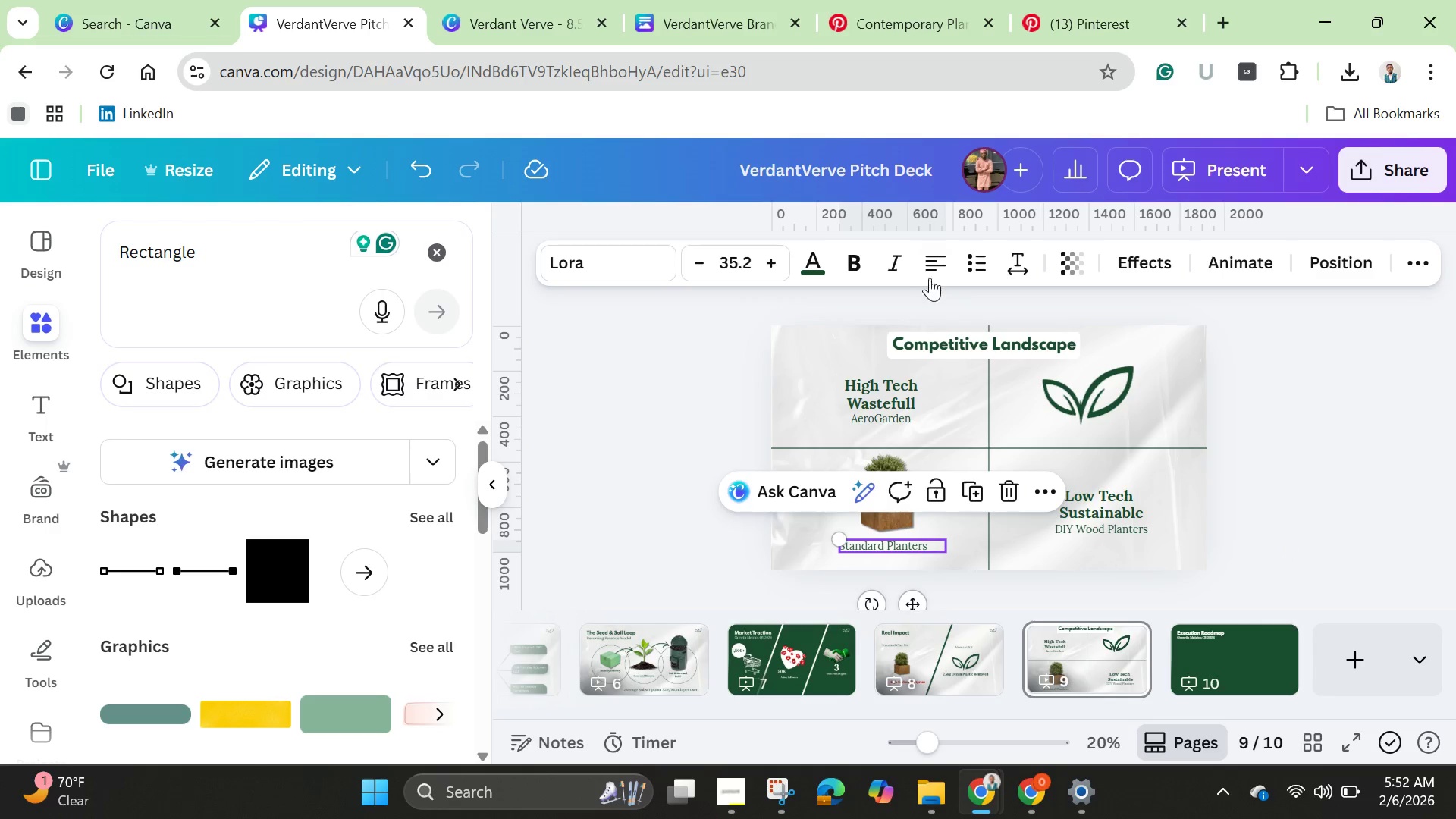 
left_click([934, 256])
 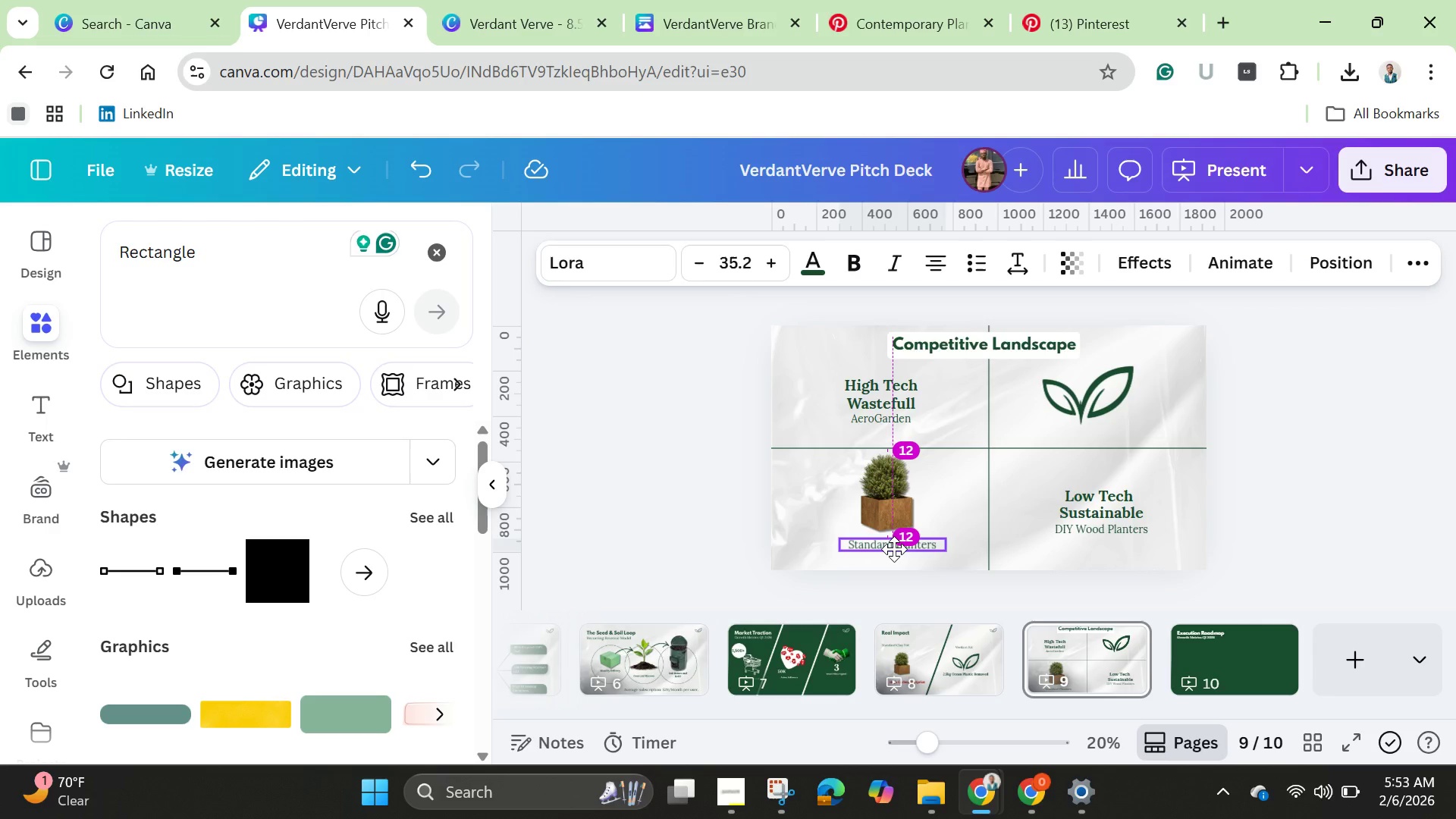 
wait(6.38)
 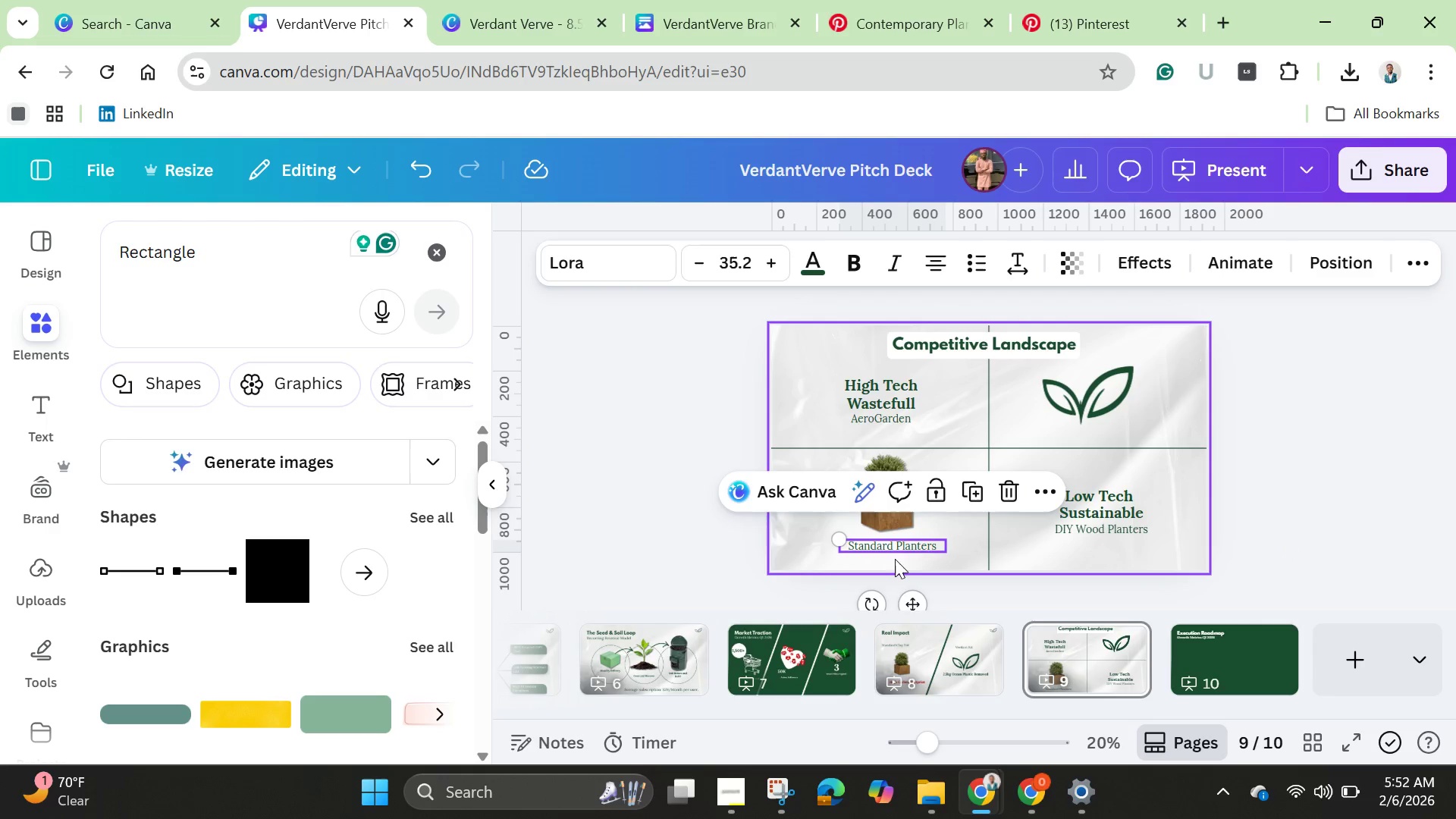 
left_click([1326, 419])
 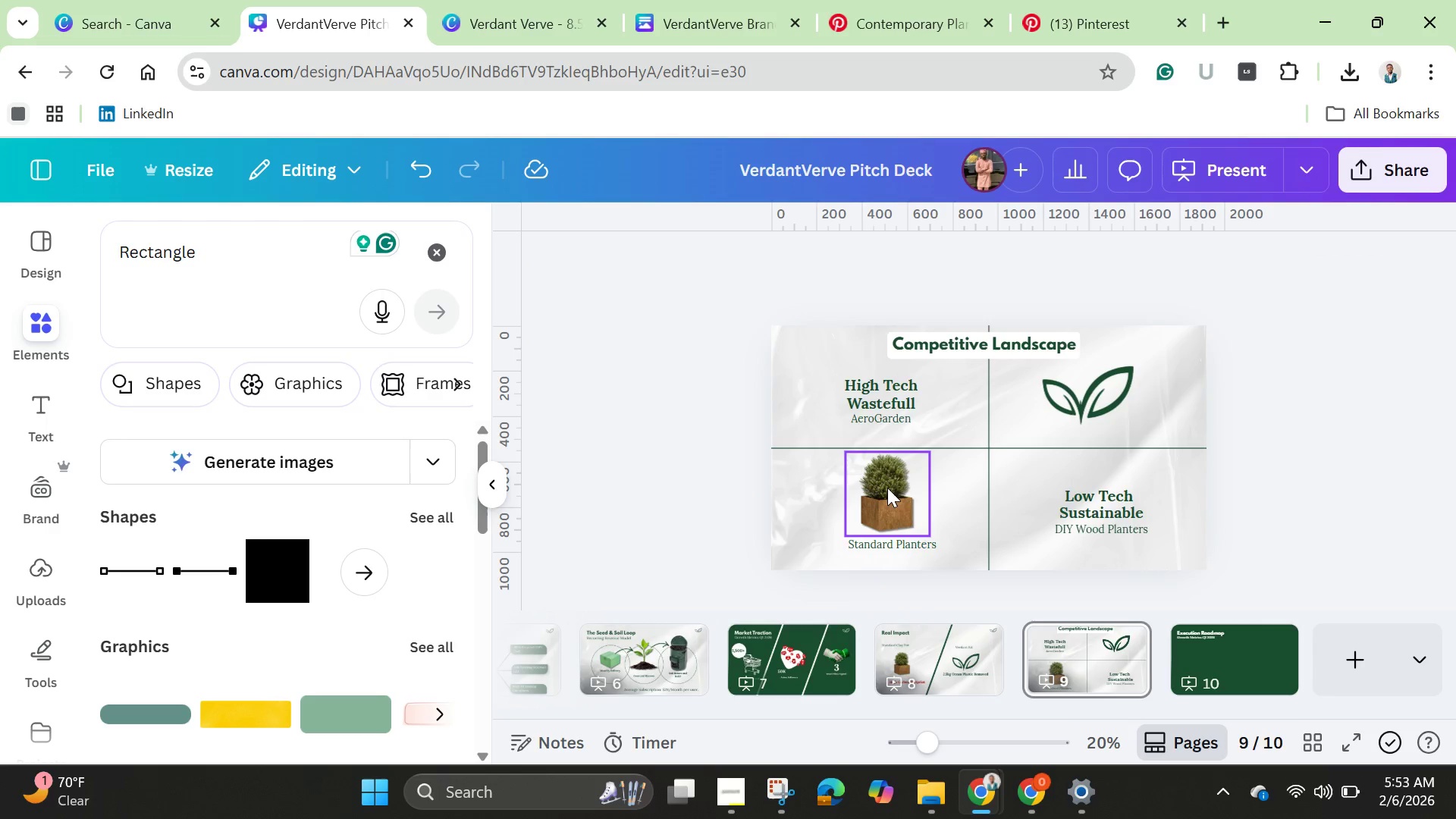 
wait(6.16)
 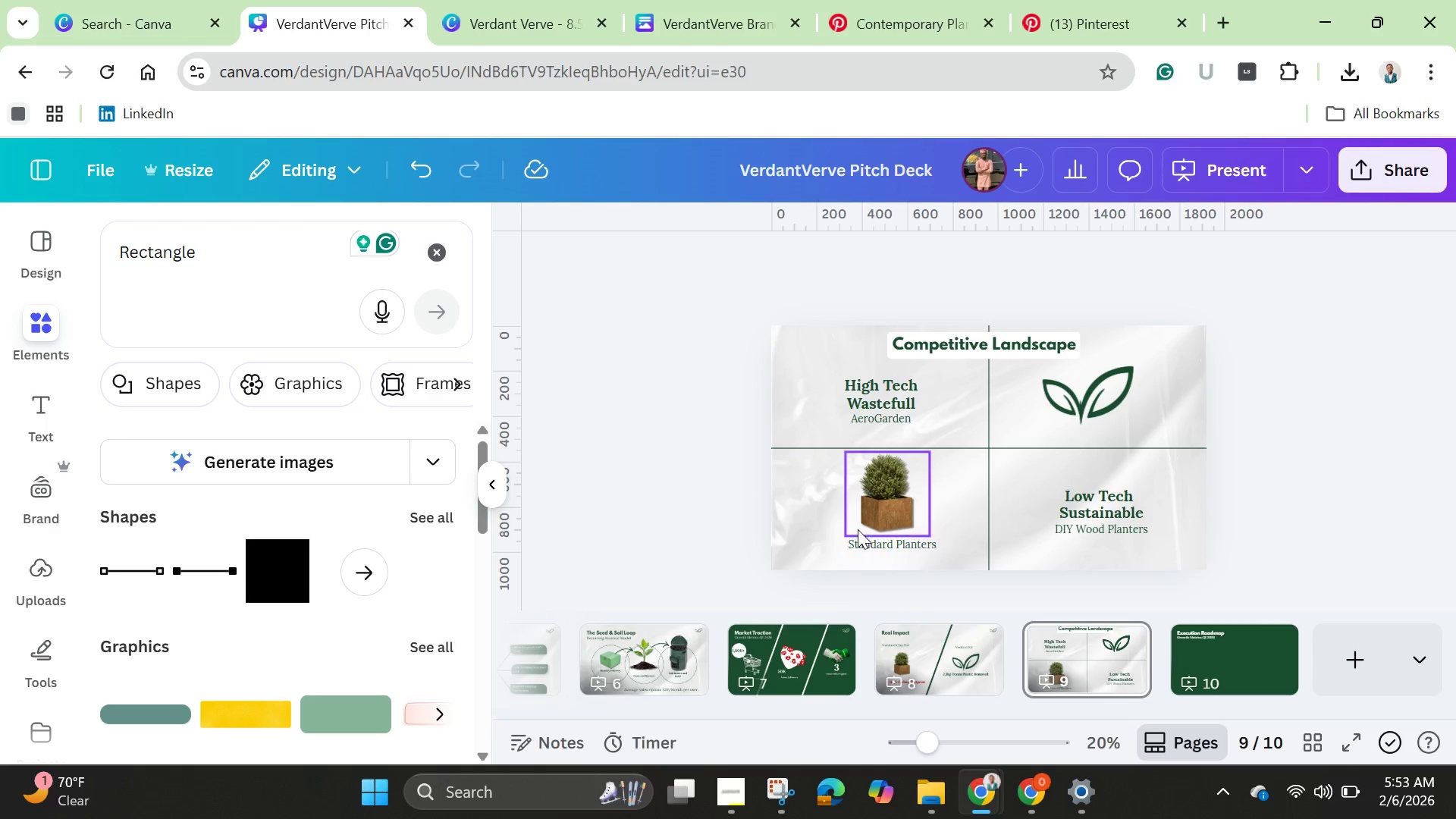 
double_click([908, 400])
 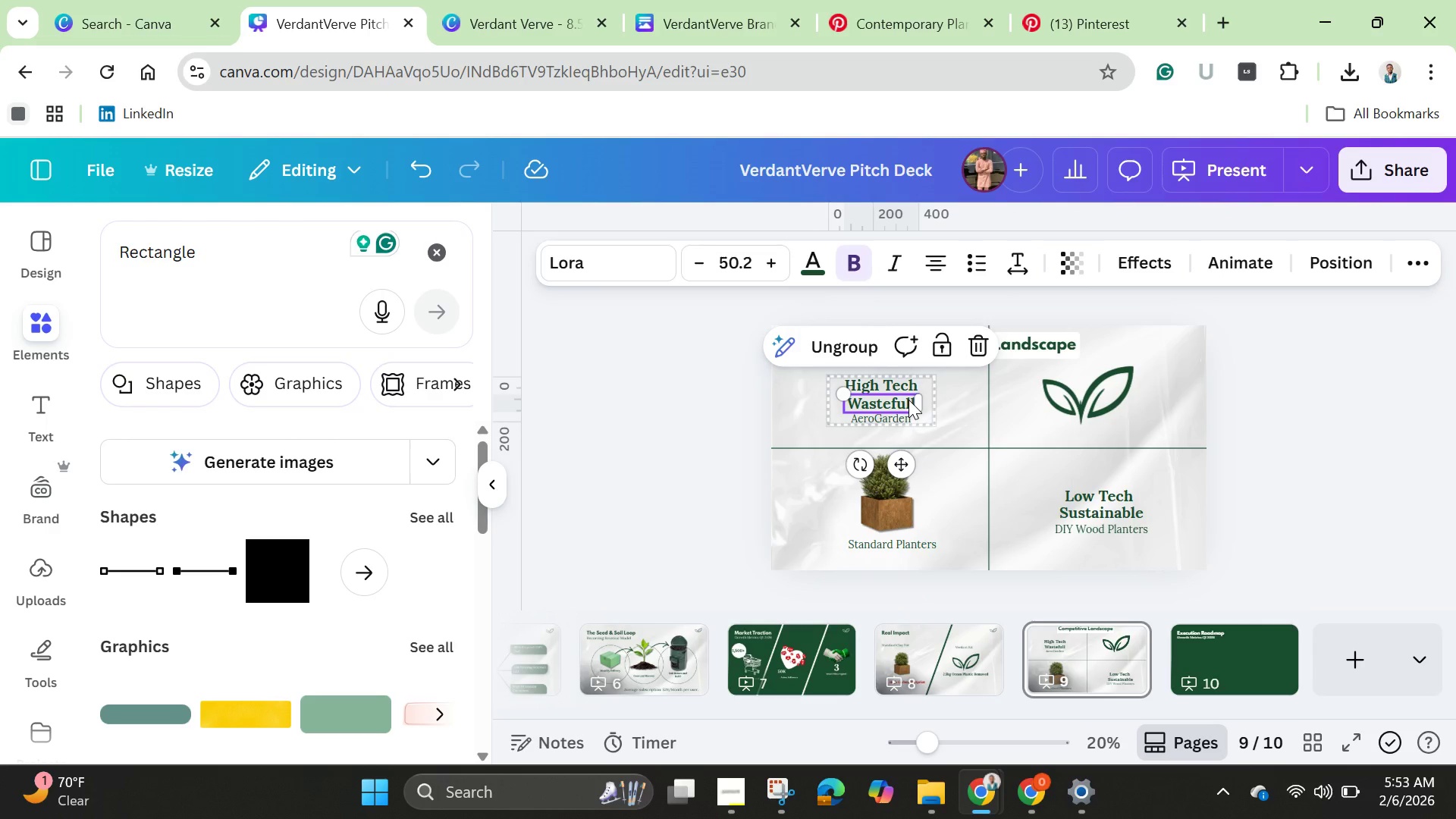 
left_click([908, 400])
 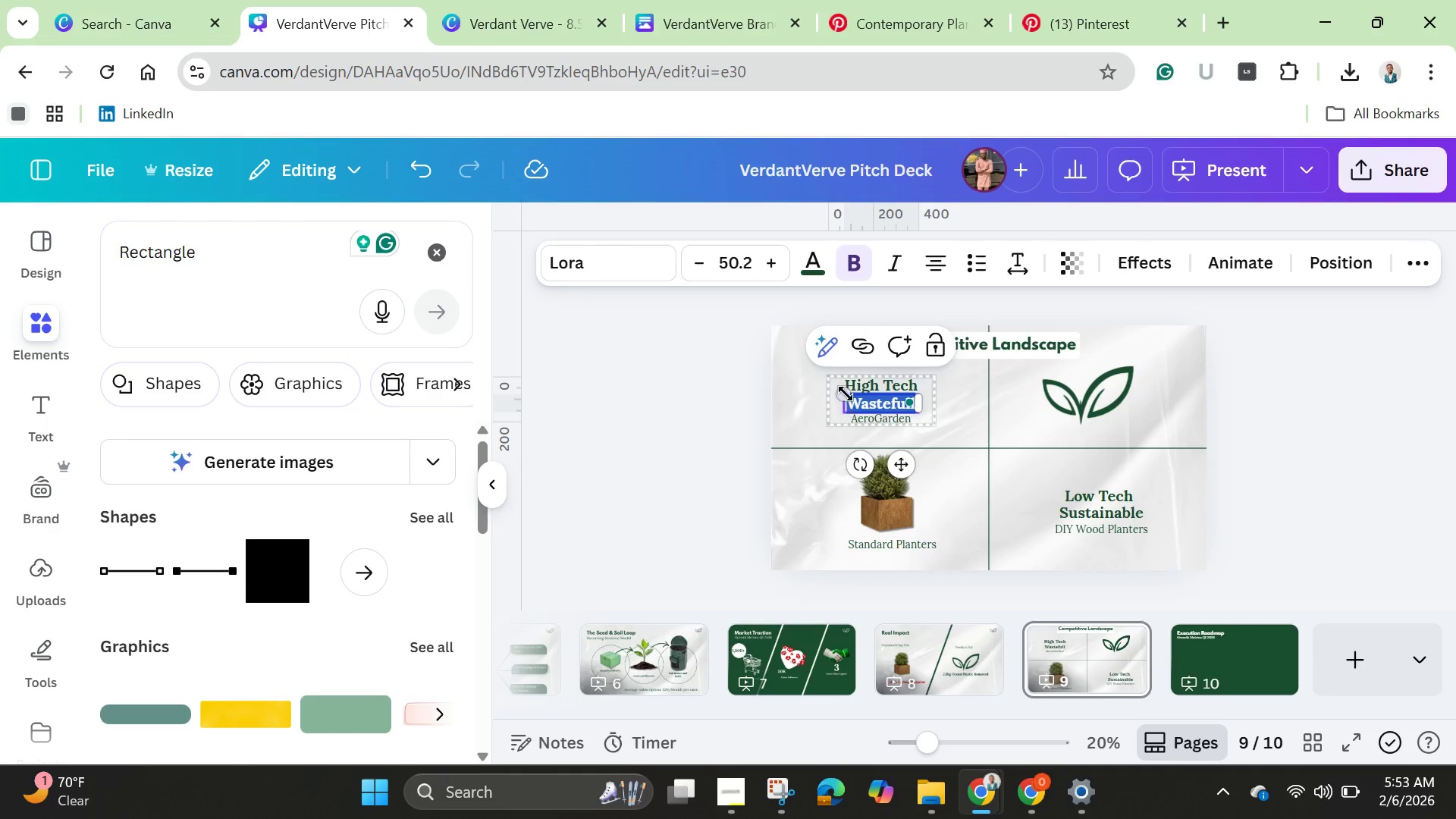 
left_click([864, 398])
 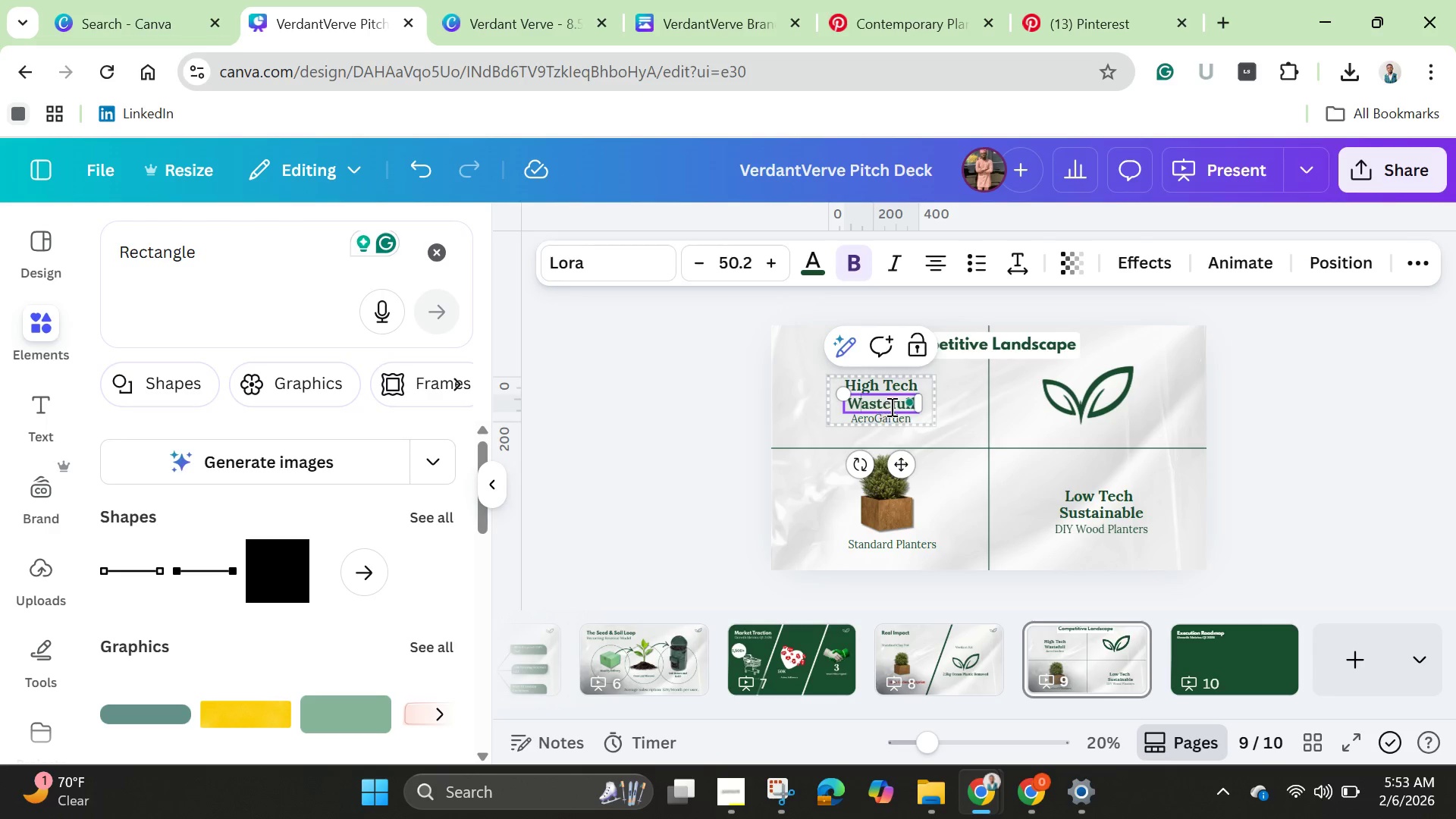 
mouse_move([906, 409])
 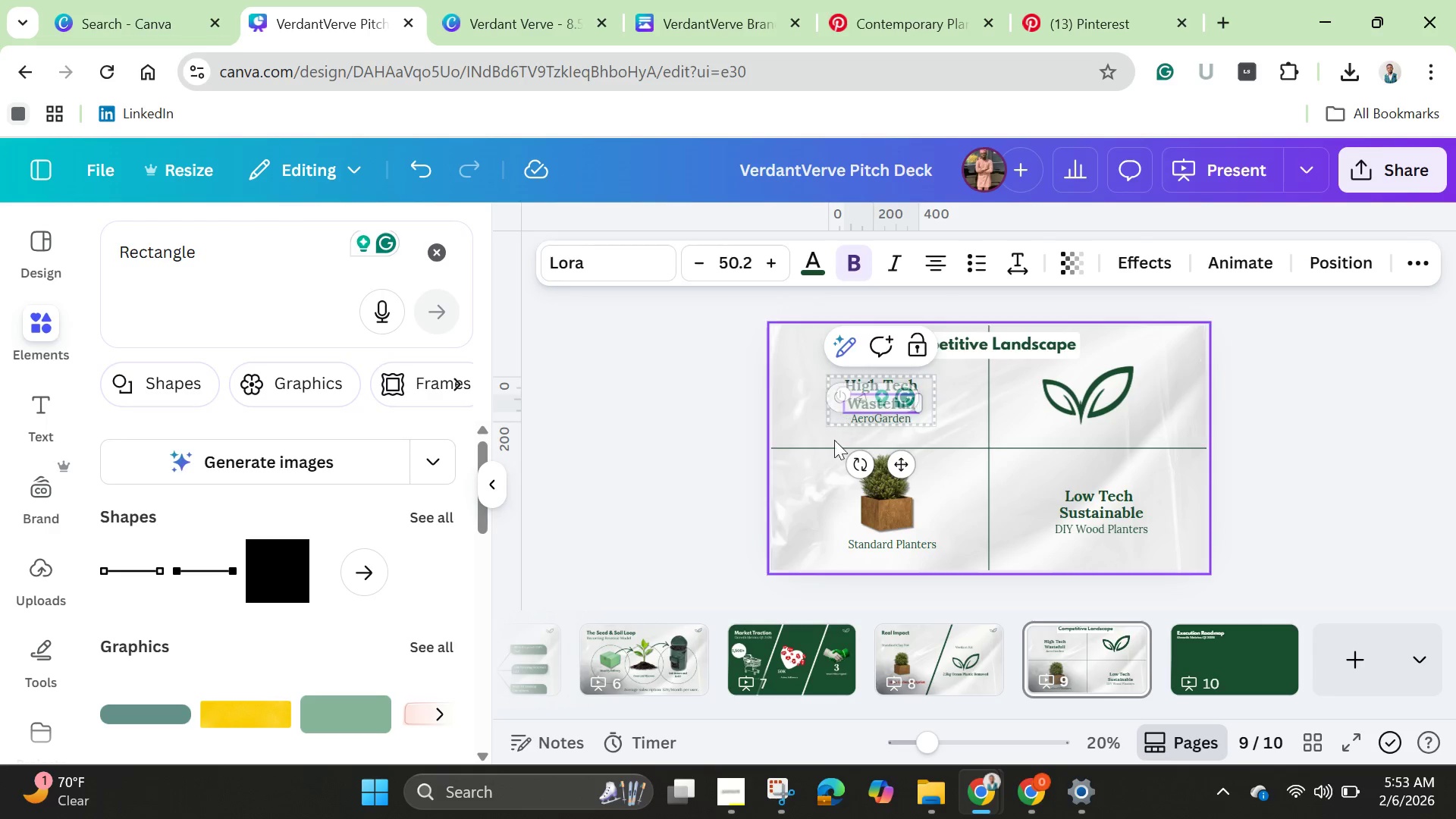 
left_click([774, 497])
 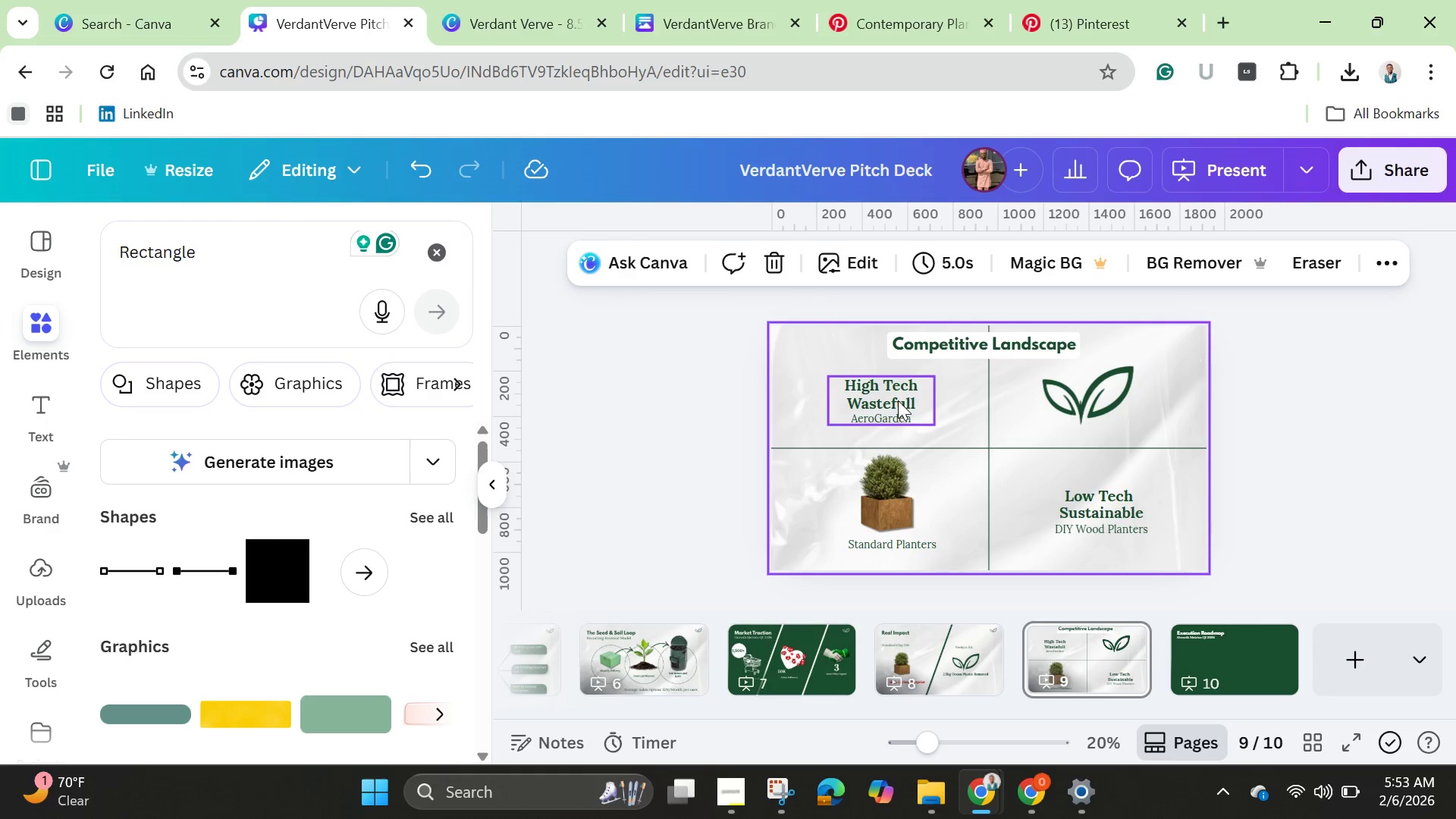 
left_click([893, 409])
 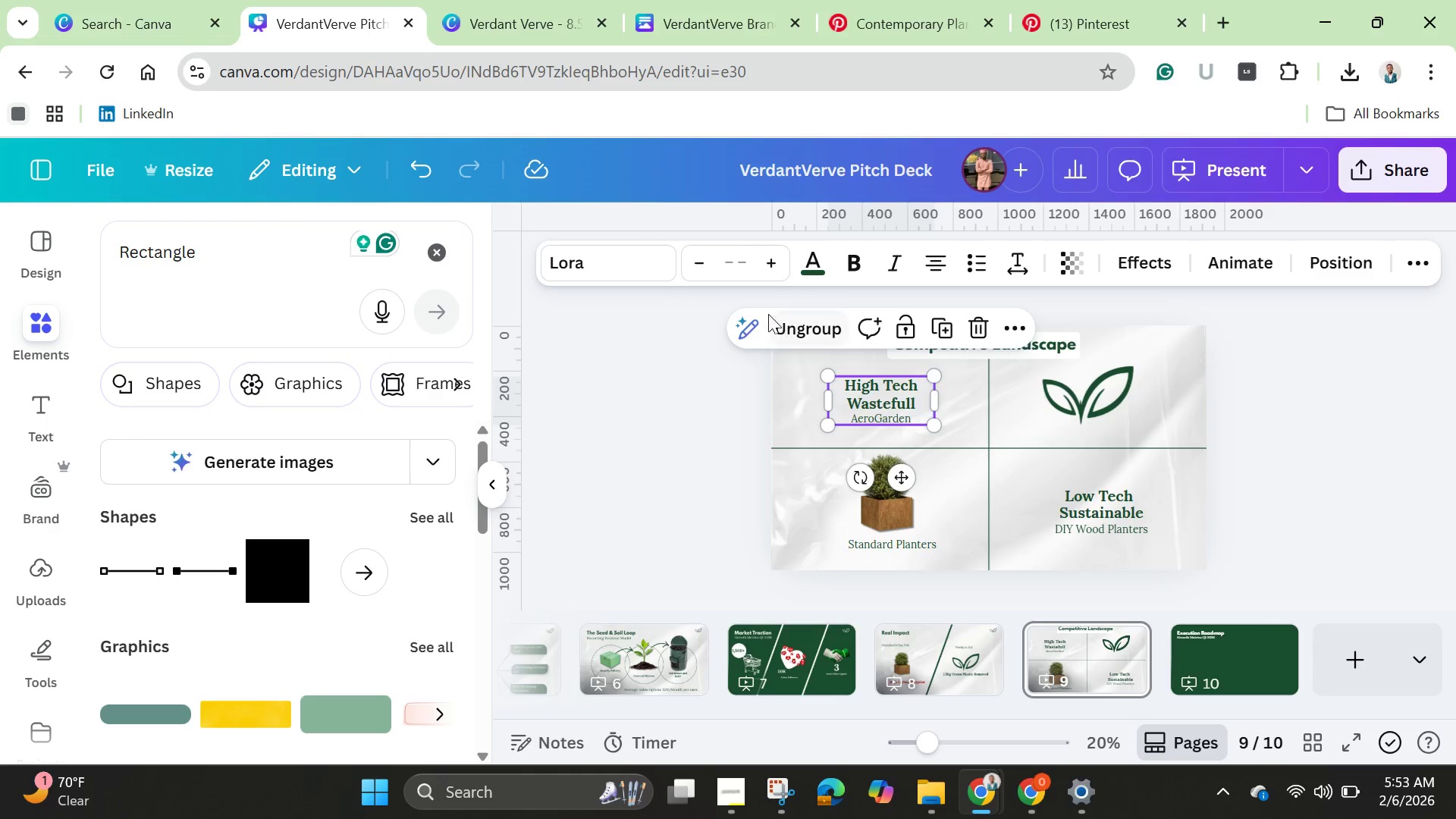 
left_click([769, 309])
 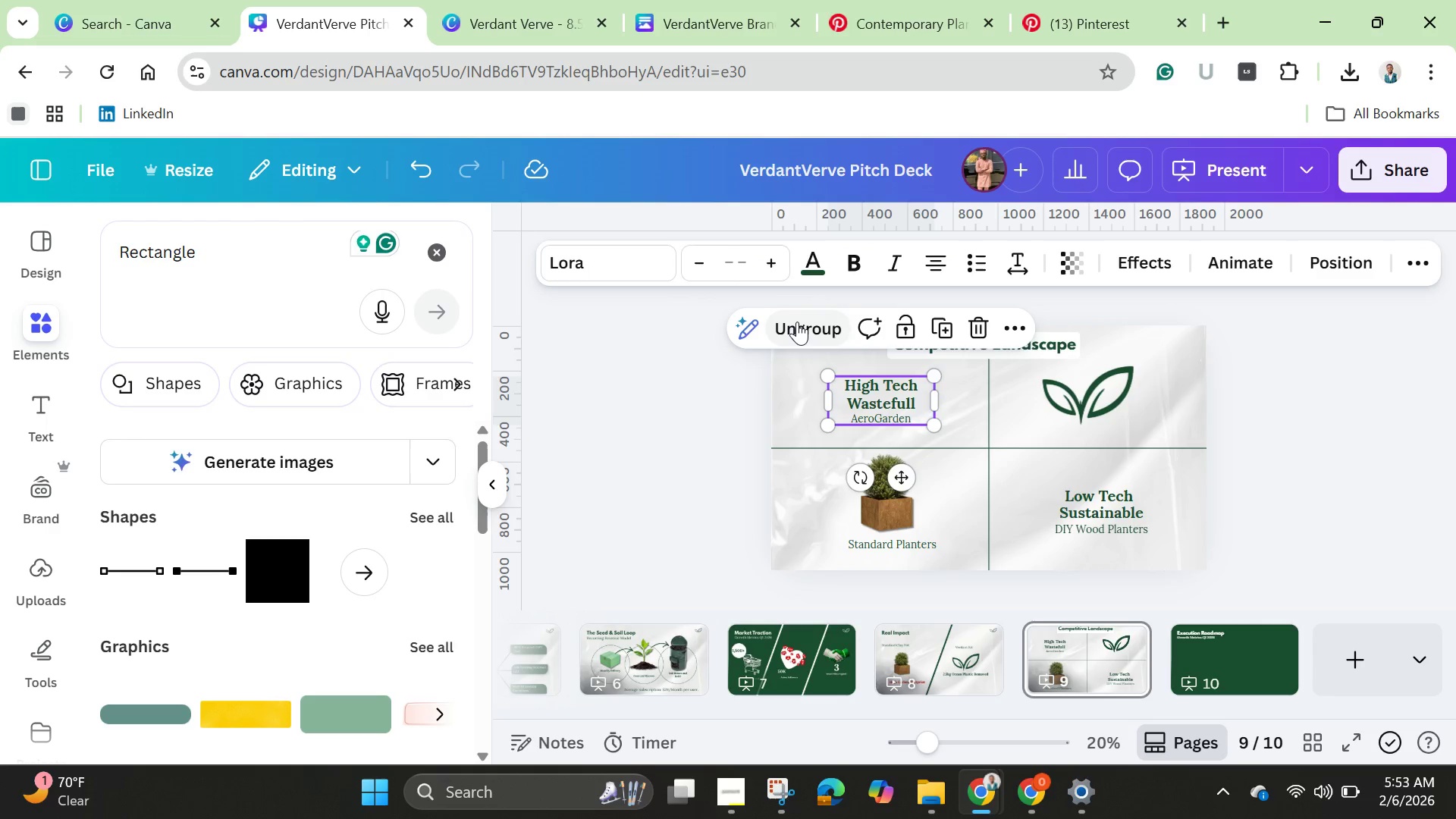 
left_click([797, 322])
 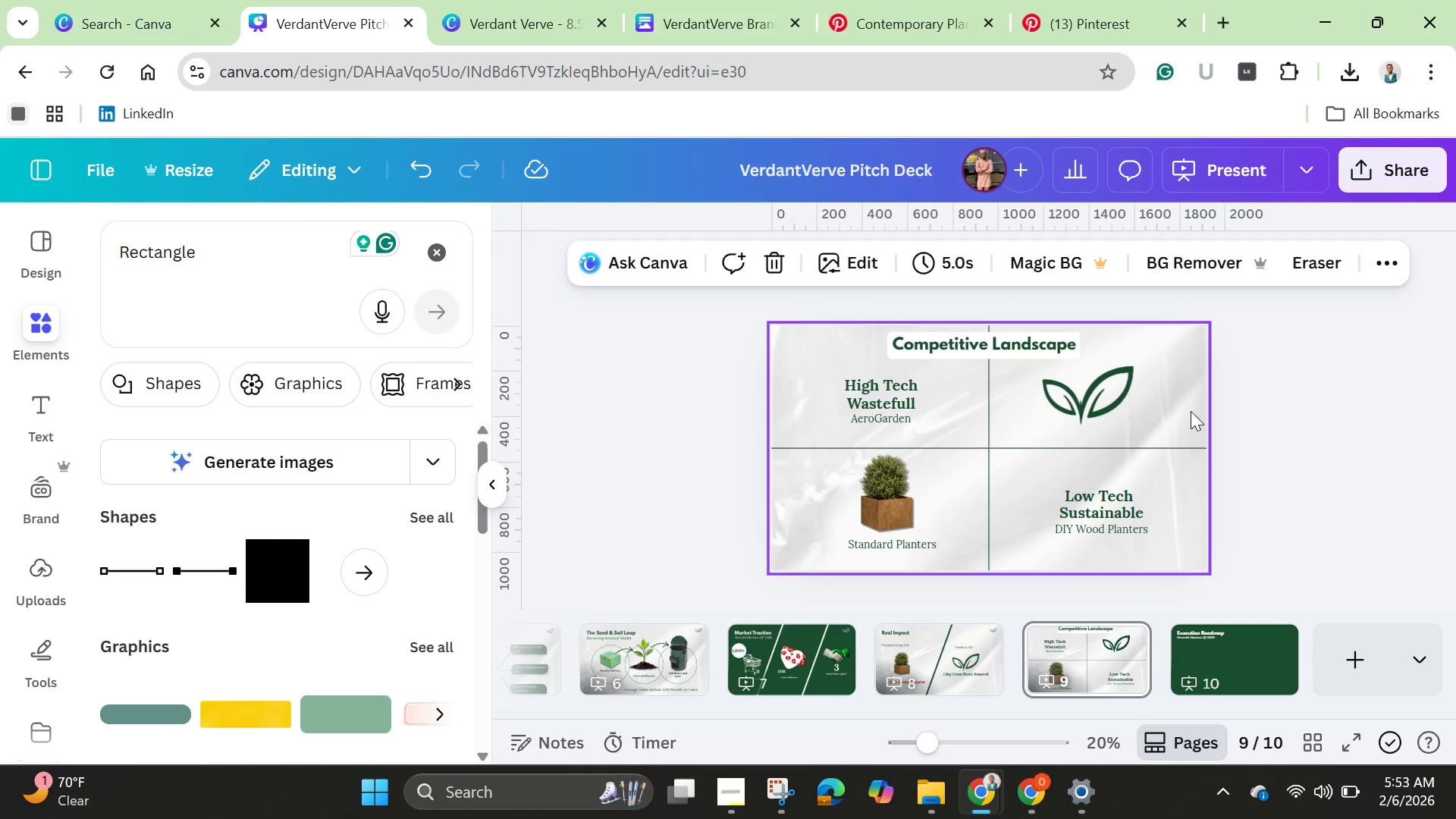 
left_click([1313, 429])
 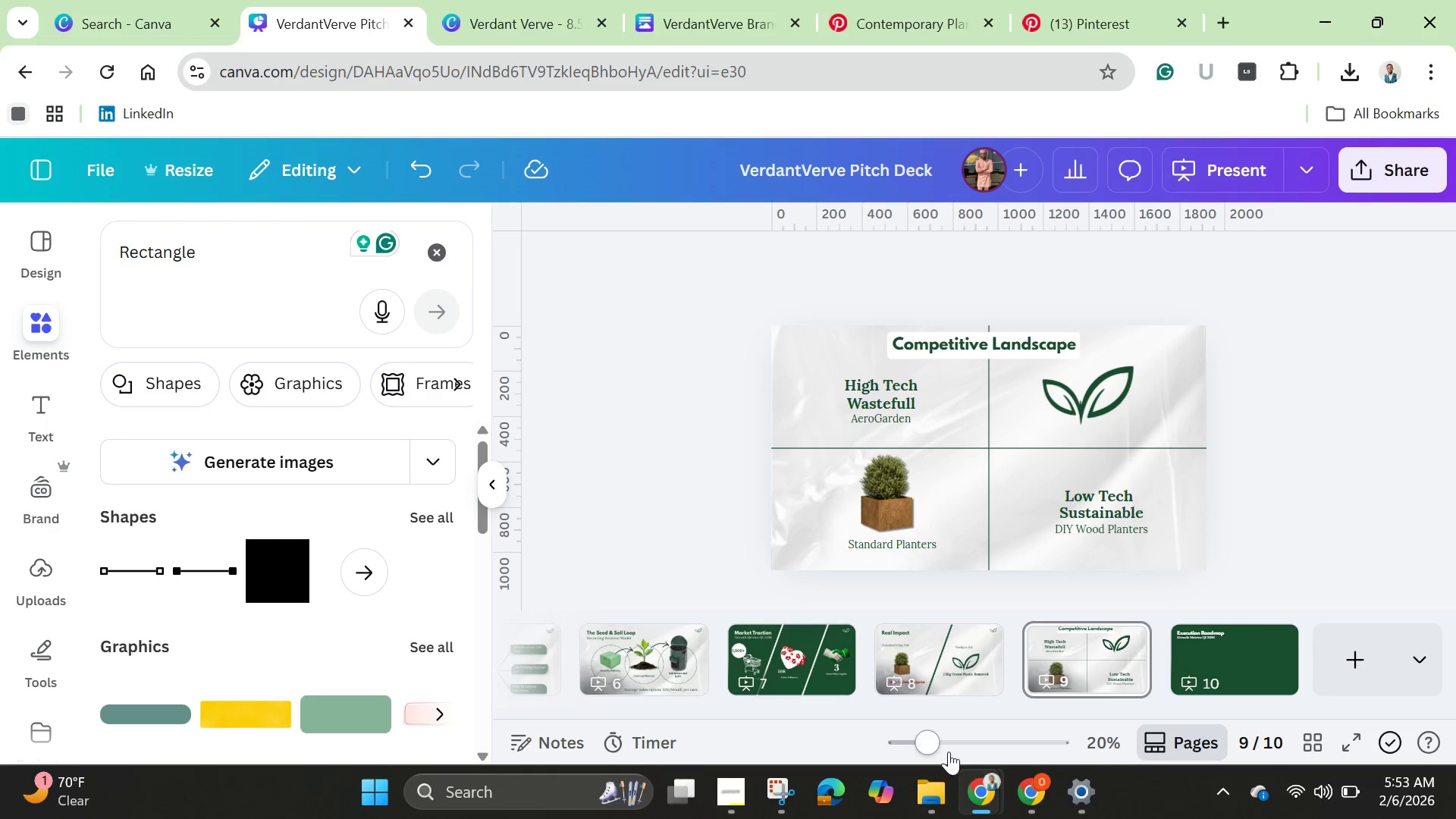 
left_click_drag(start_coordinate=[936, 745], to_coordinate=[955, 746])
 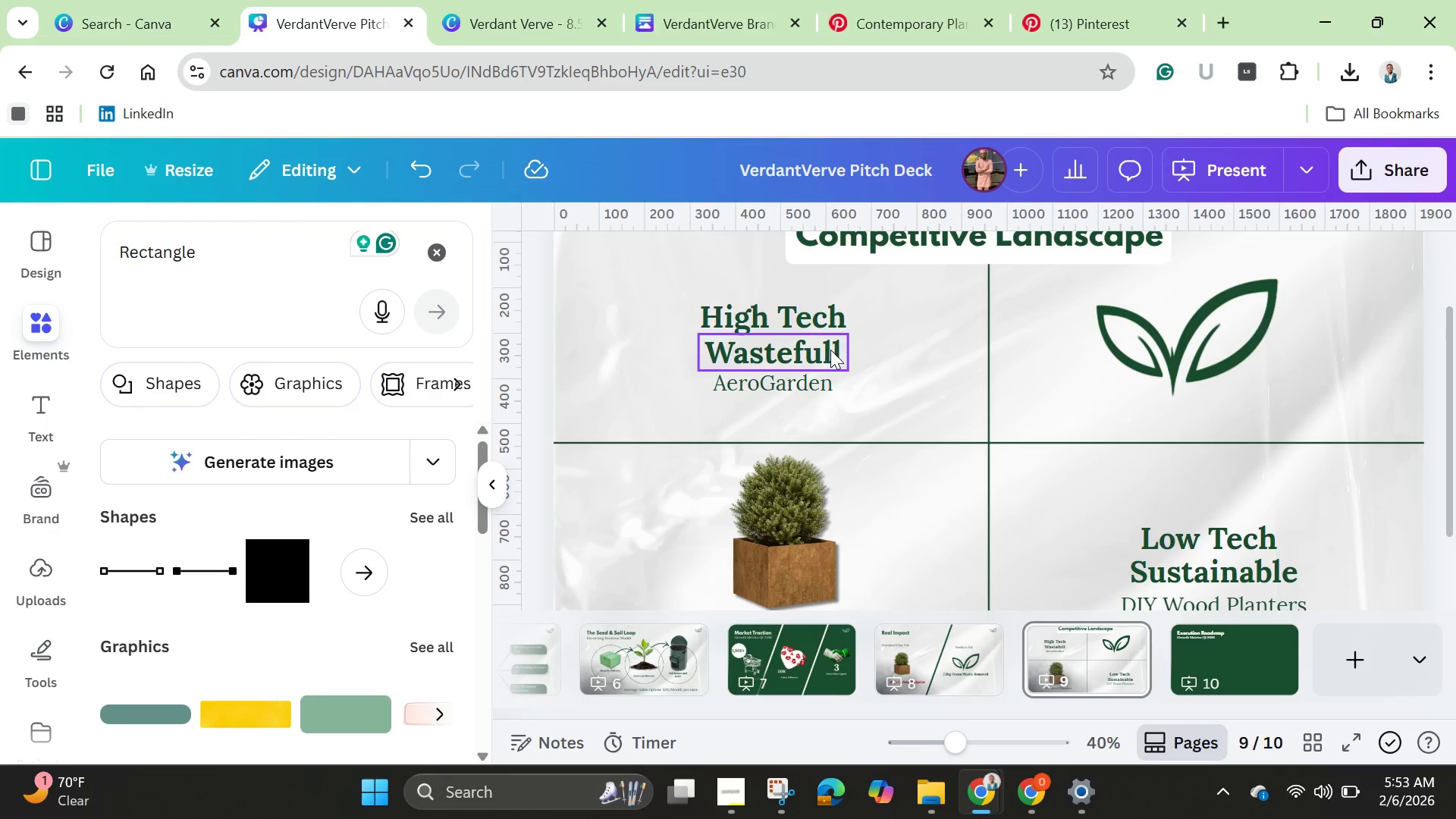 
left_click([830, 350])
 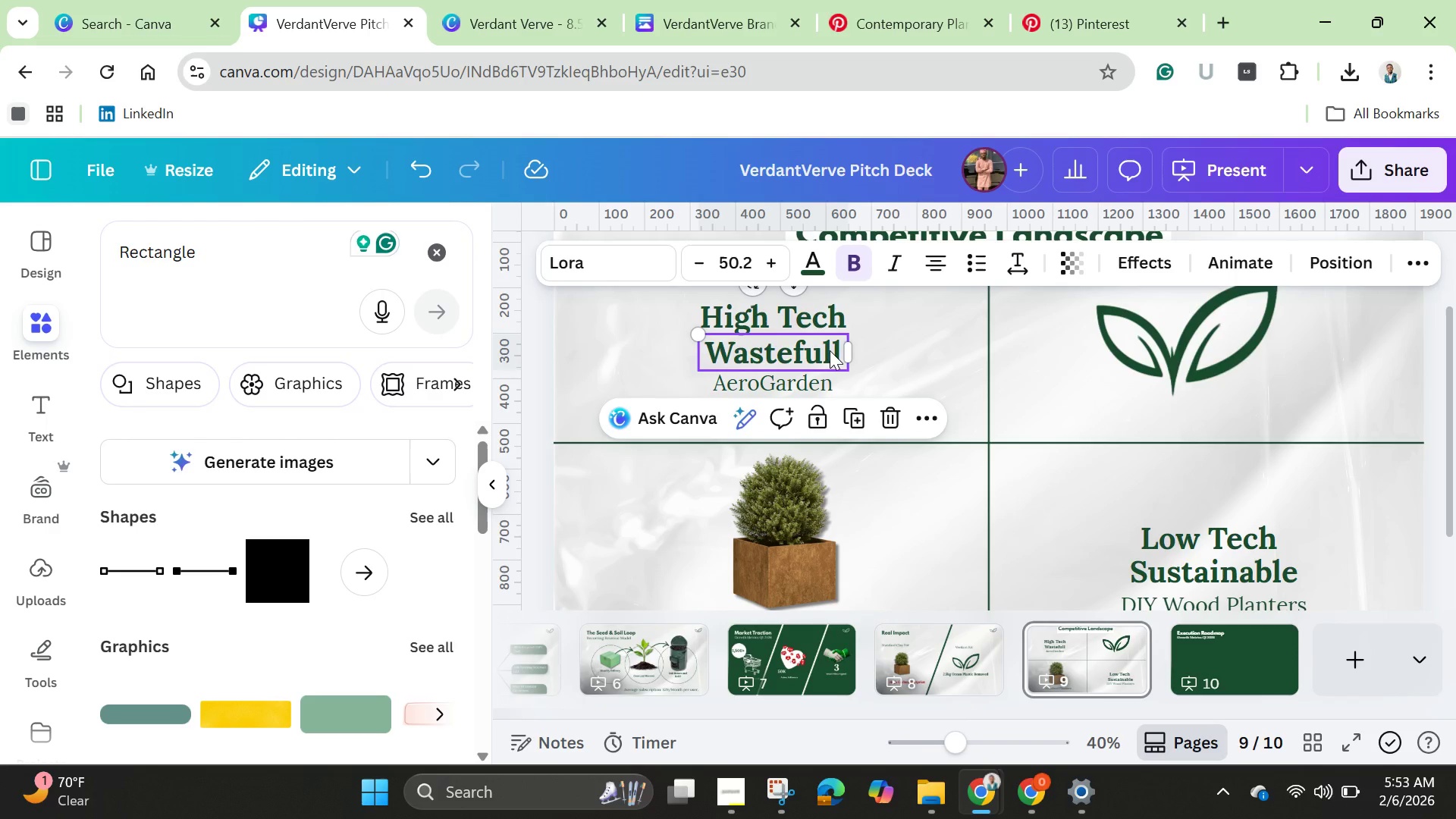 
left_click([830, 350])
 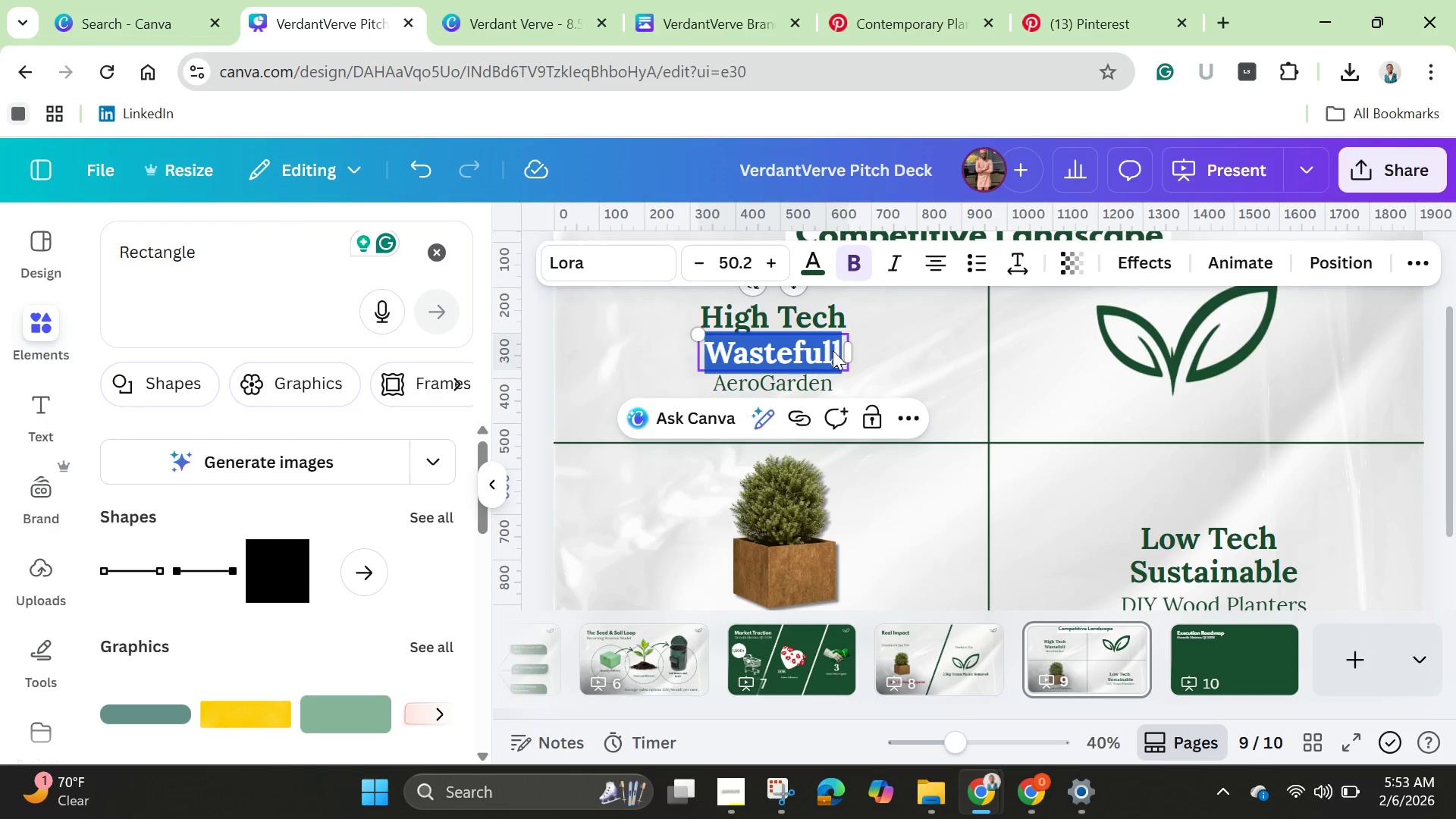 
left_click([833, 350])
 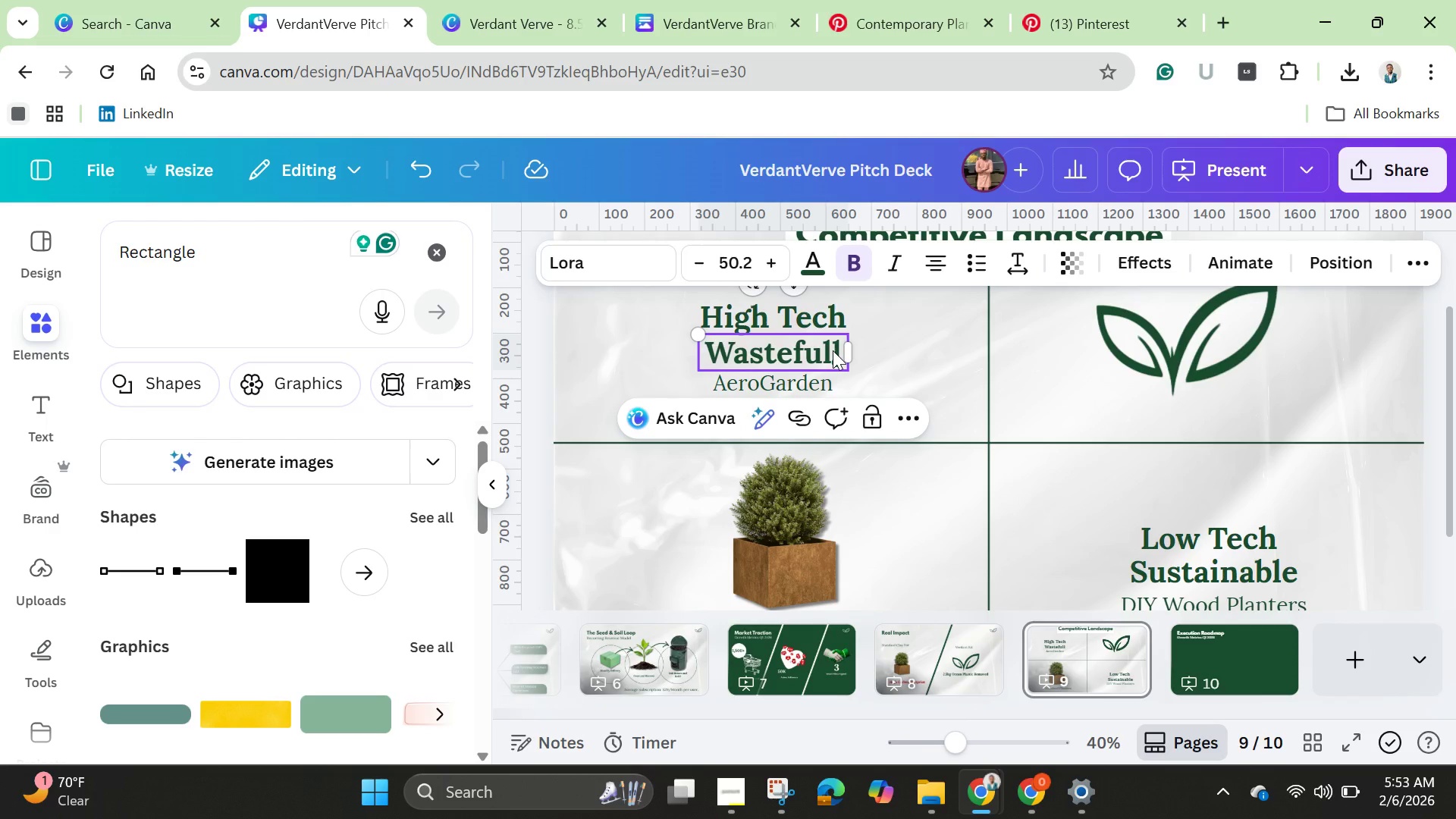 
left_click([833, 350])
 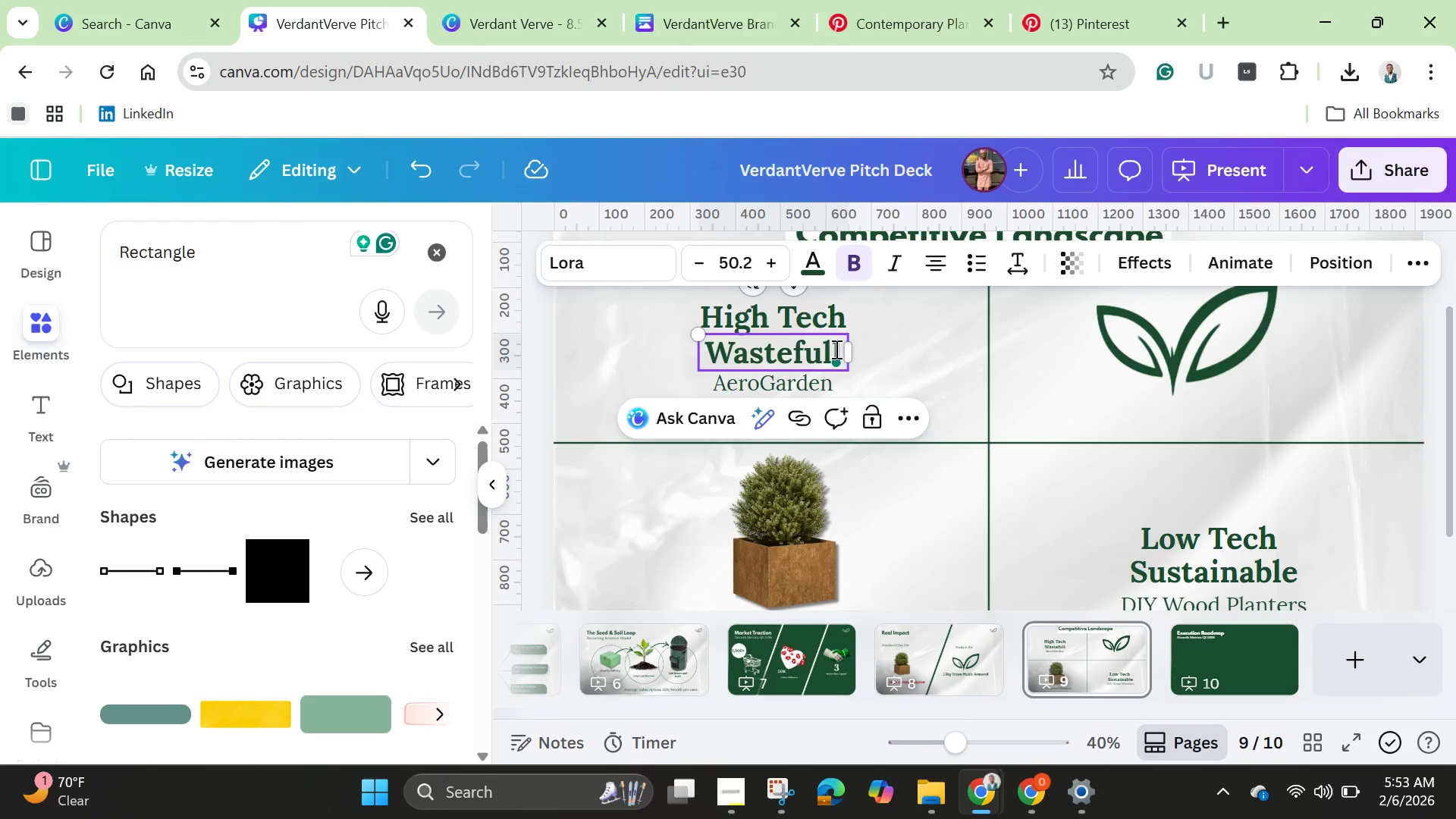 
left_click([835, 349])
 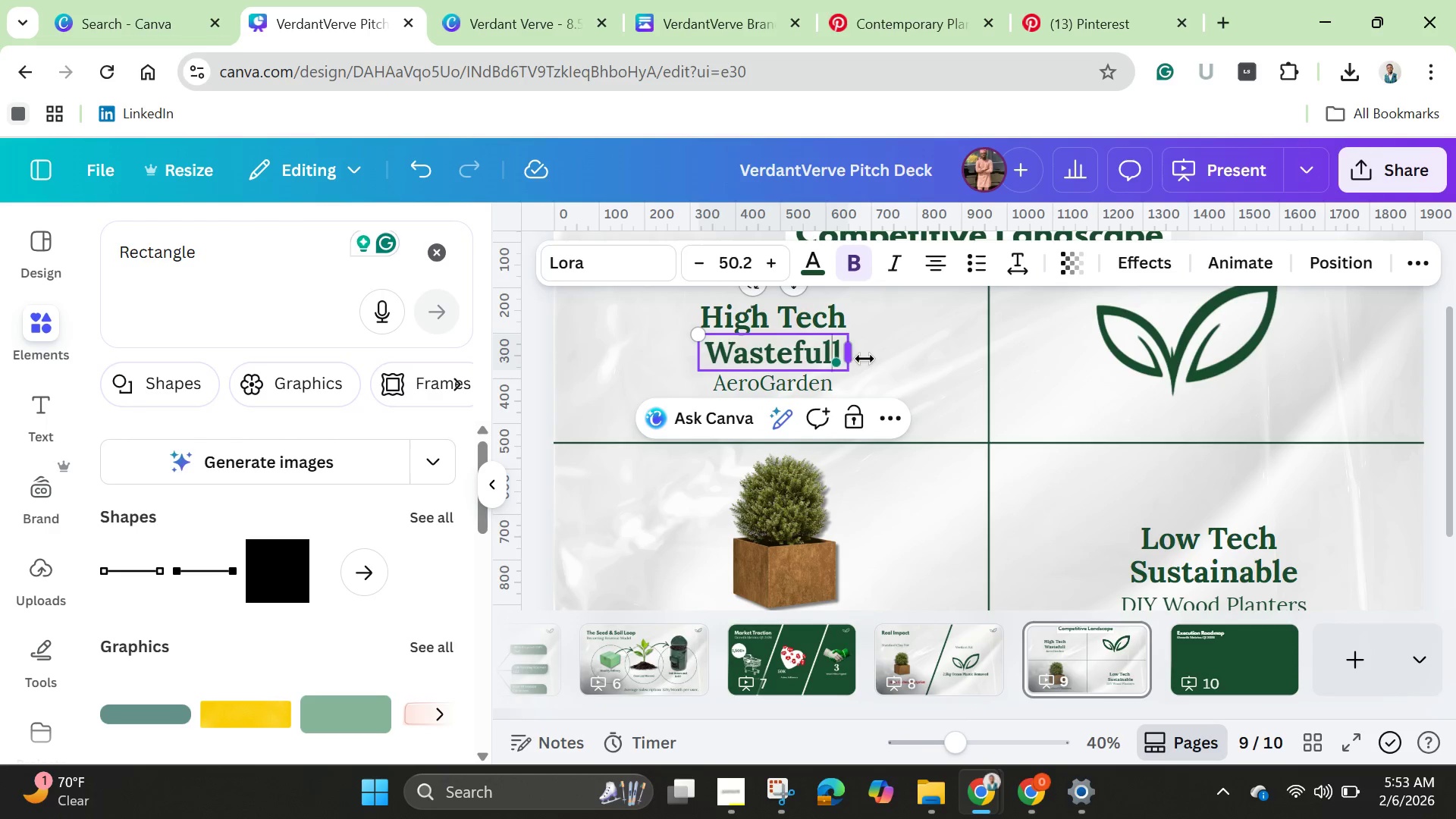 
key(Backspace)
 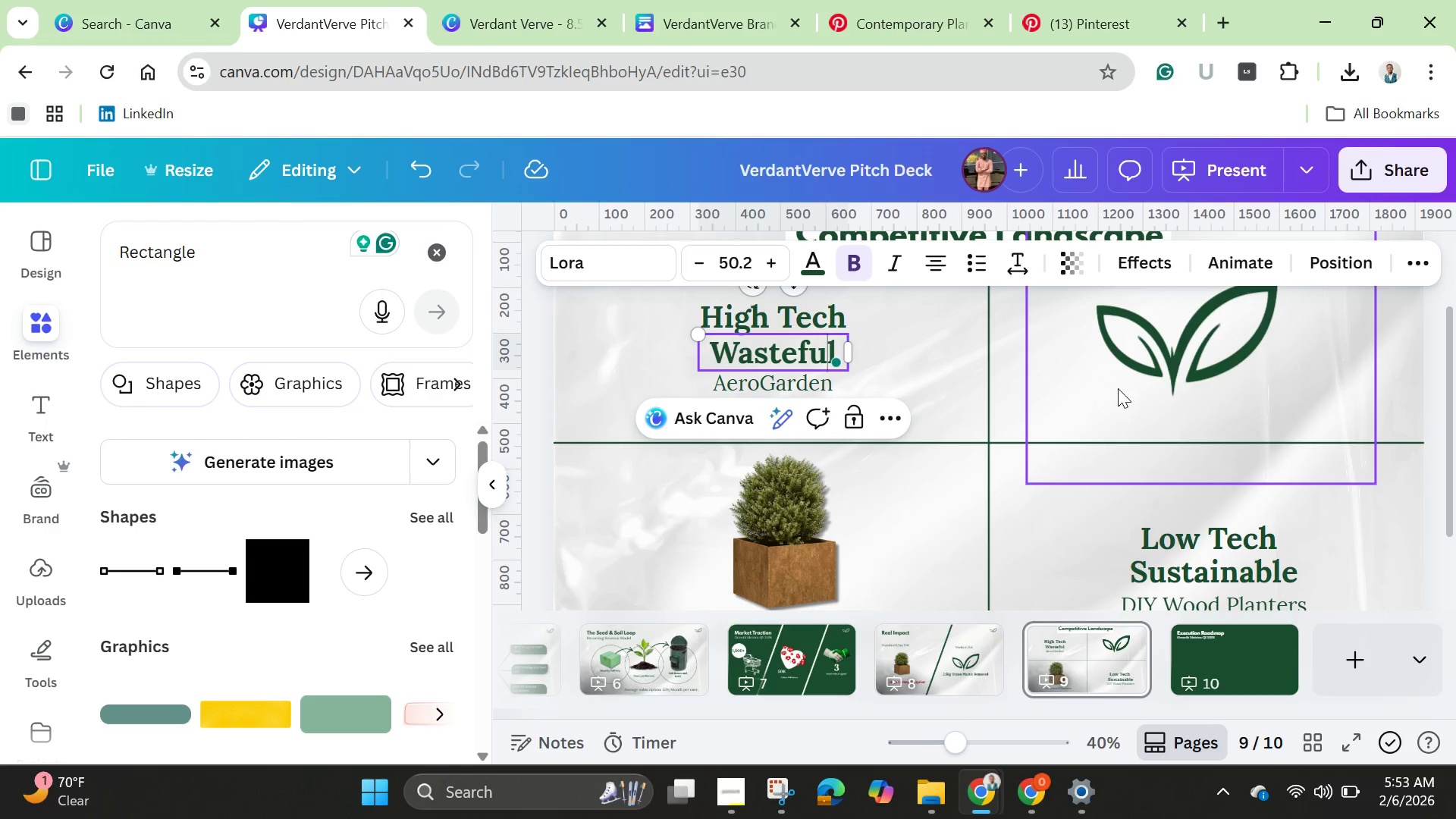 
left_click([1116, 392])
 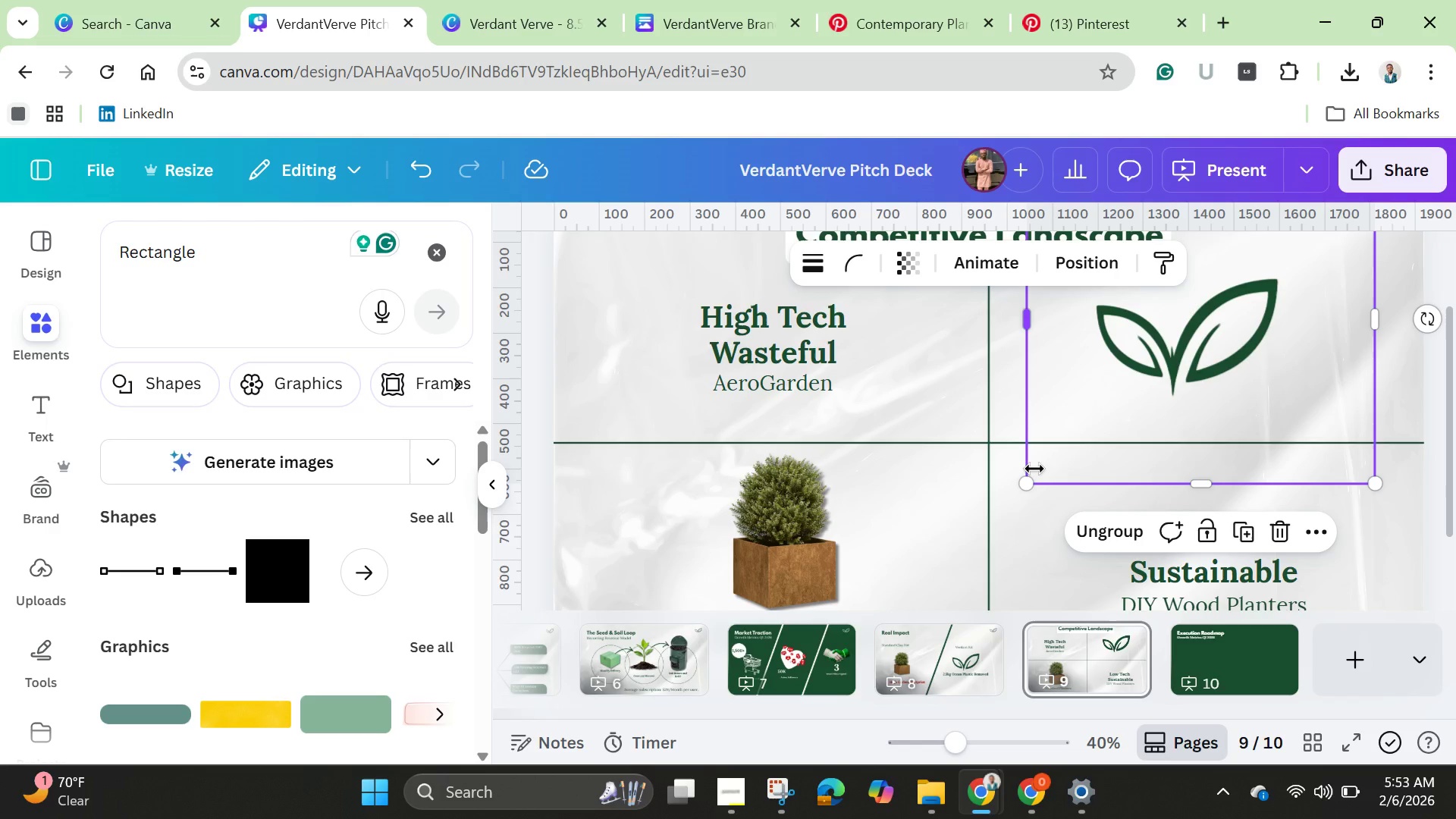 
wait(19.48)
 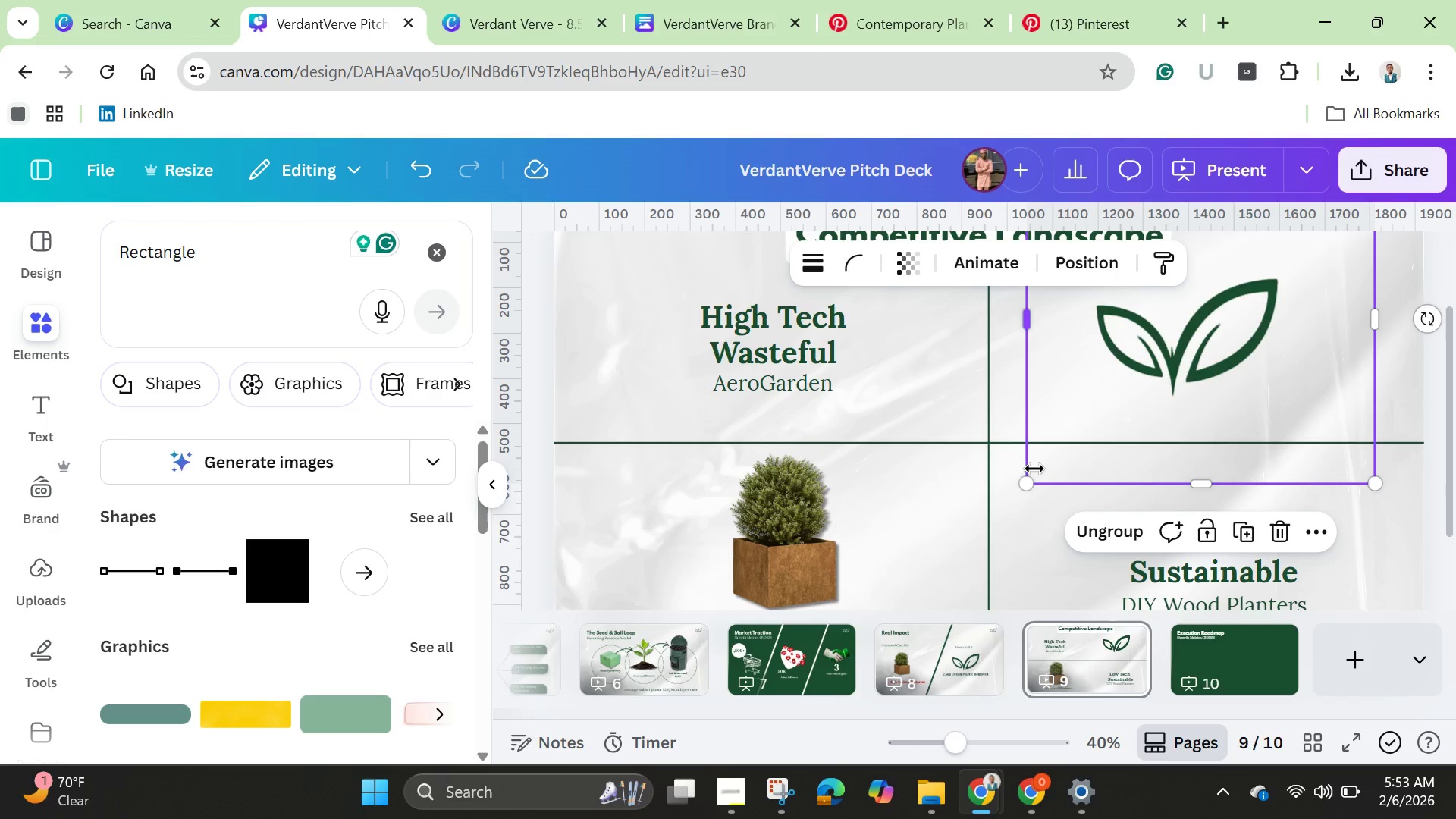 
scroll: coordinate [1168, 533], scroll_direction: down, amount: 1.0
 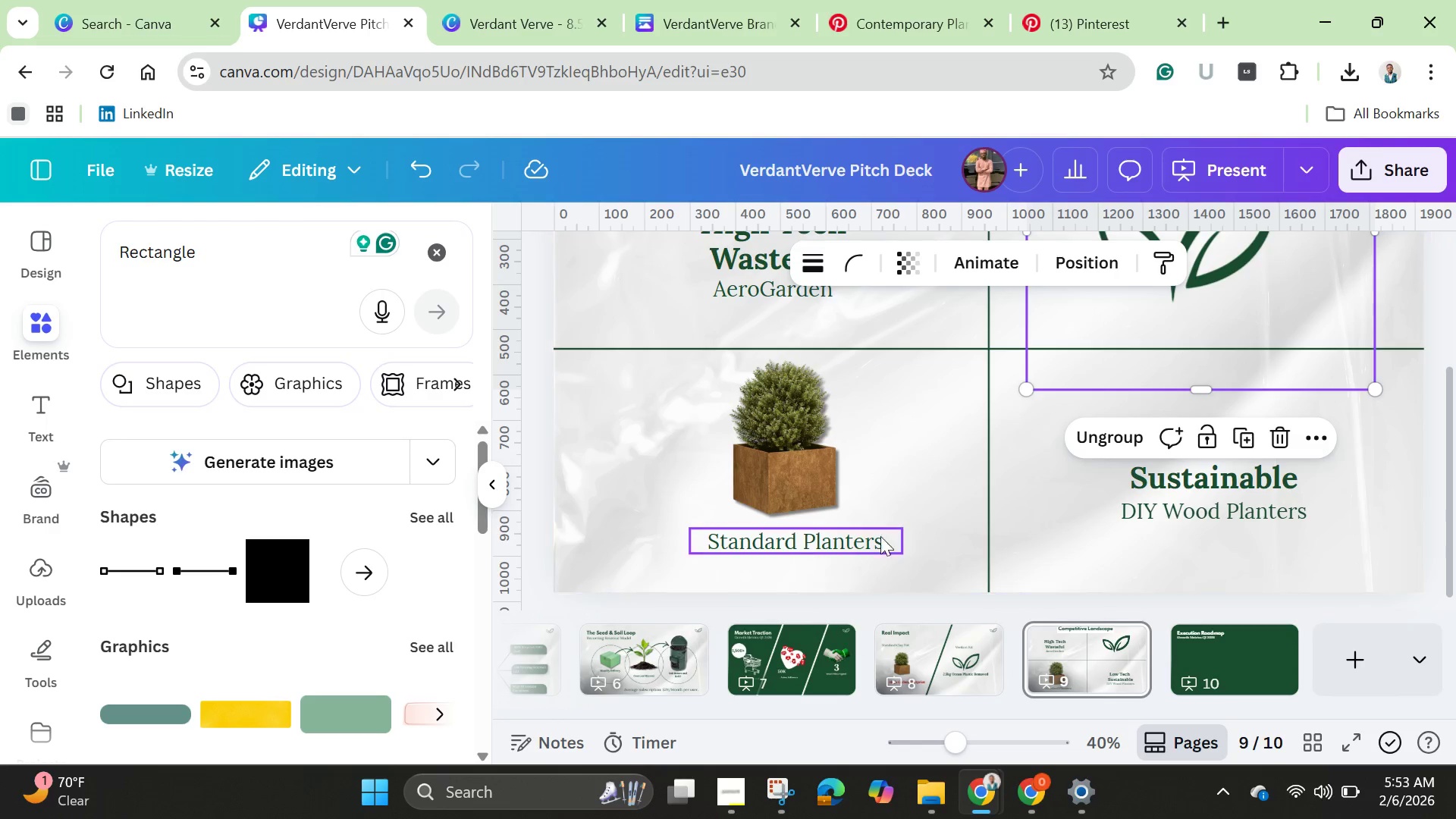 
left_click([870, 533])
 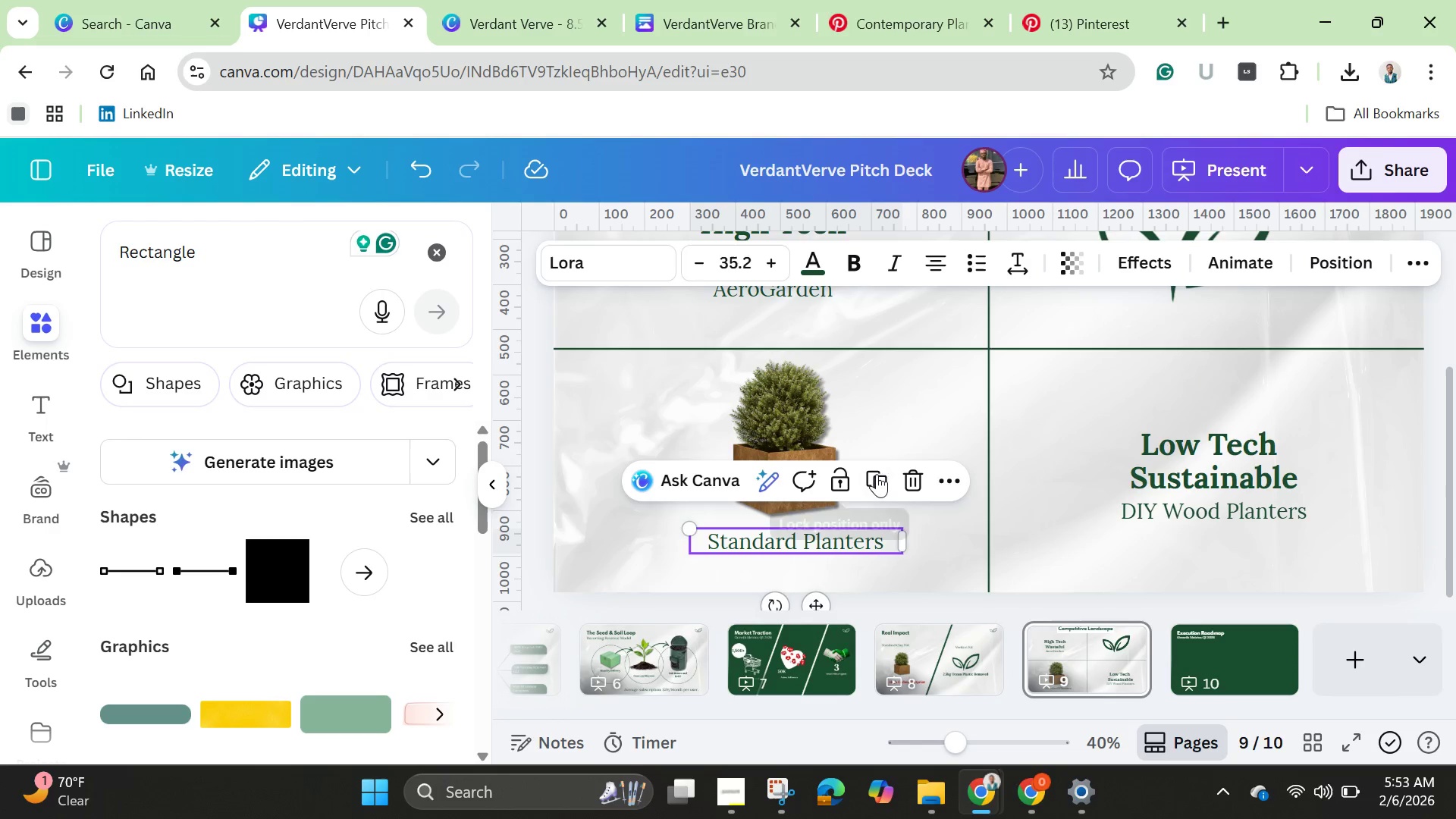 
left_click([880, 474])
 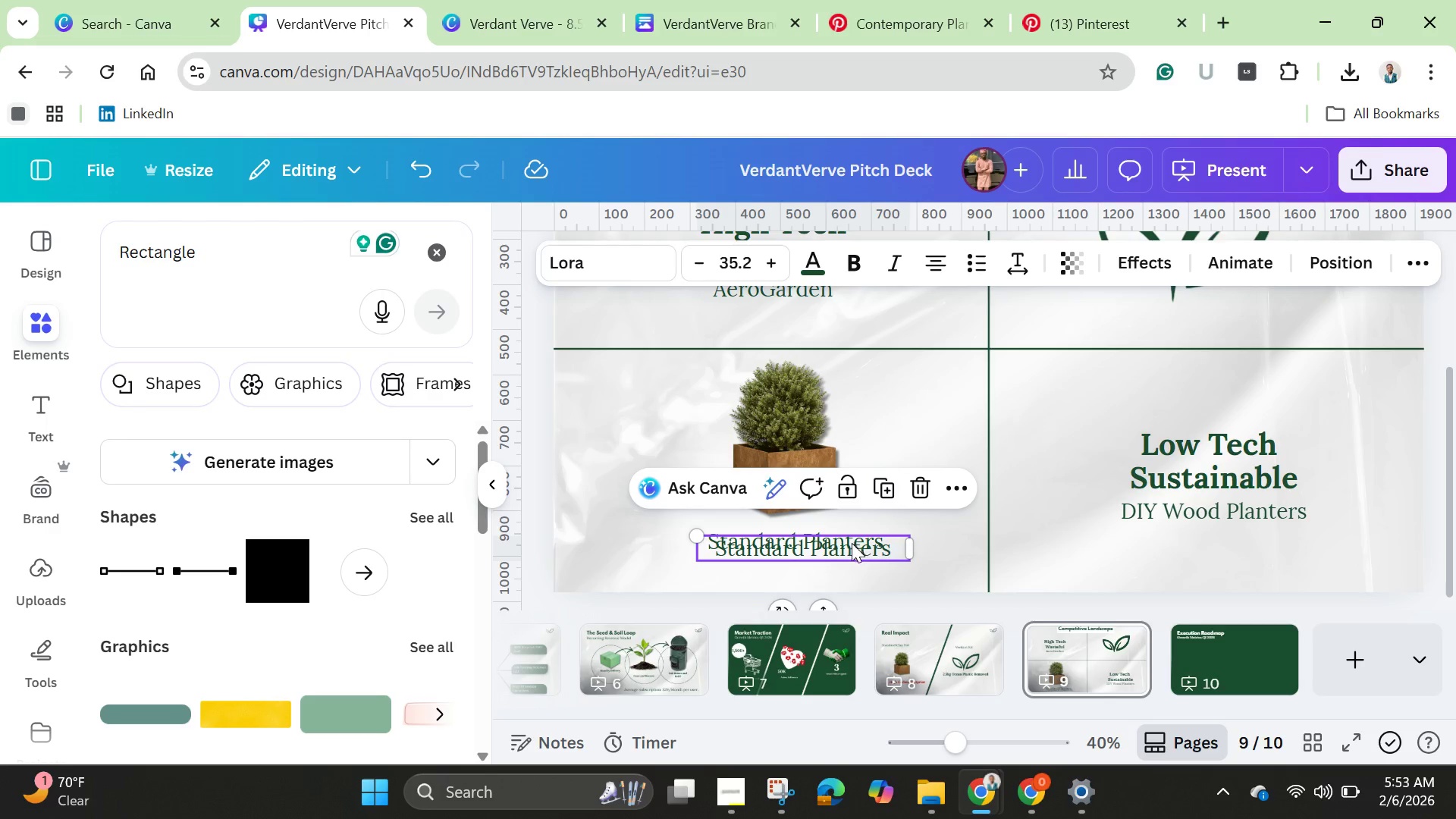 
left_click_drag(start_coordinate=[852, 543], to_coordinate=[1249, 316])
 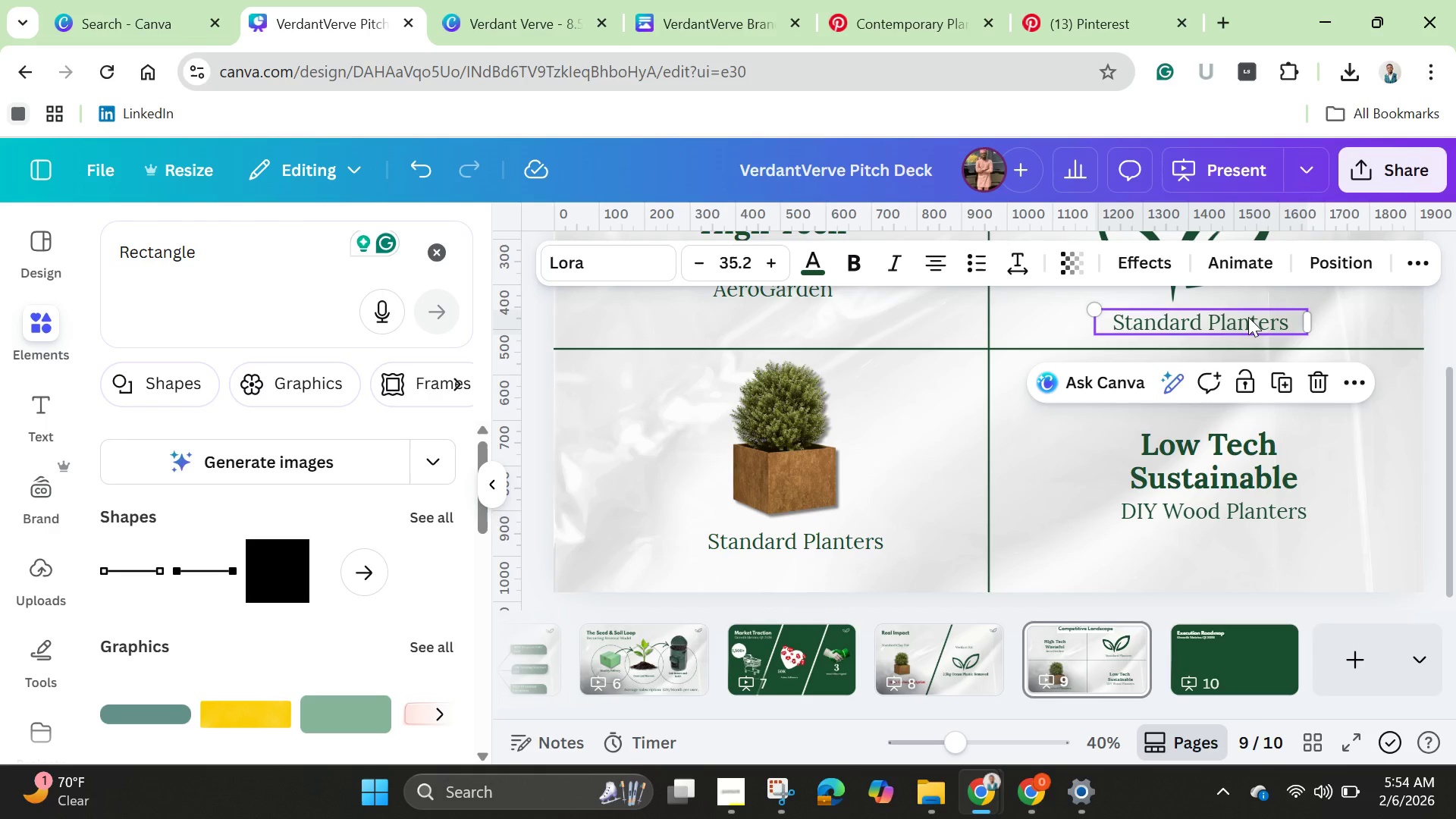 
left_click([1248, 317])
 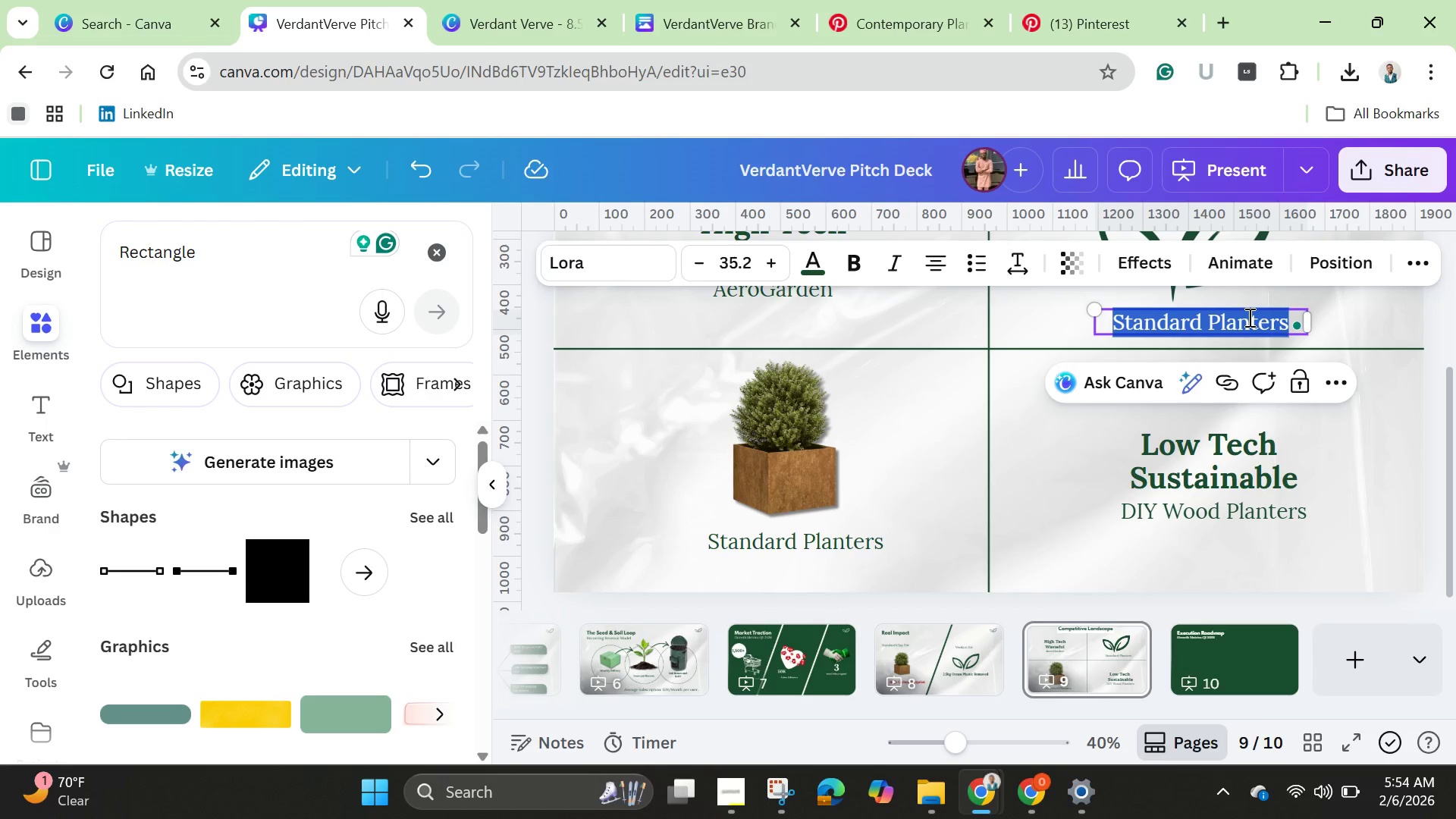 
key(Backspace)
type(Verdant )
 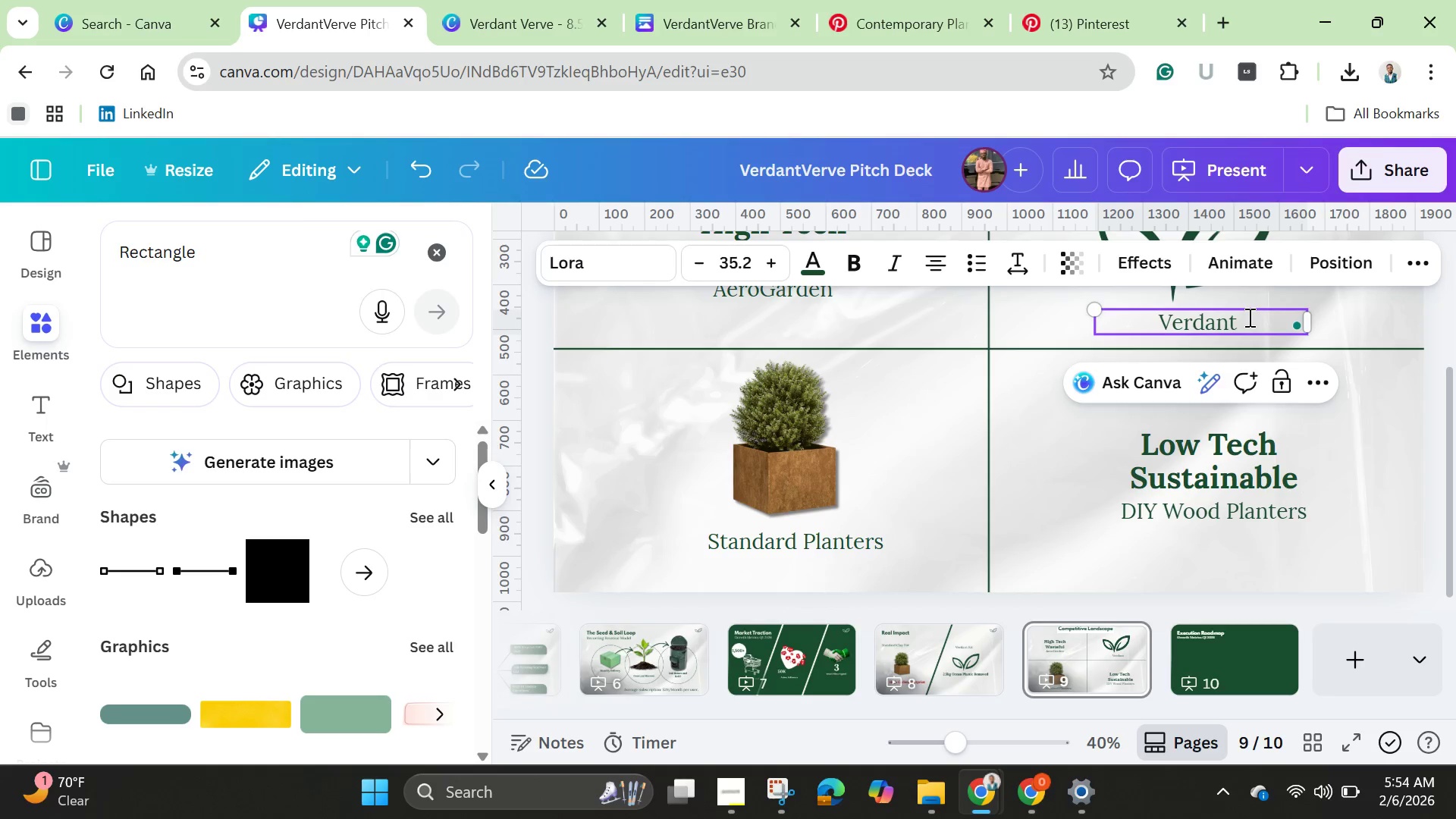 
wait(5.36)
 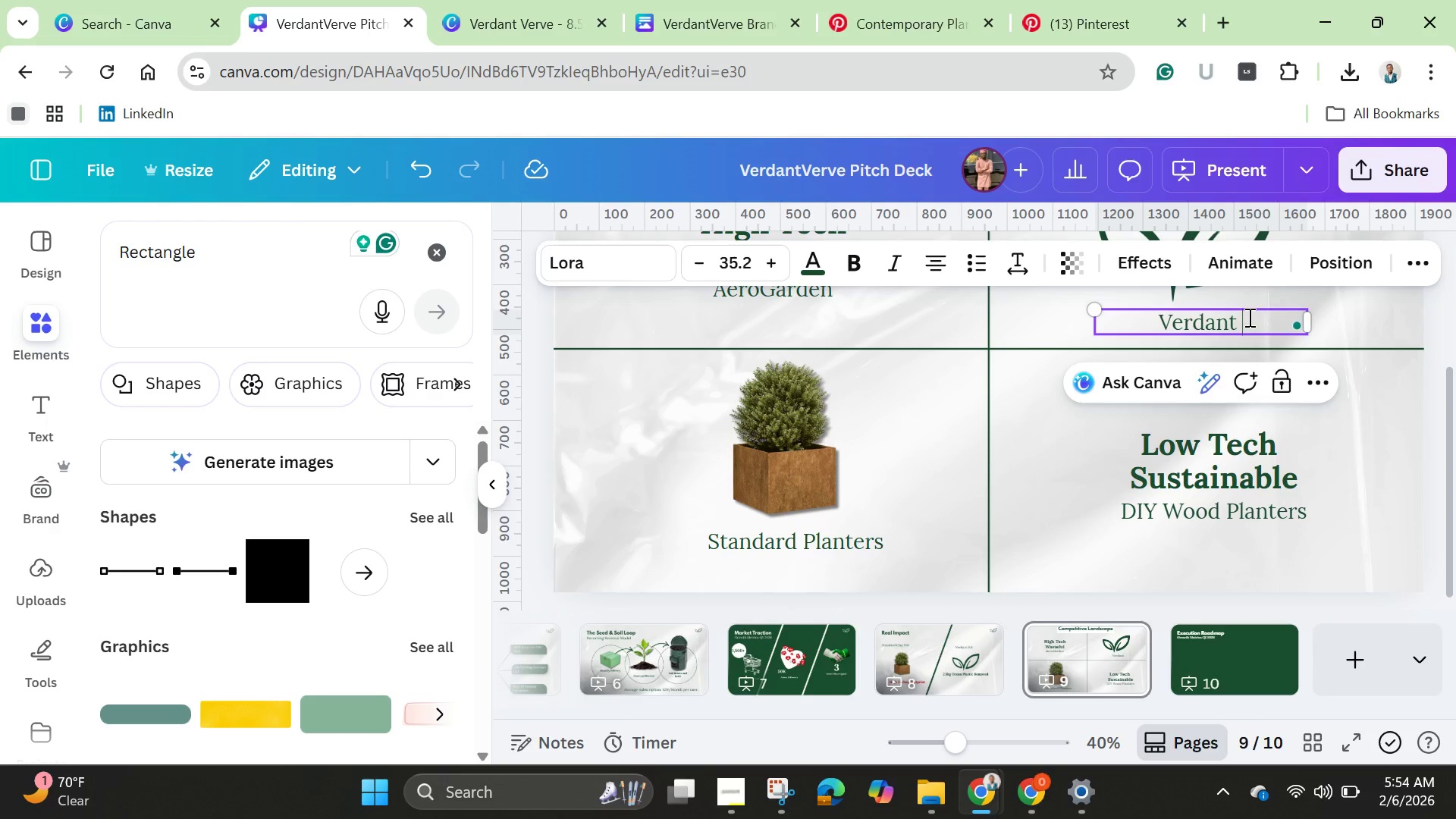 
type(Verve)
 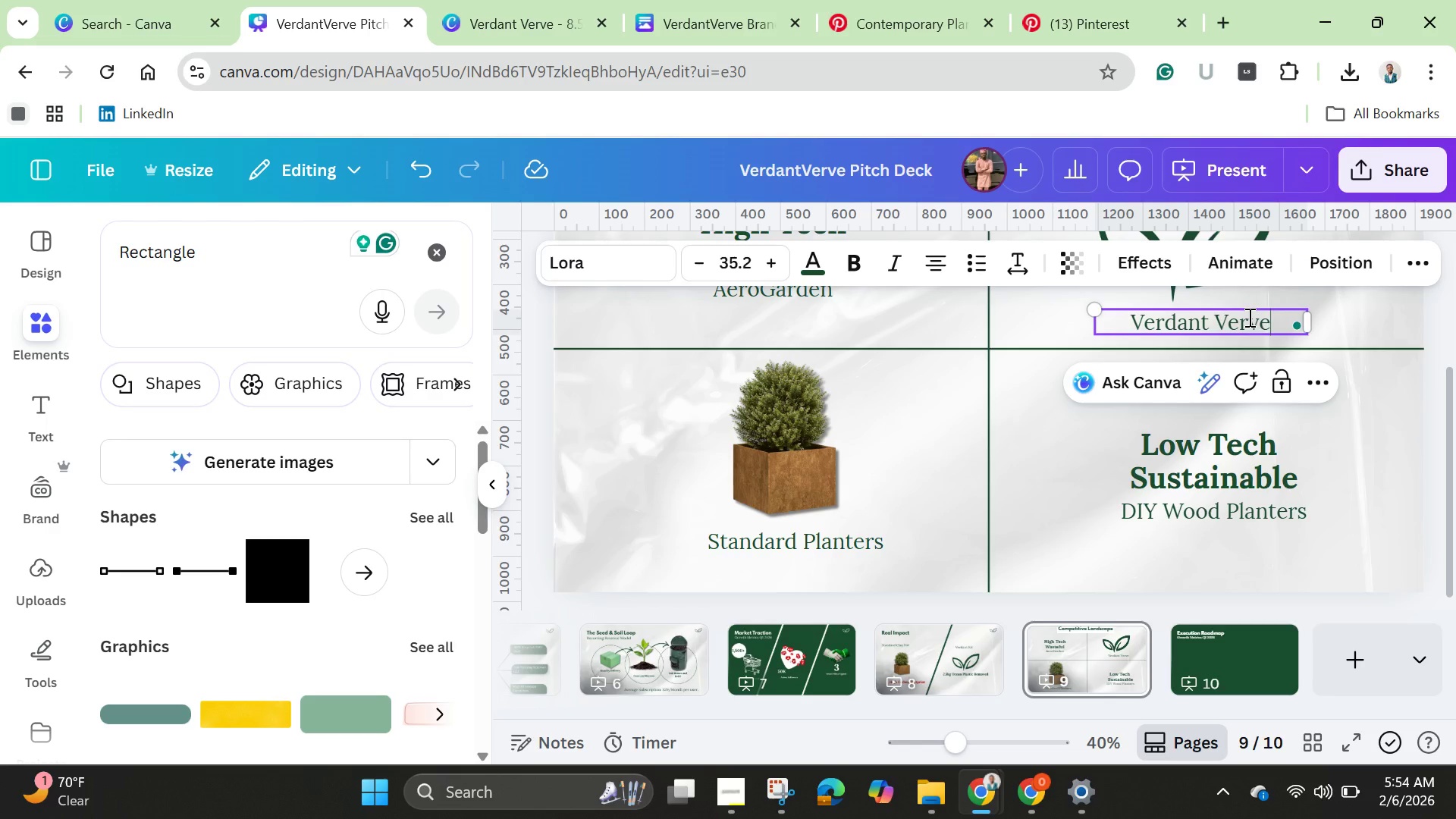 
wait(20.02)
 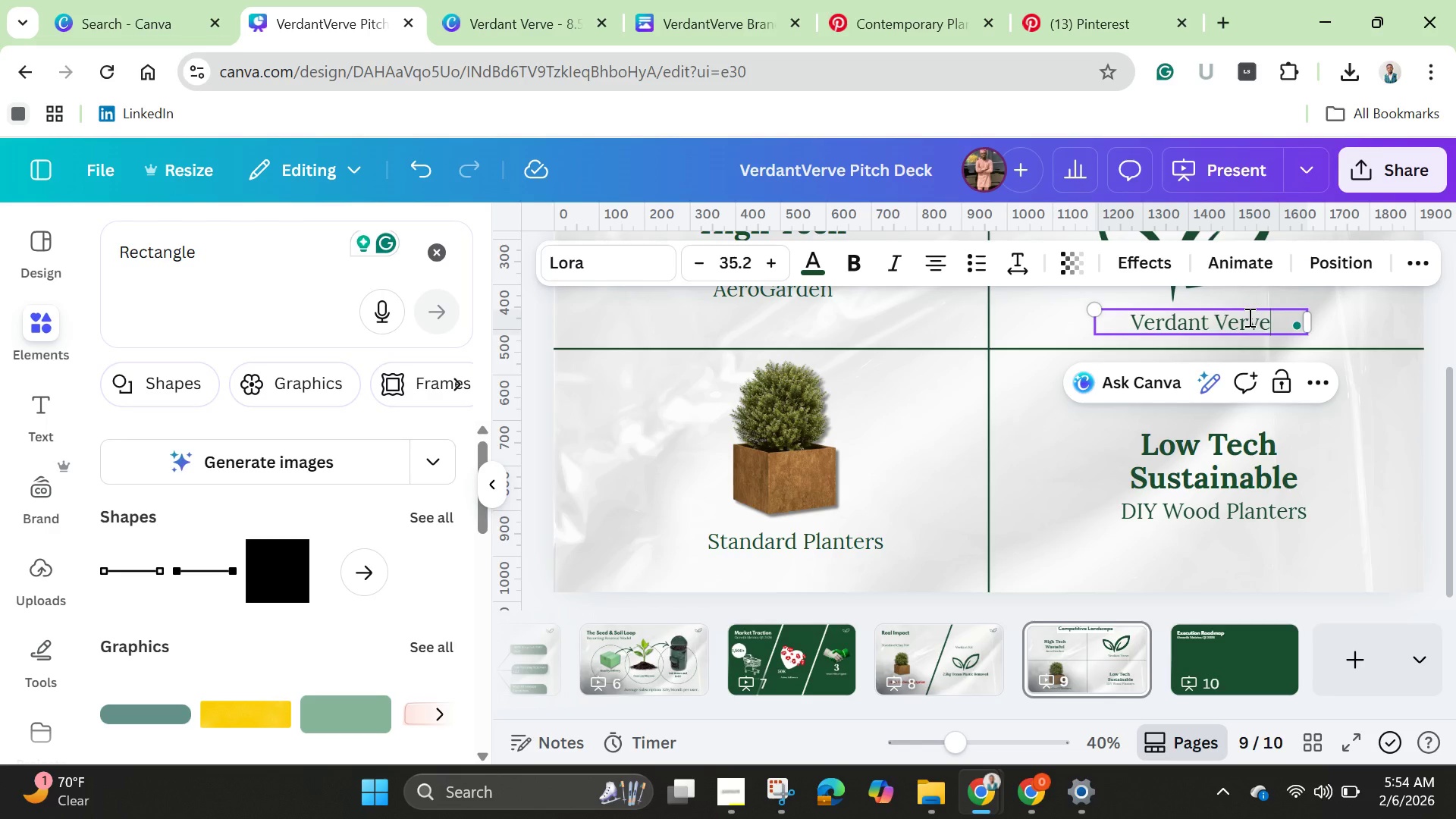 
left_click([1225, 654])
 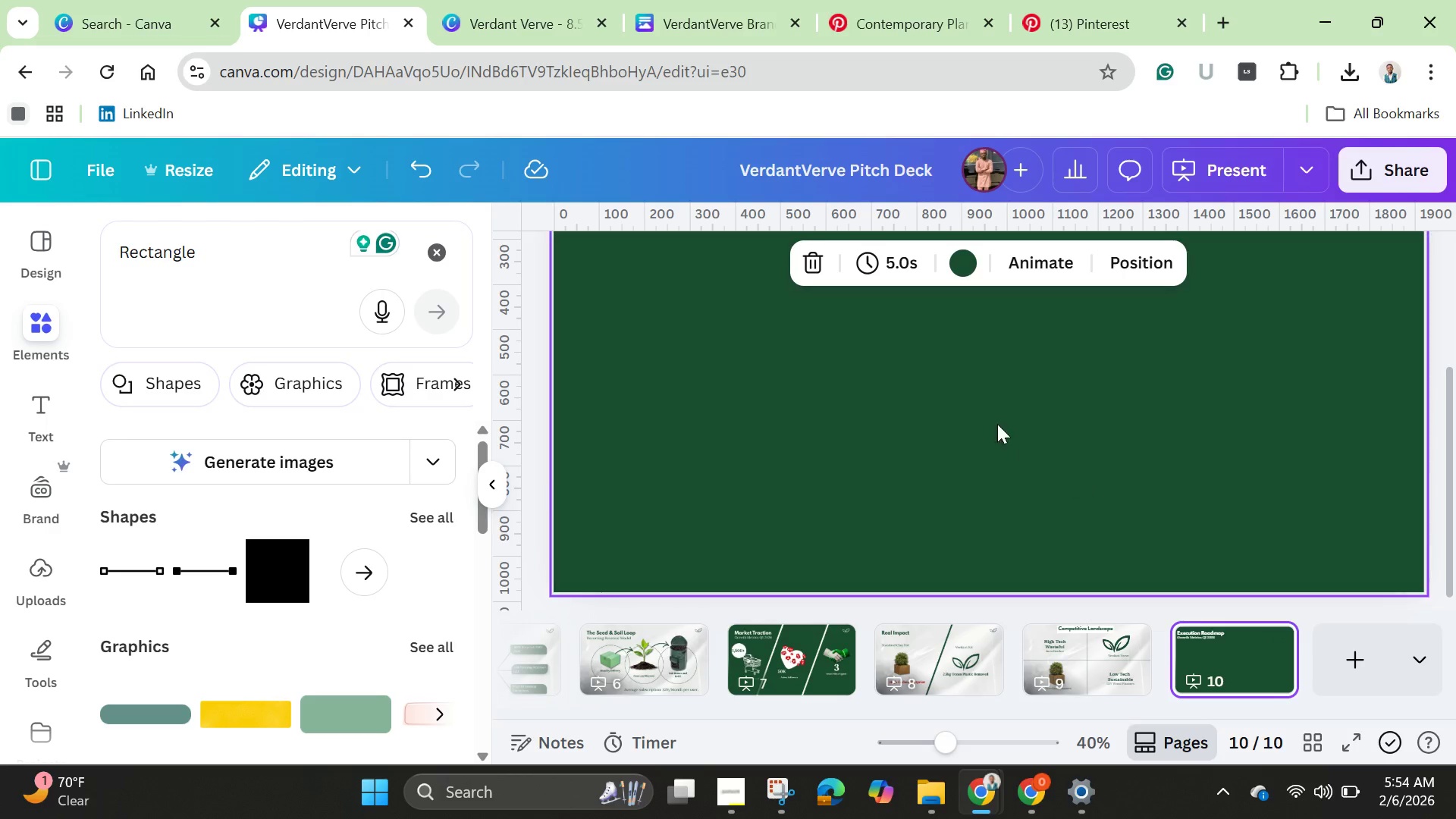 
left_click([986, 416])
 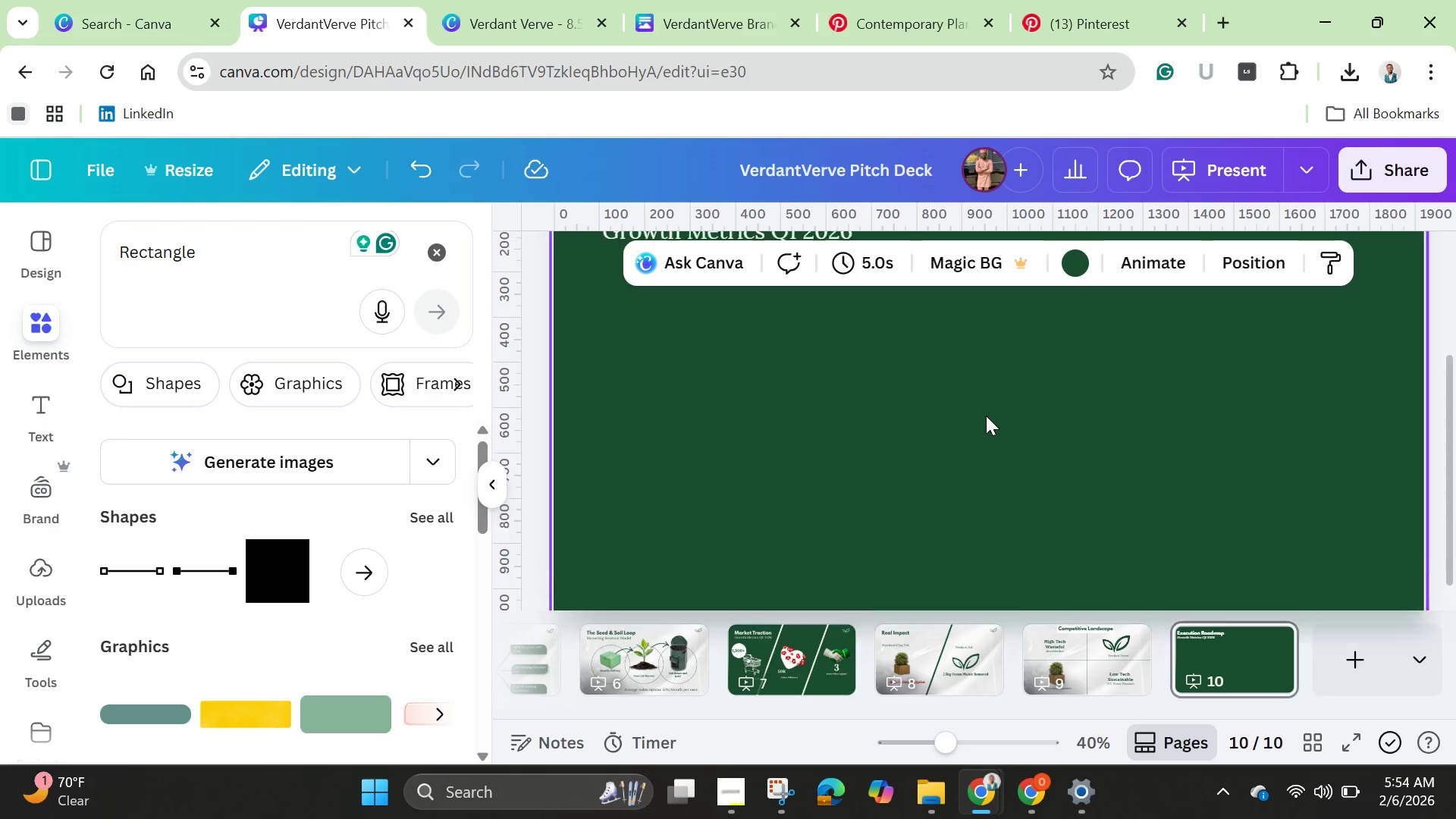 
scroll: coordinate [986, 416], scroll_direction: up, amount: 3.0
 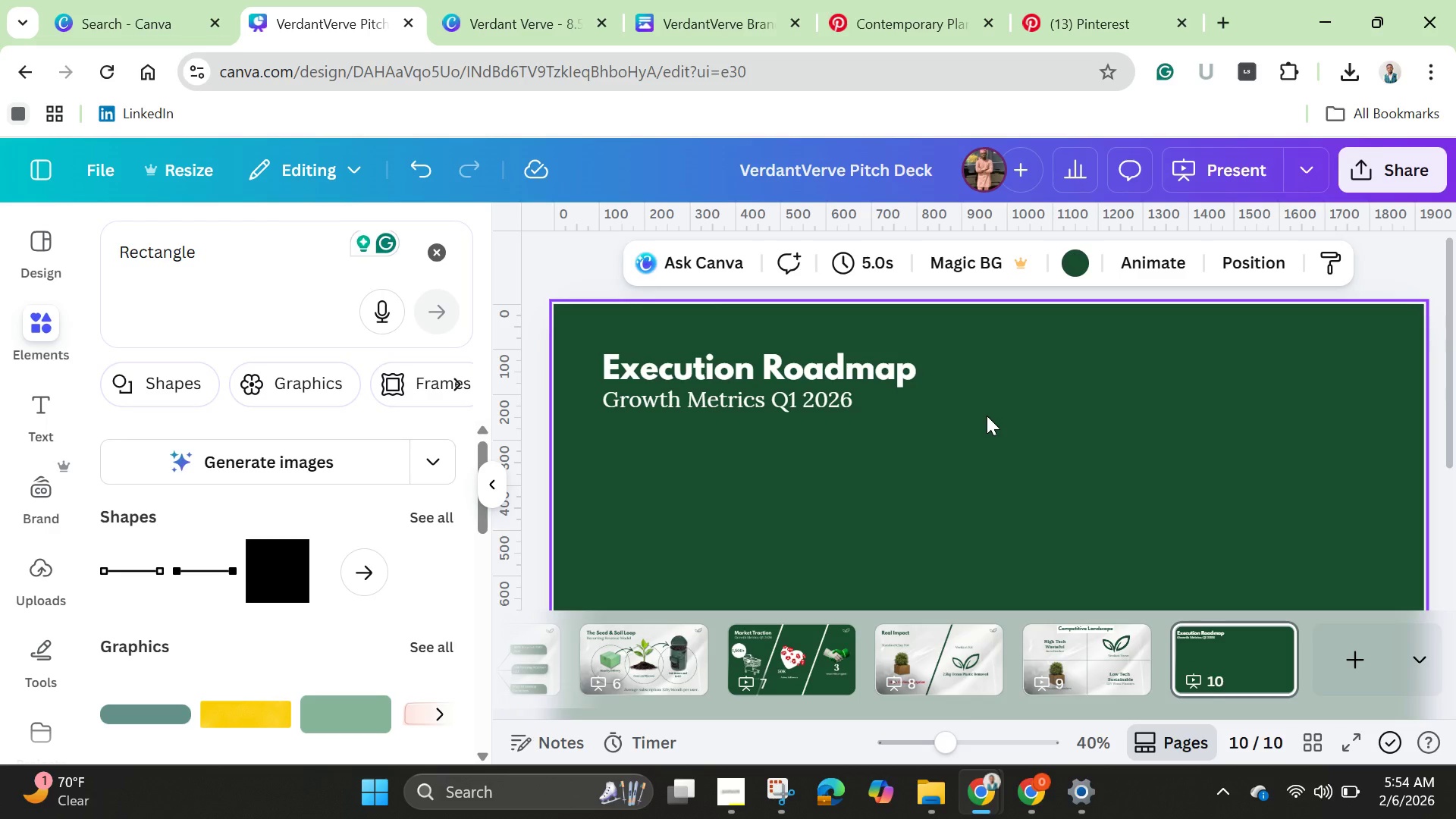 
wait(18.51)
 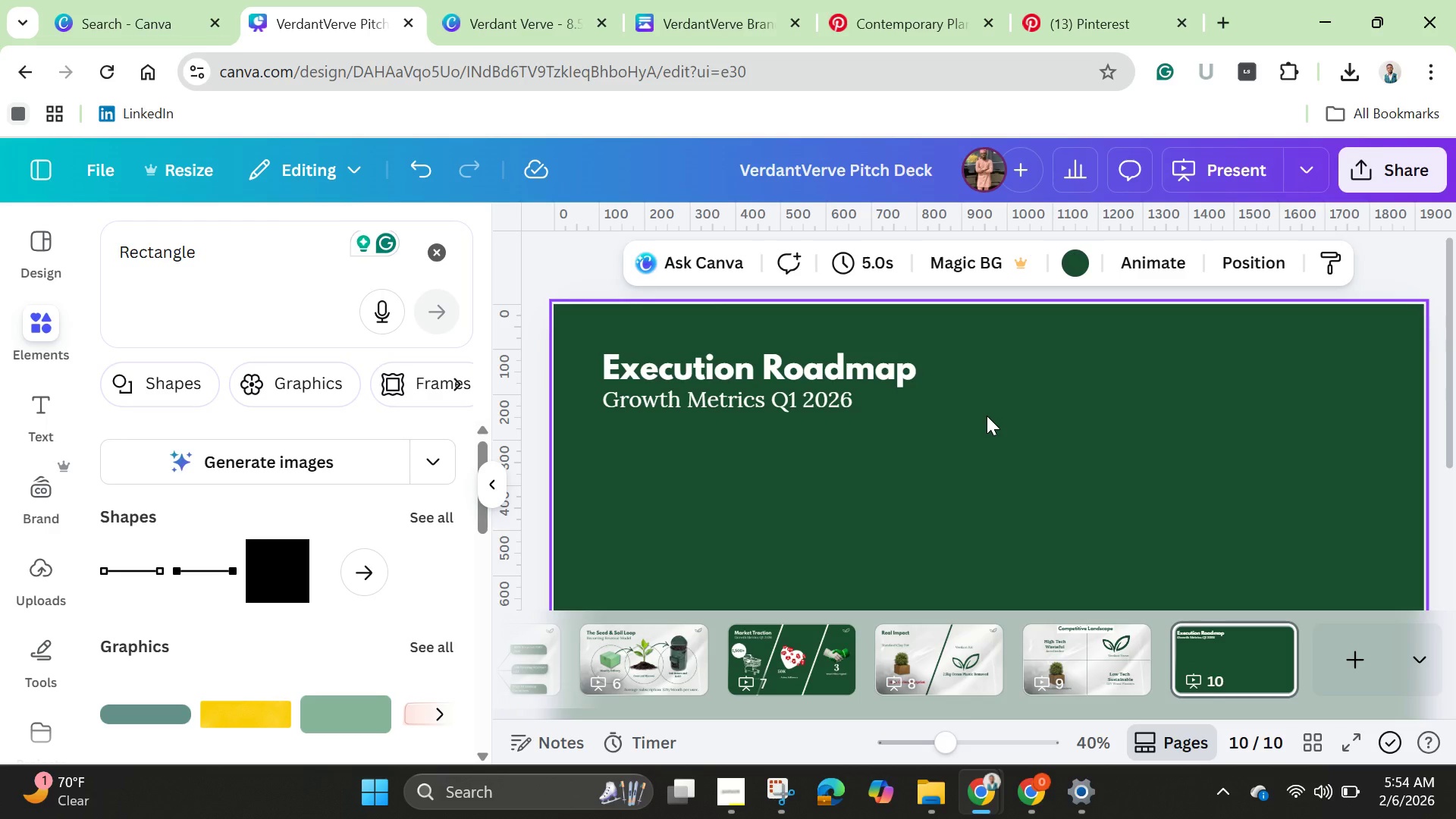 
left_click([265, 267])
 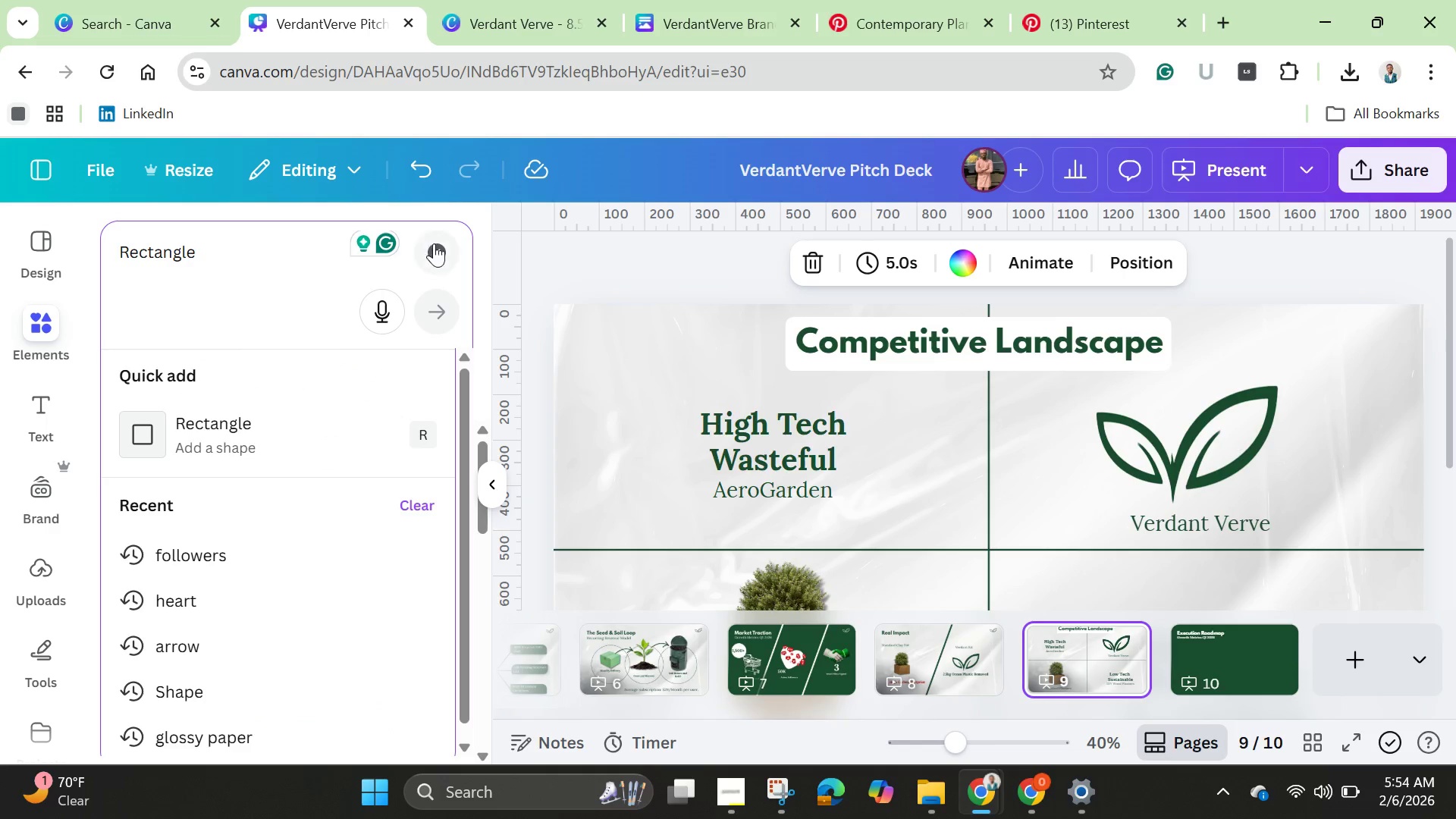 
left_click([435, 245])
 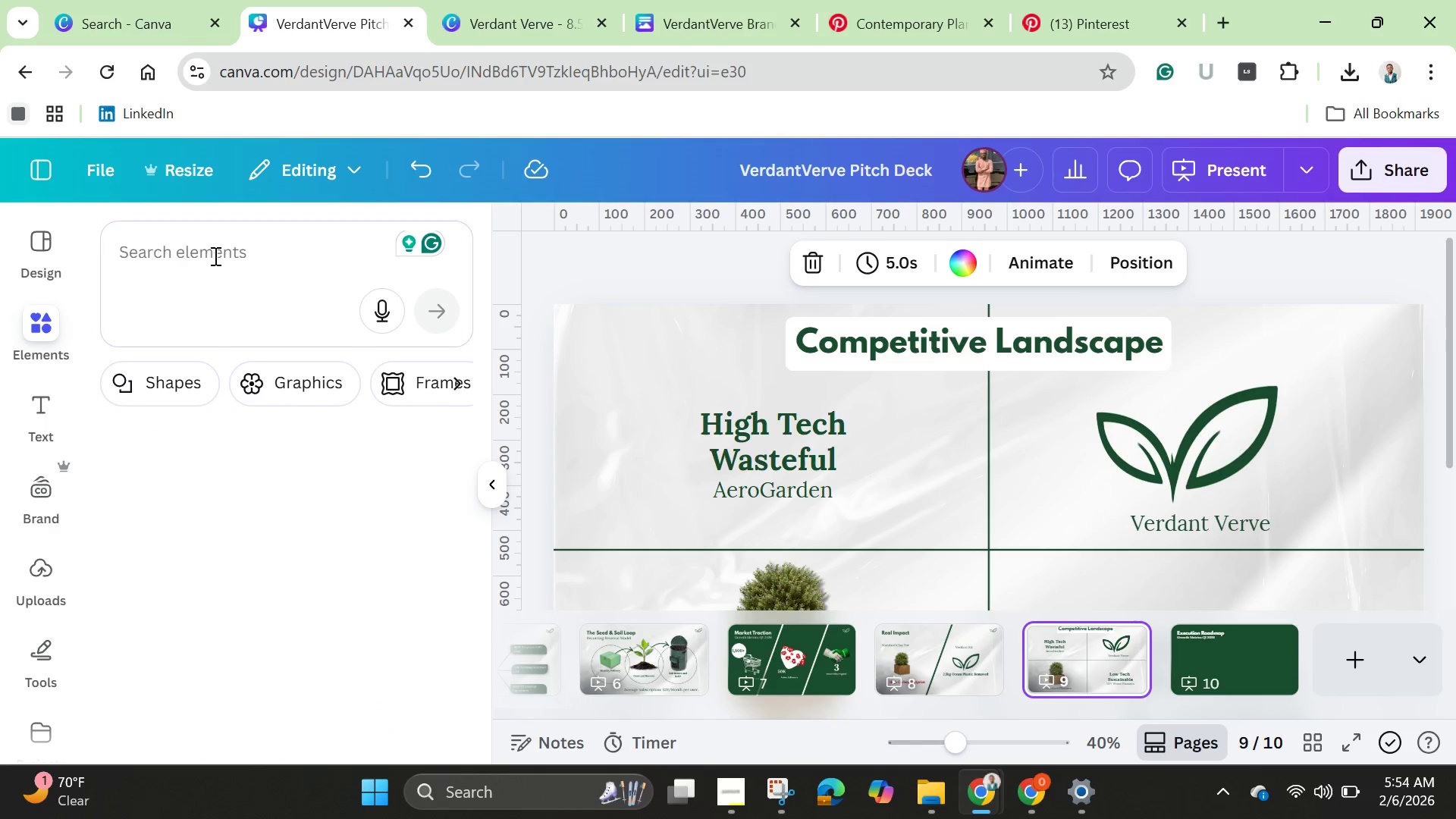 
left_click([214, 256])
 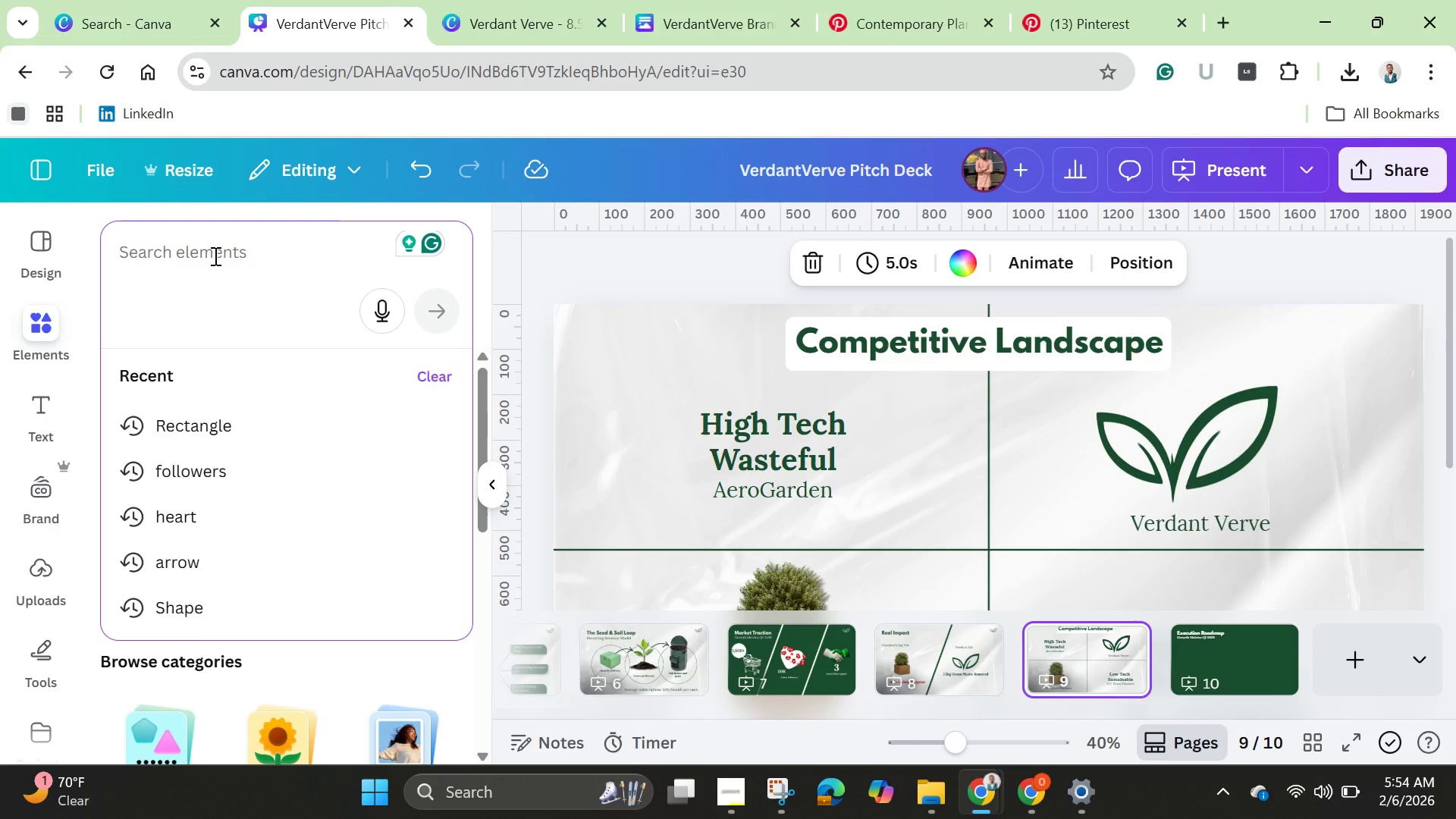 
type(hori)
 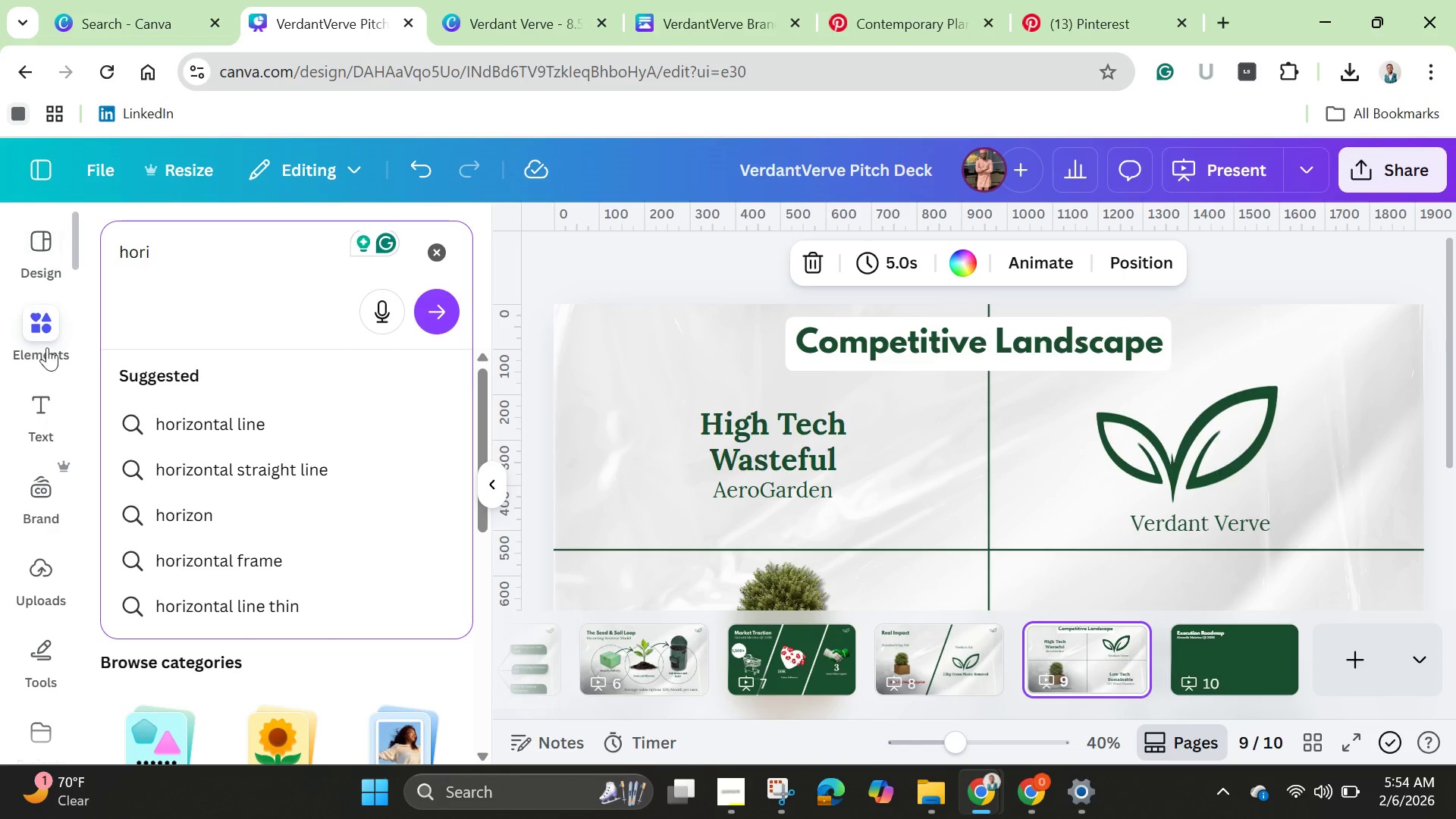 
left_click([198, 419])
 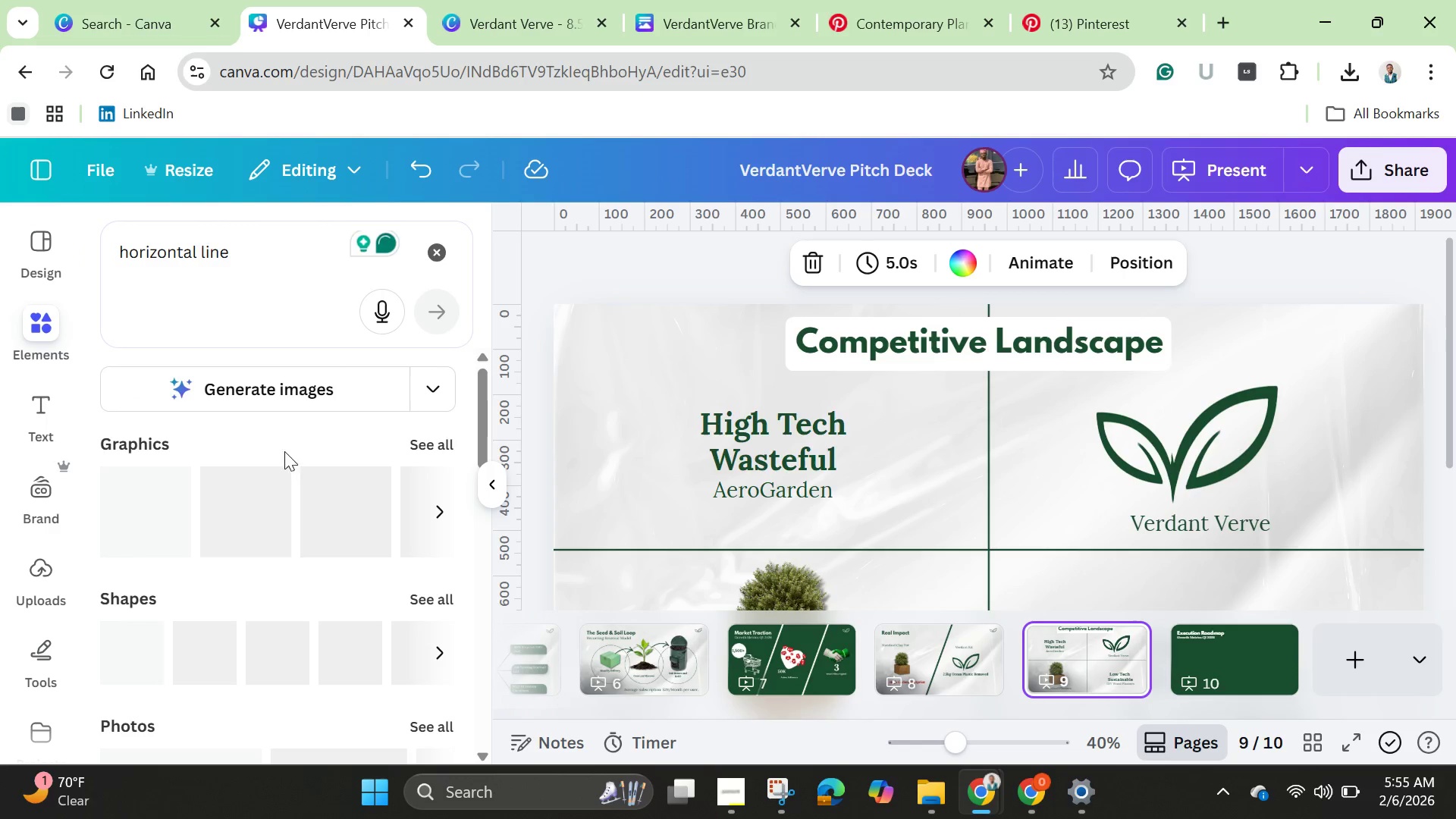 
mouse_move([314, 562])
 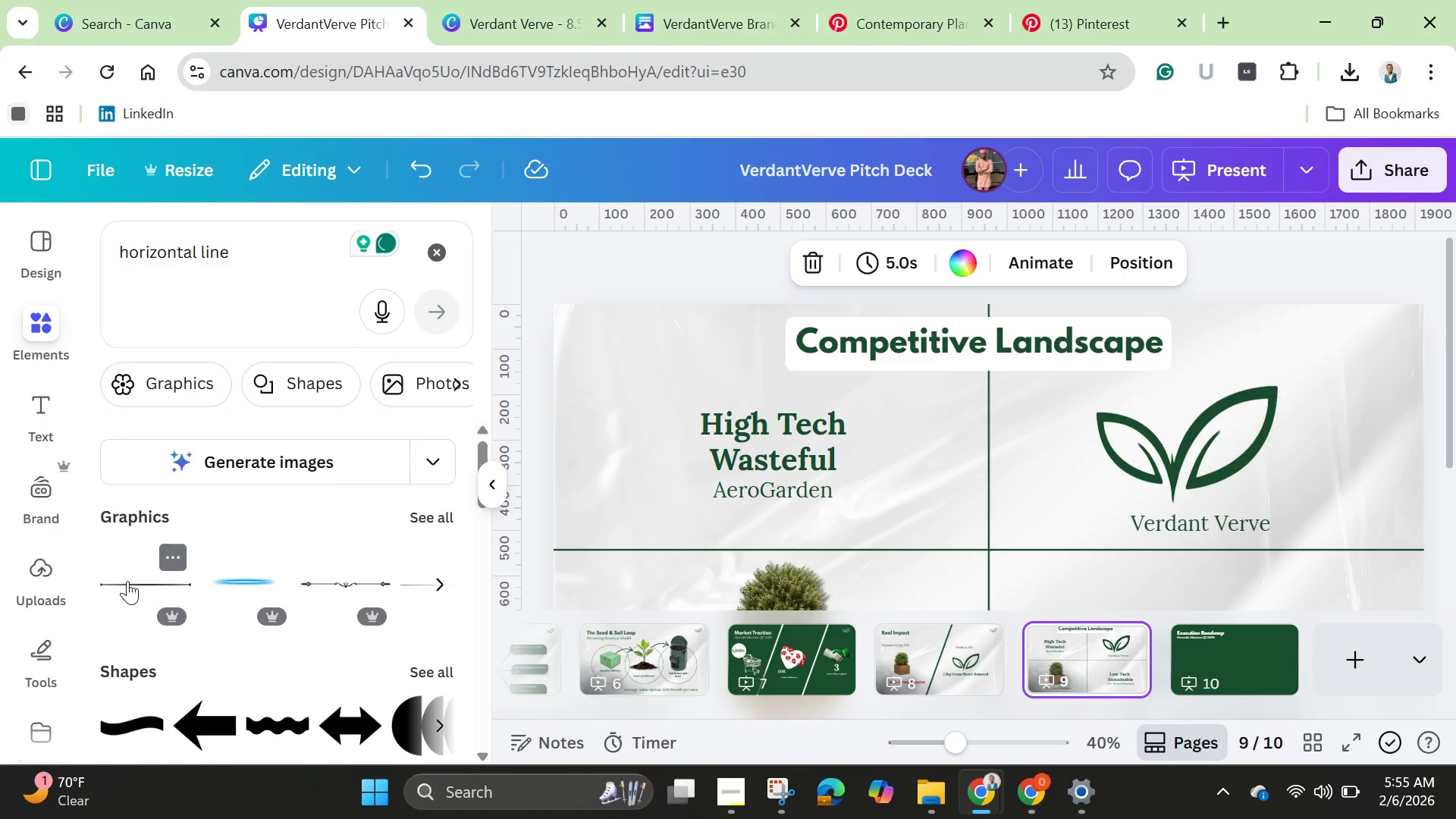 
left_click([127, 581])
 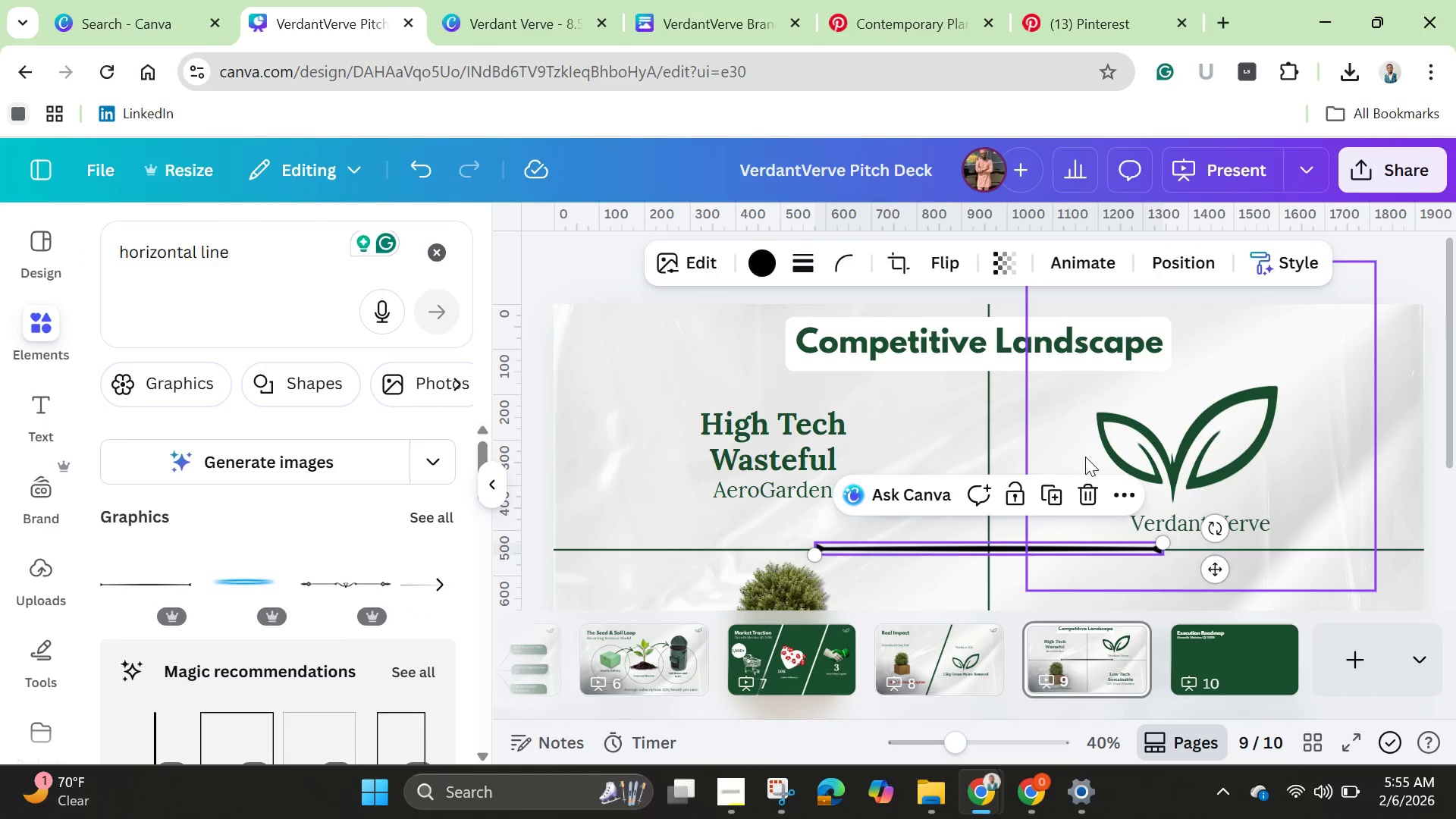 
left_click([1092, 490])
 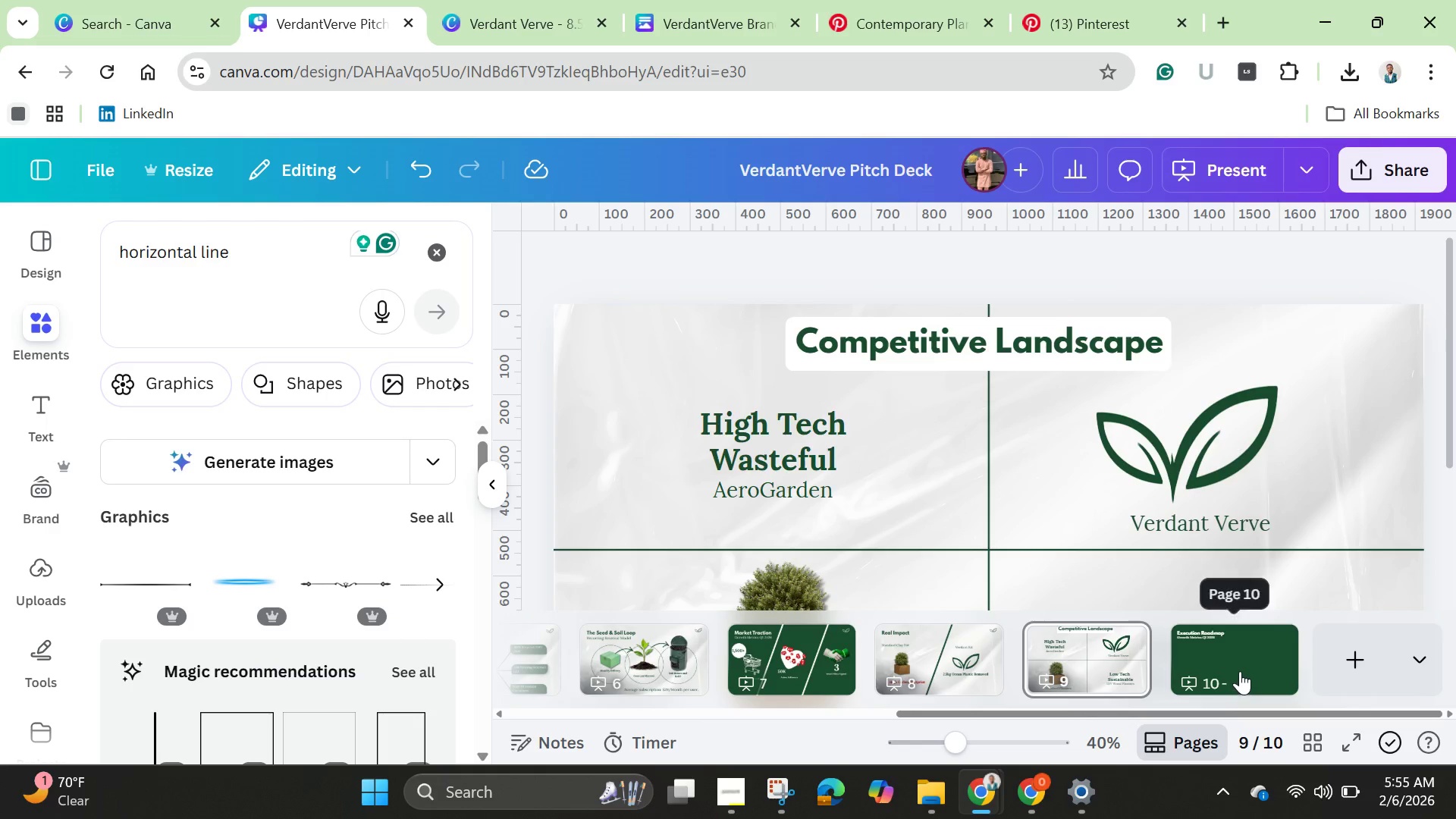 
left_click([1240, 671])
 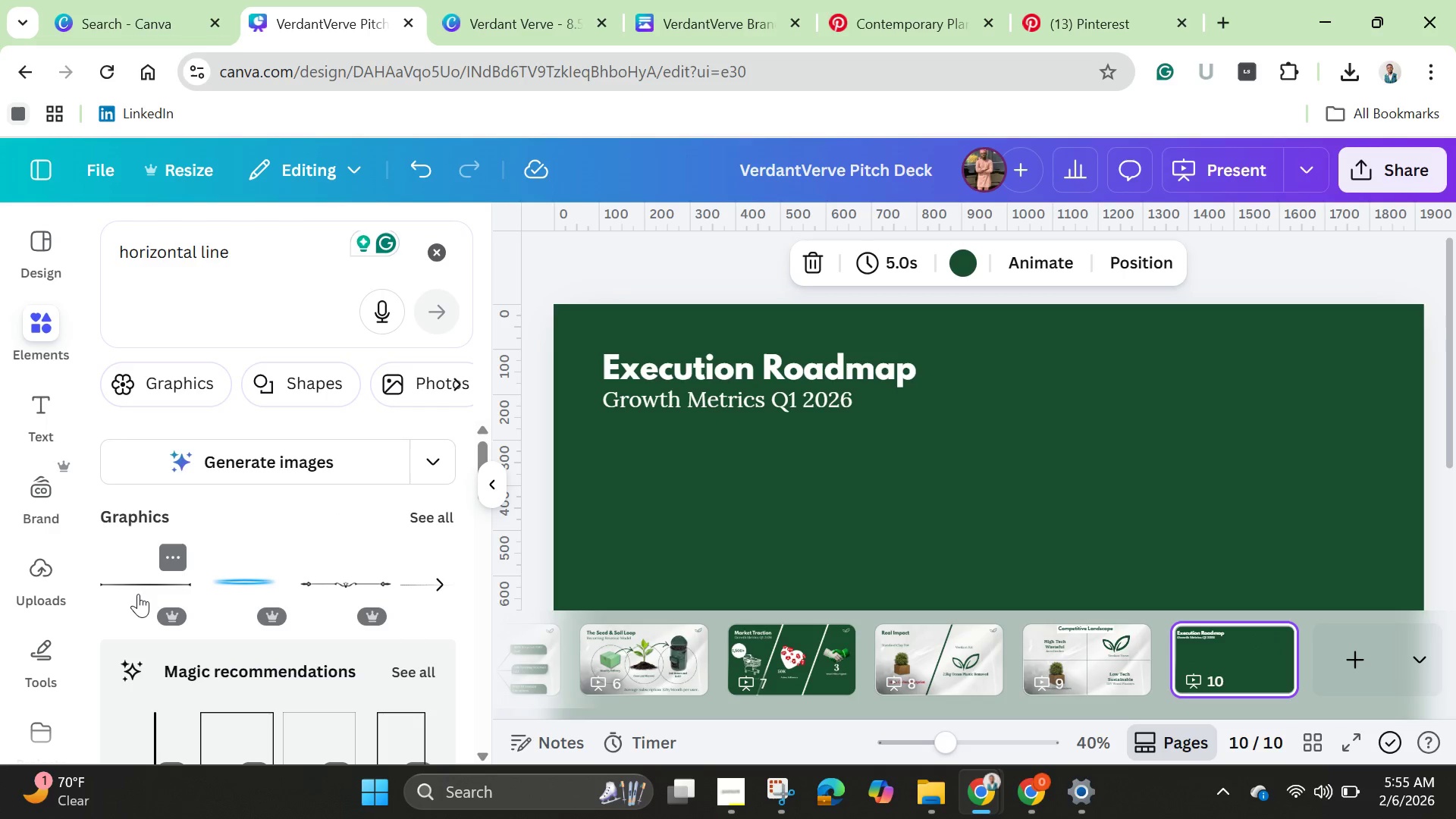 
left_click([139, 585])
 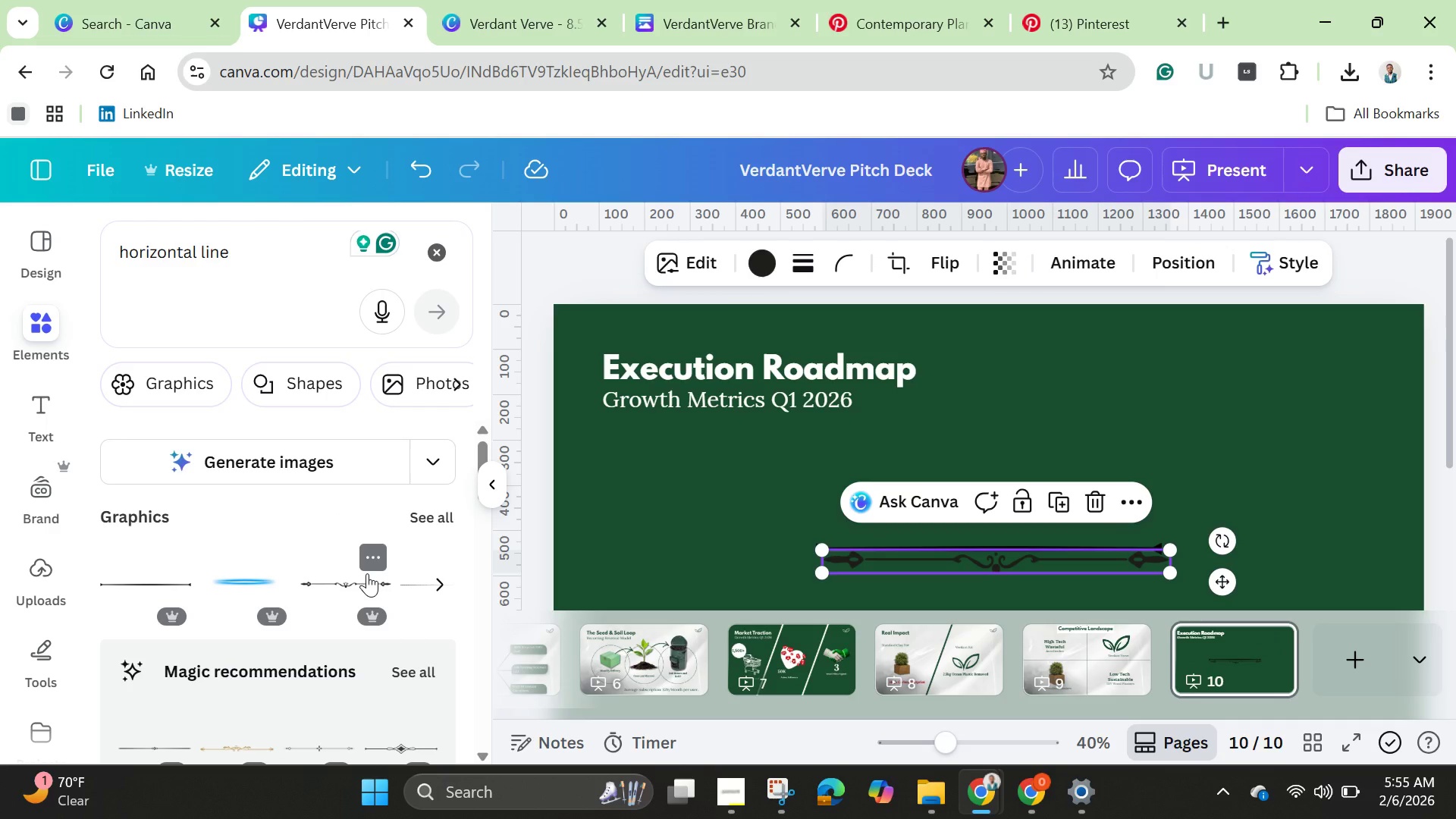 
wait(6.25)
 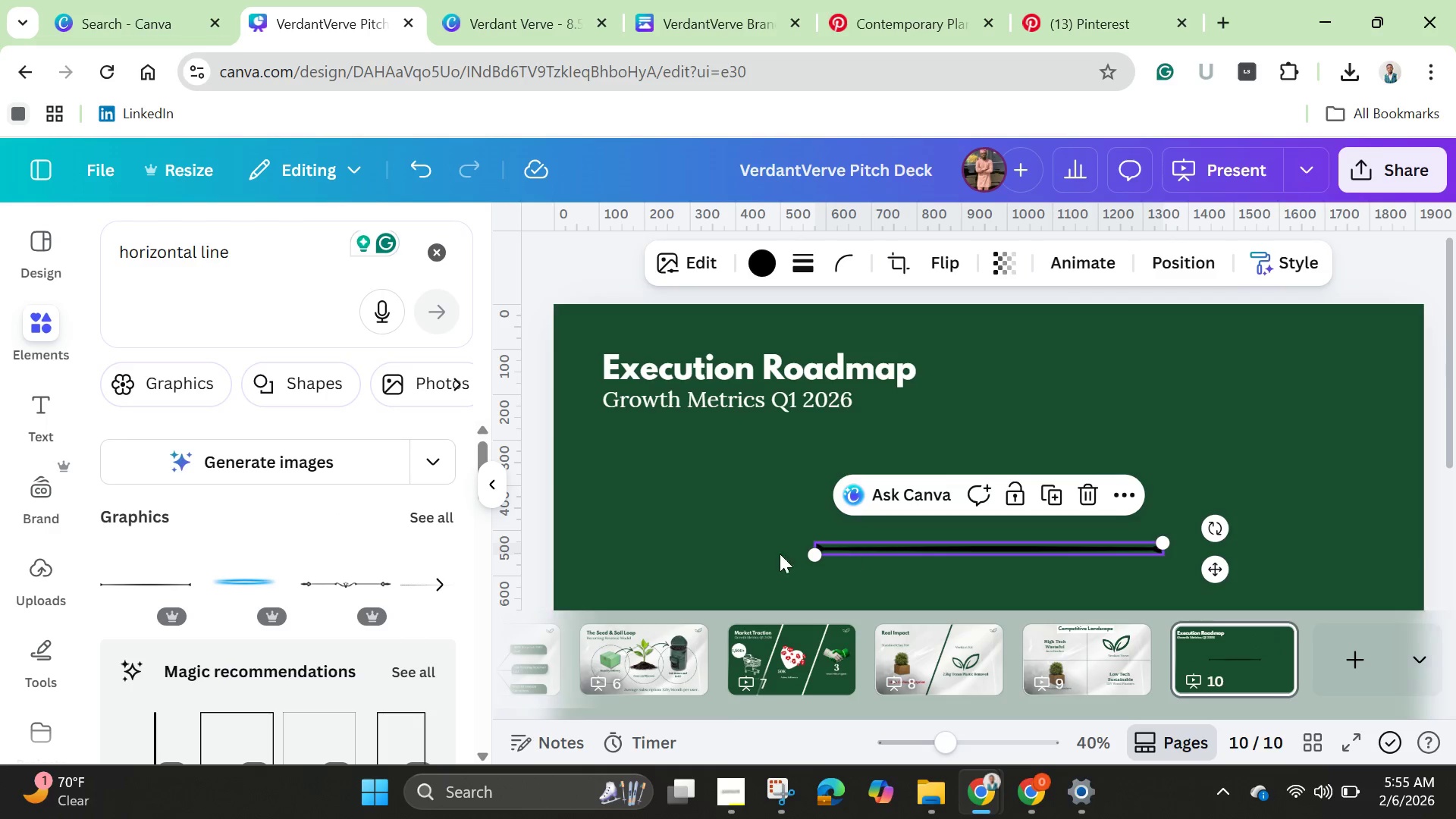 
left_click([761, 268])
 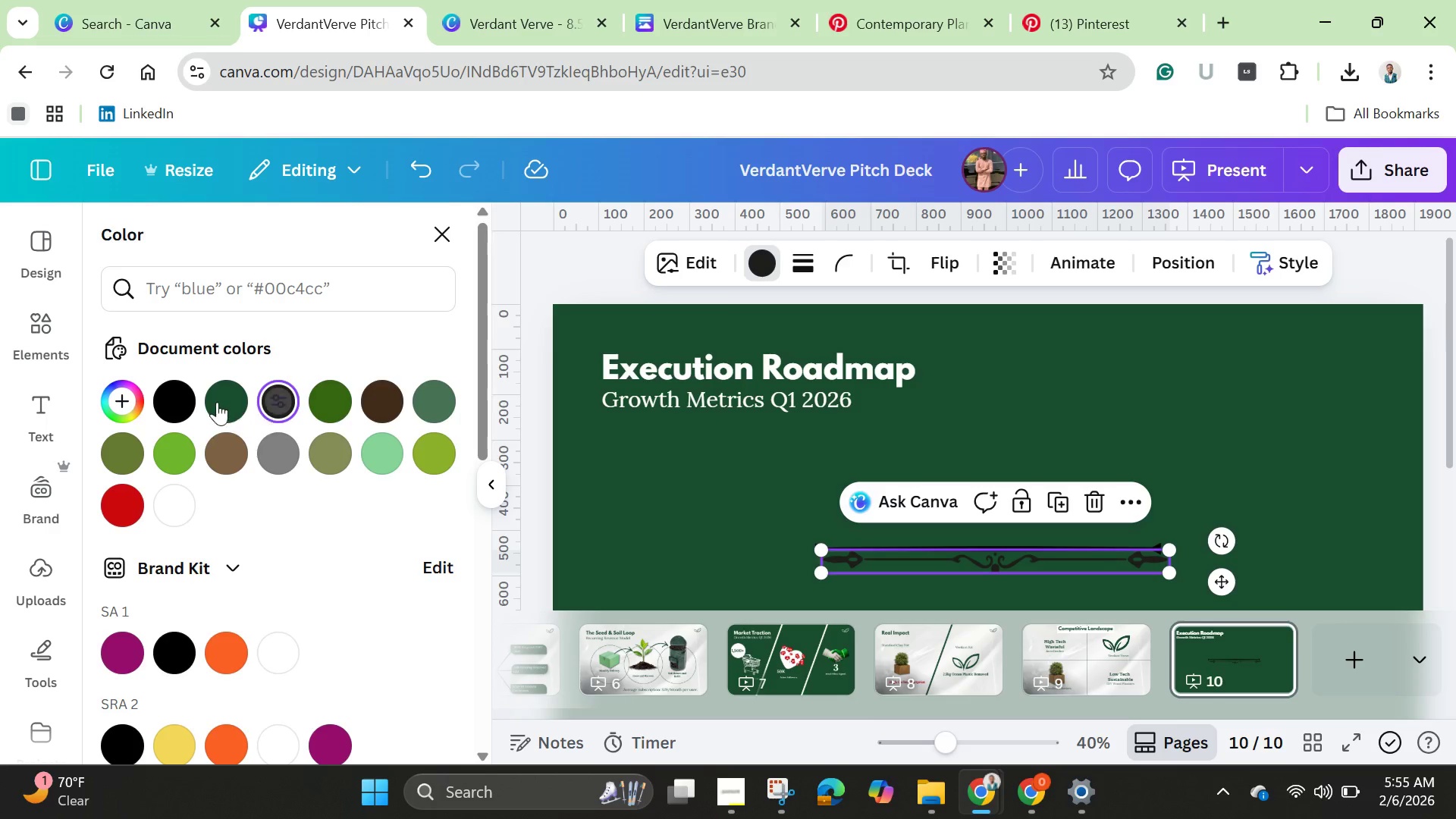 
left_click([219, 399])
 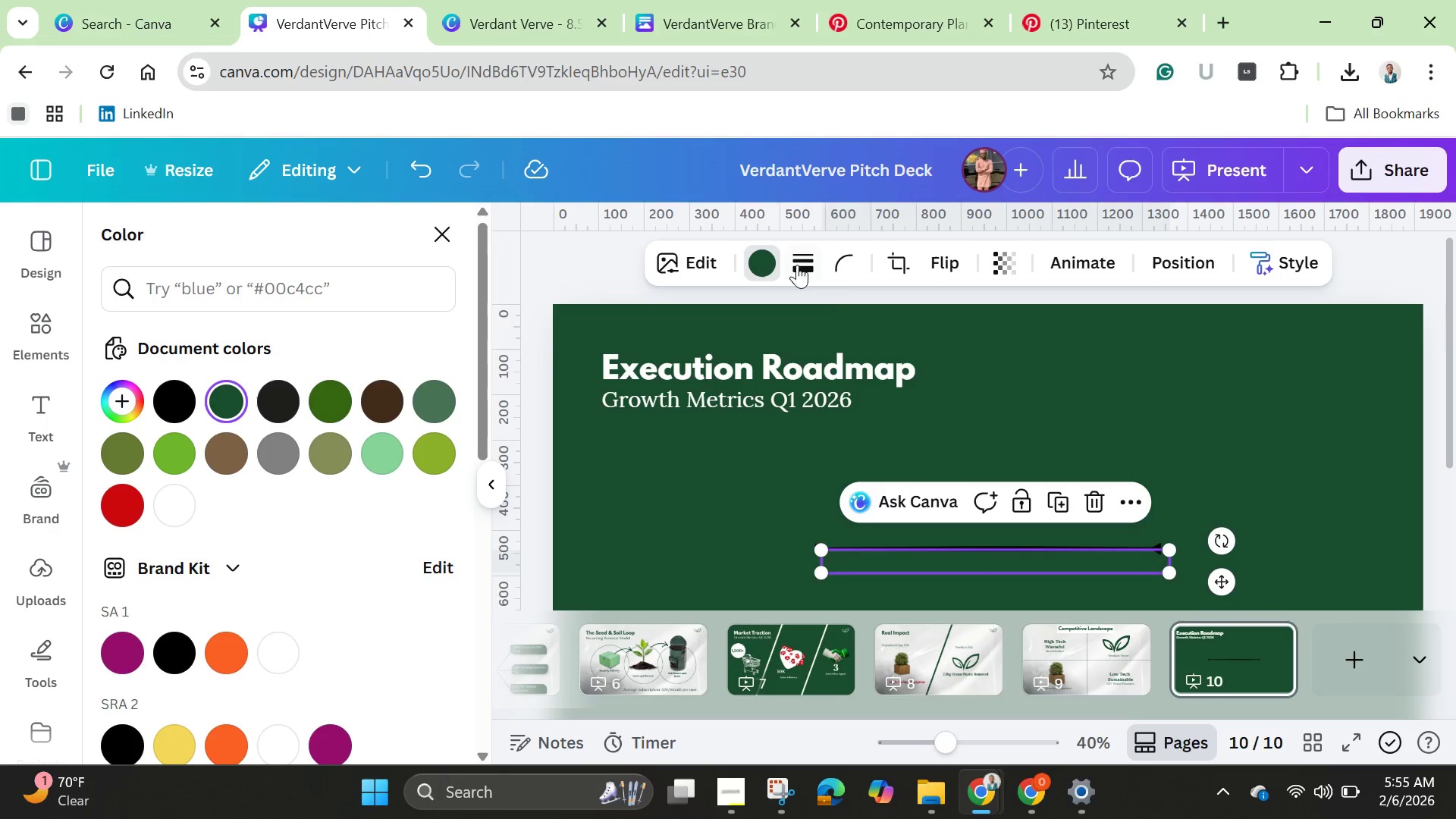 
left_click([809, 262])
 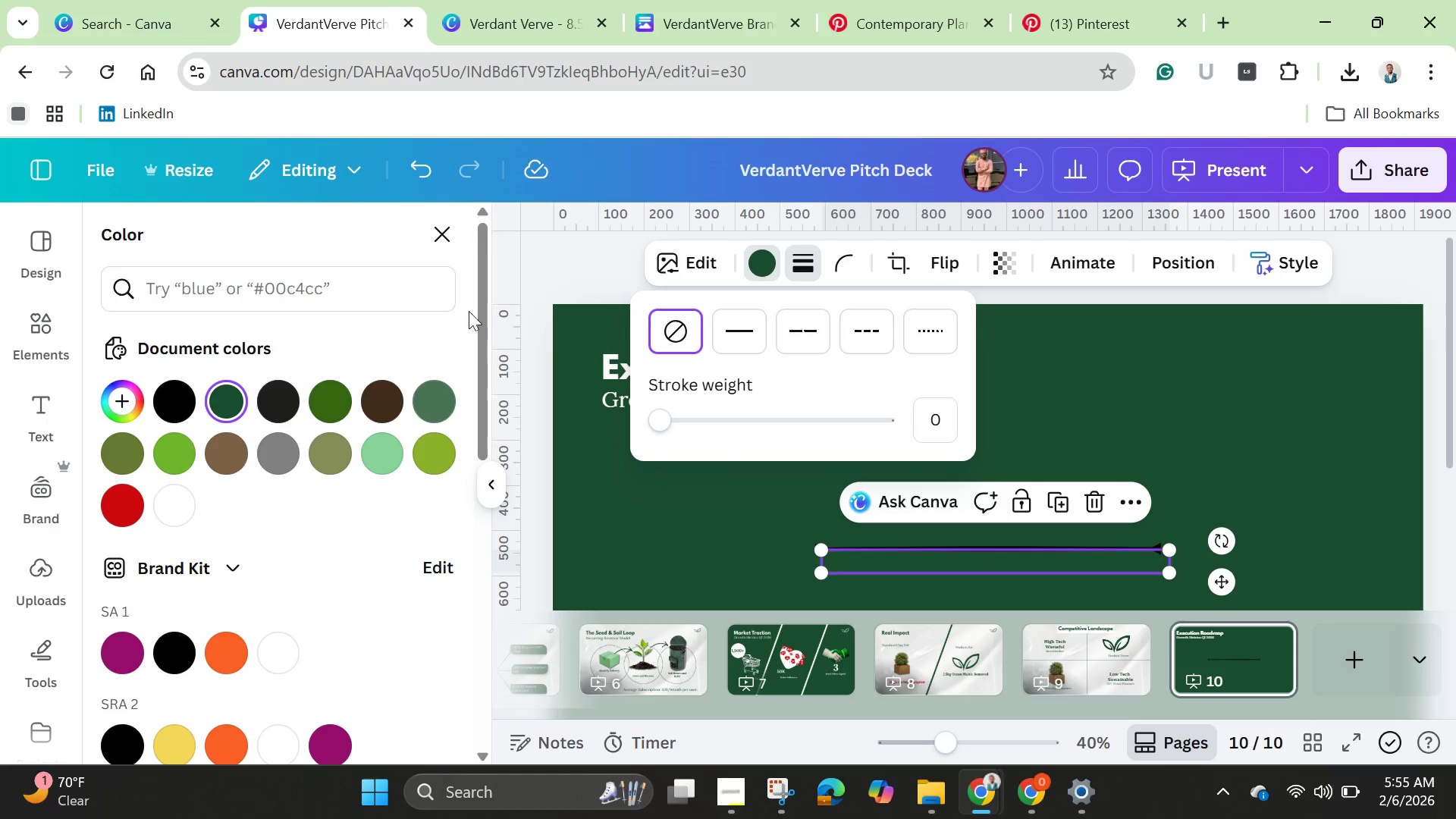 
wait(8.51)
 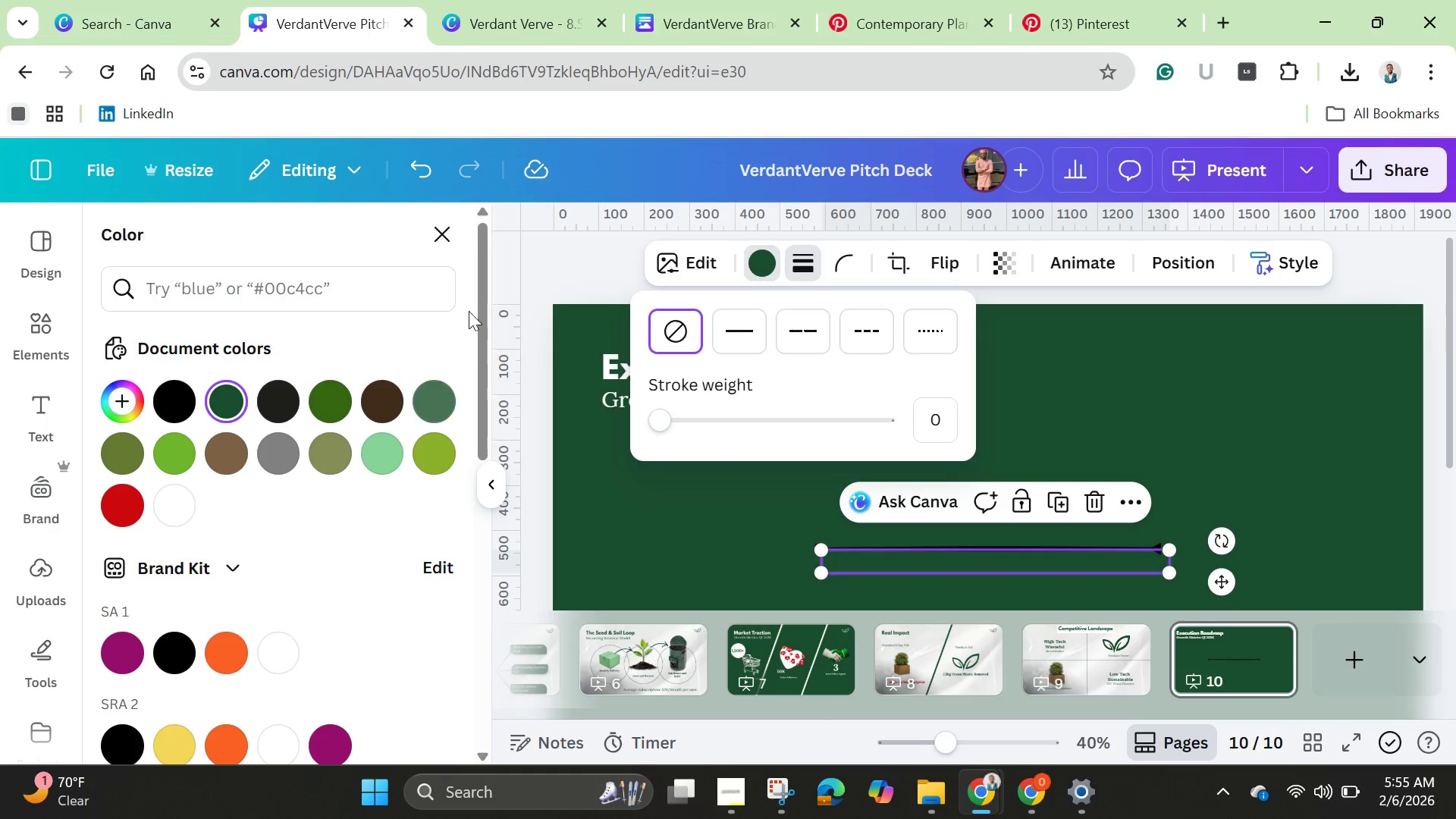 
left_click_drag(start_coordinate=[945, 740], to_coordinate=[912, 738])
 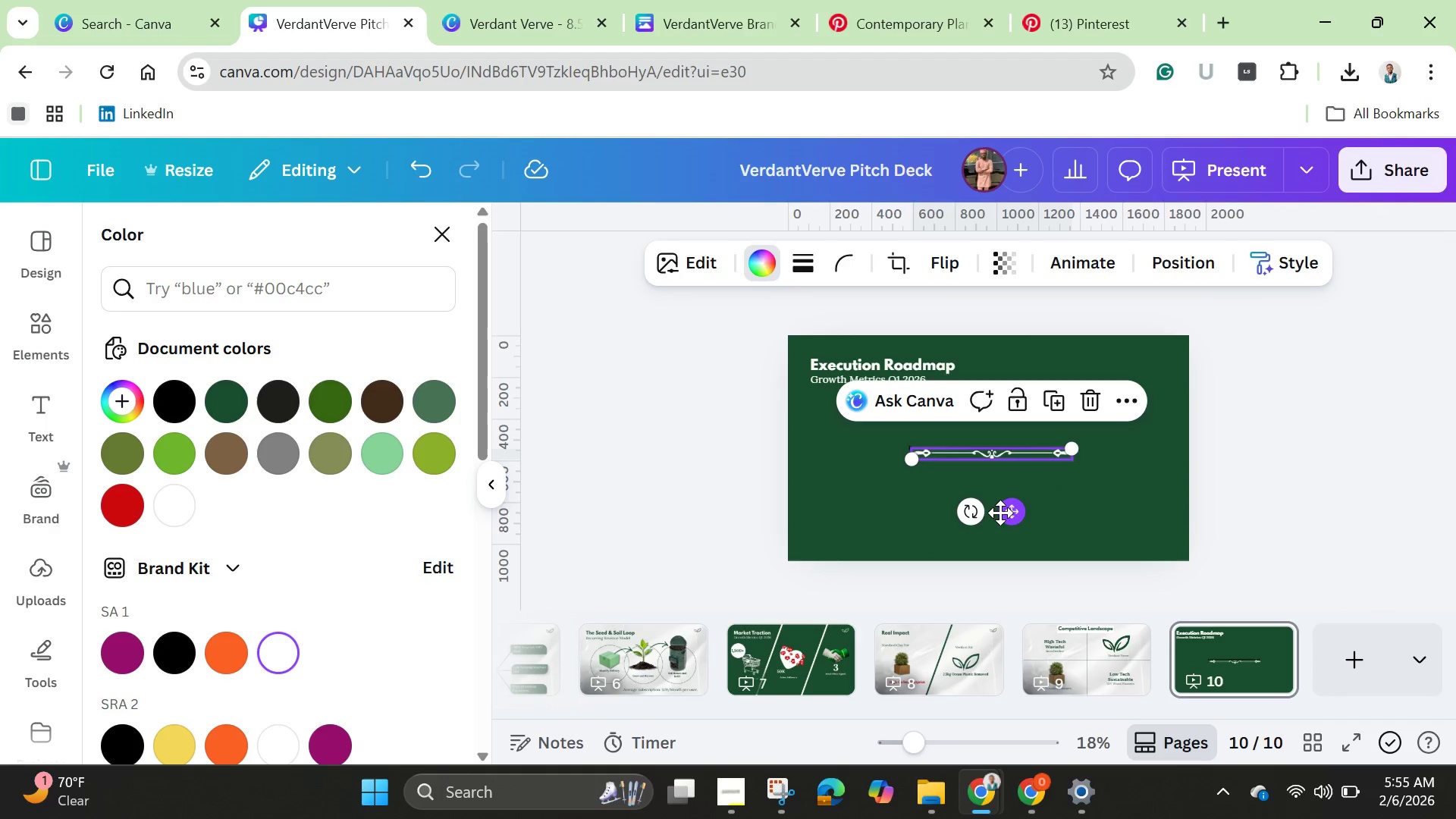 
left_click_drag(start_coordinate=[1004, 508], to_coordinate=[1056, 516])
 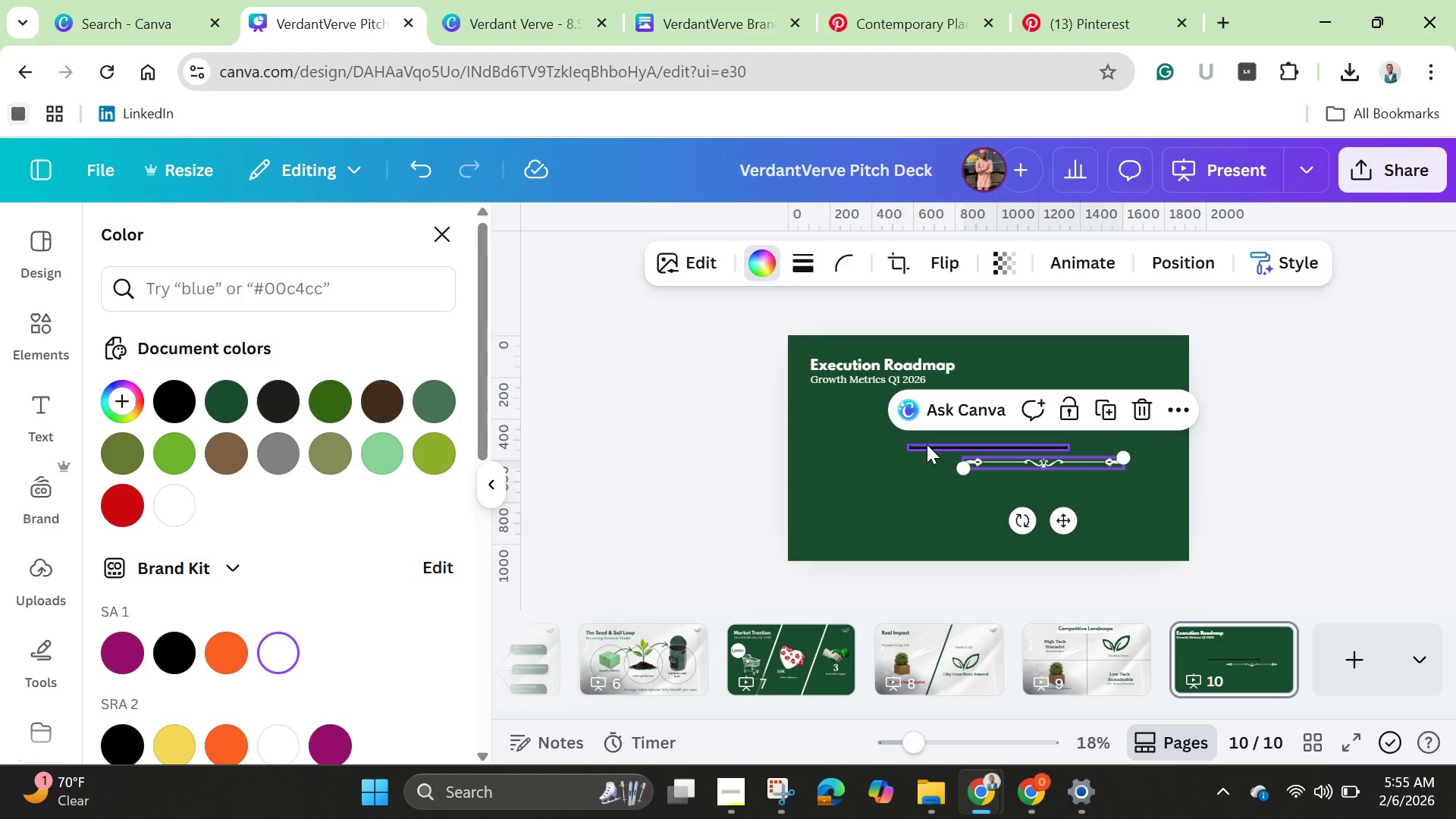 
left_click([927, 443])
 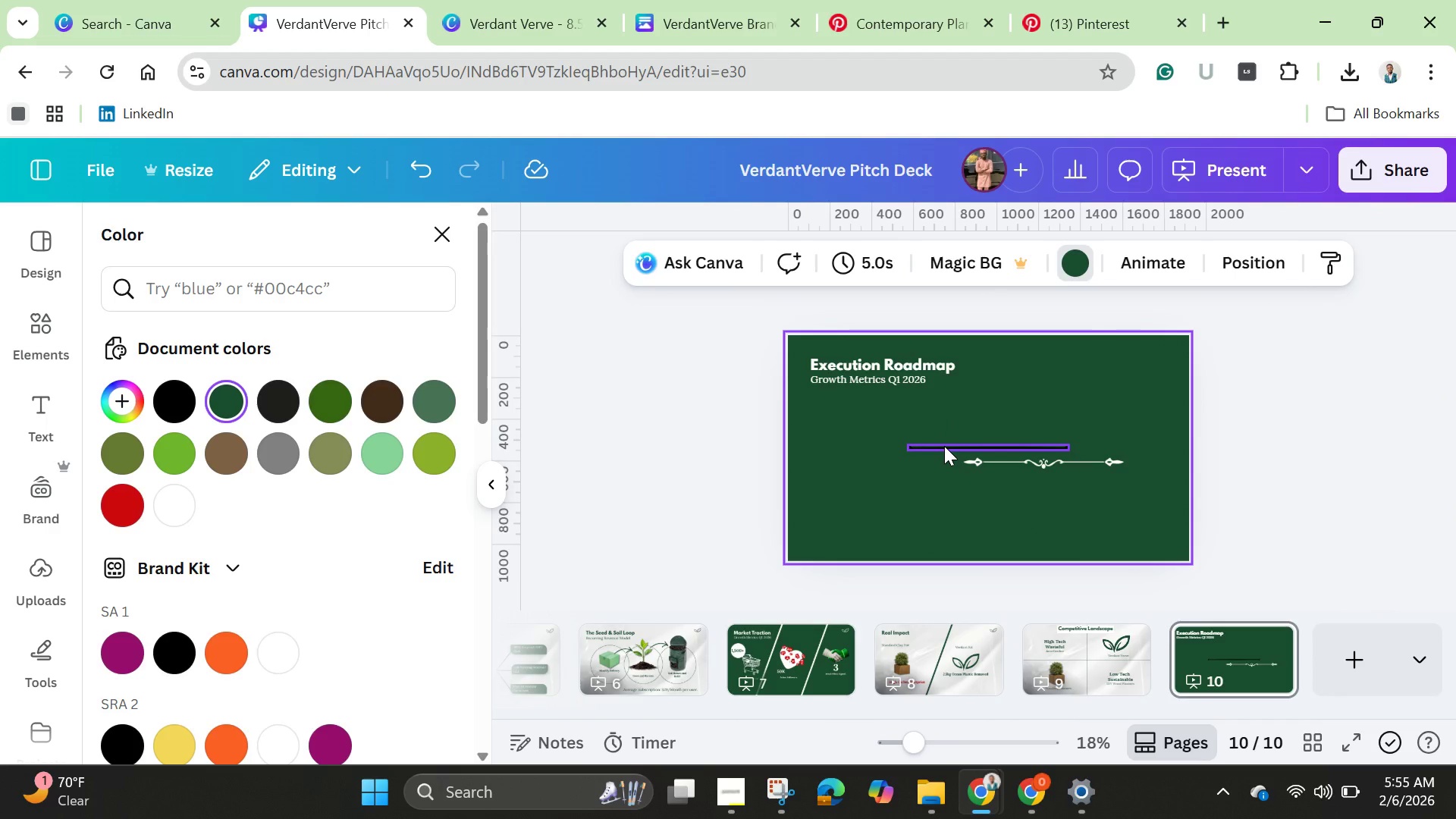 
left_click([944, 446])
 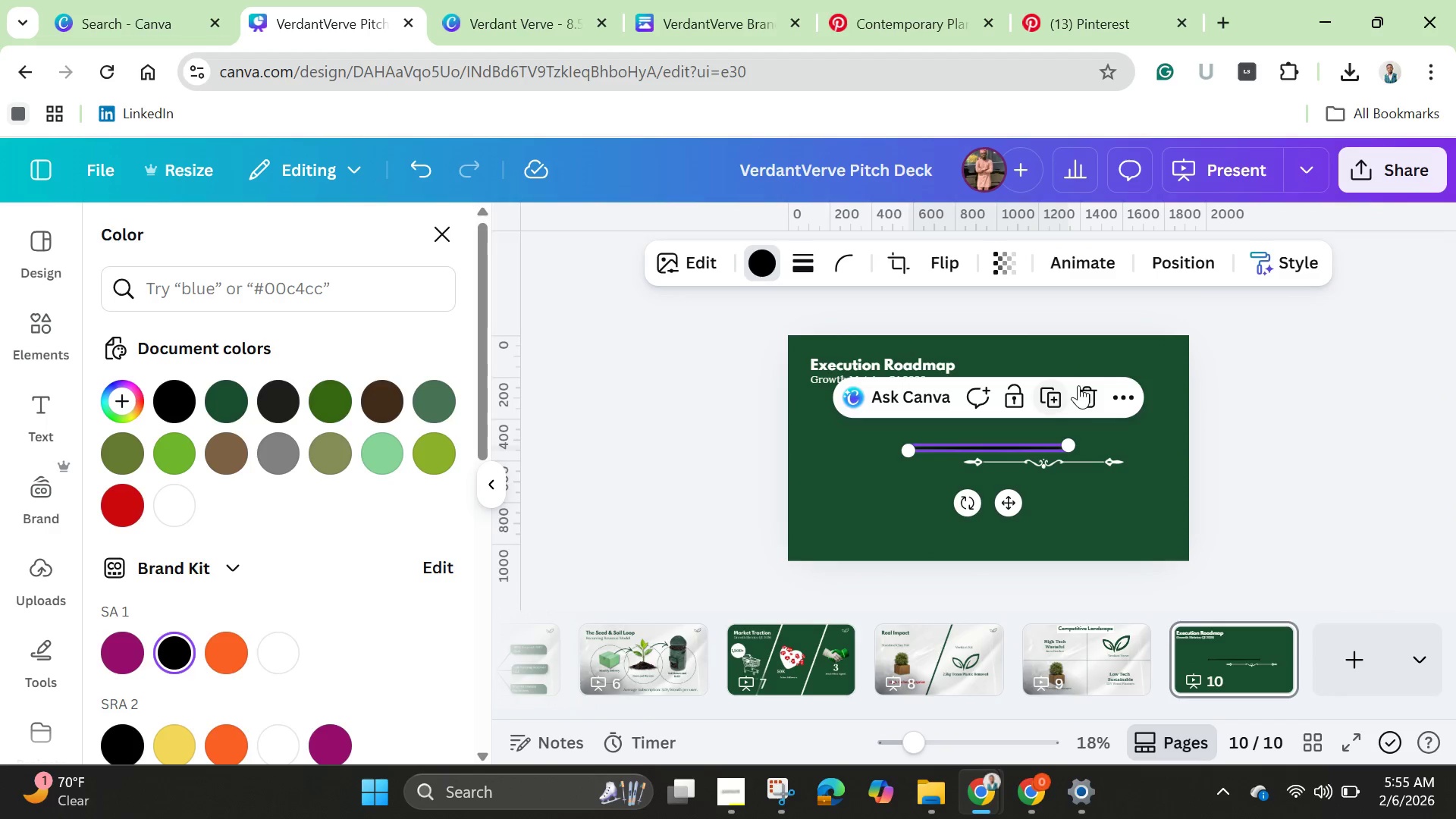 
left_click([1094, 376])
 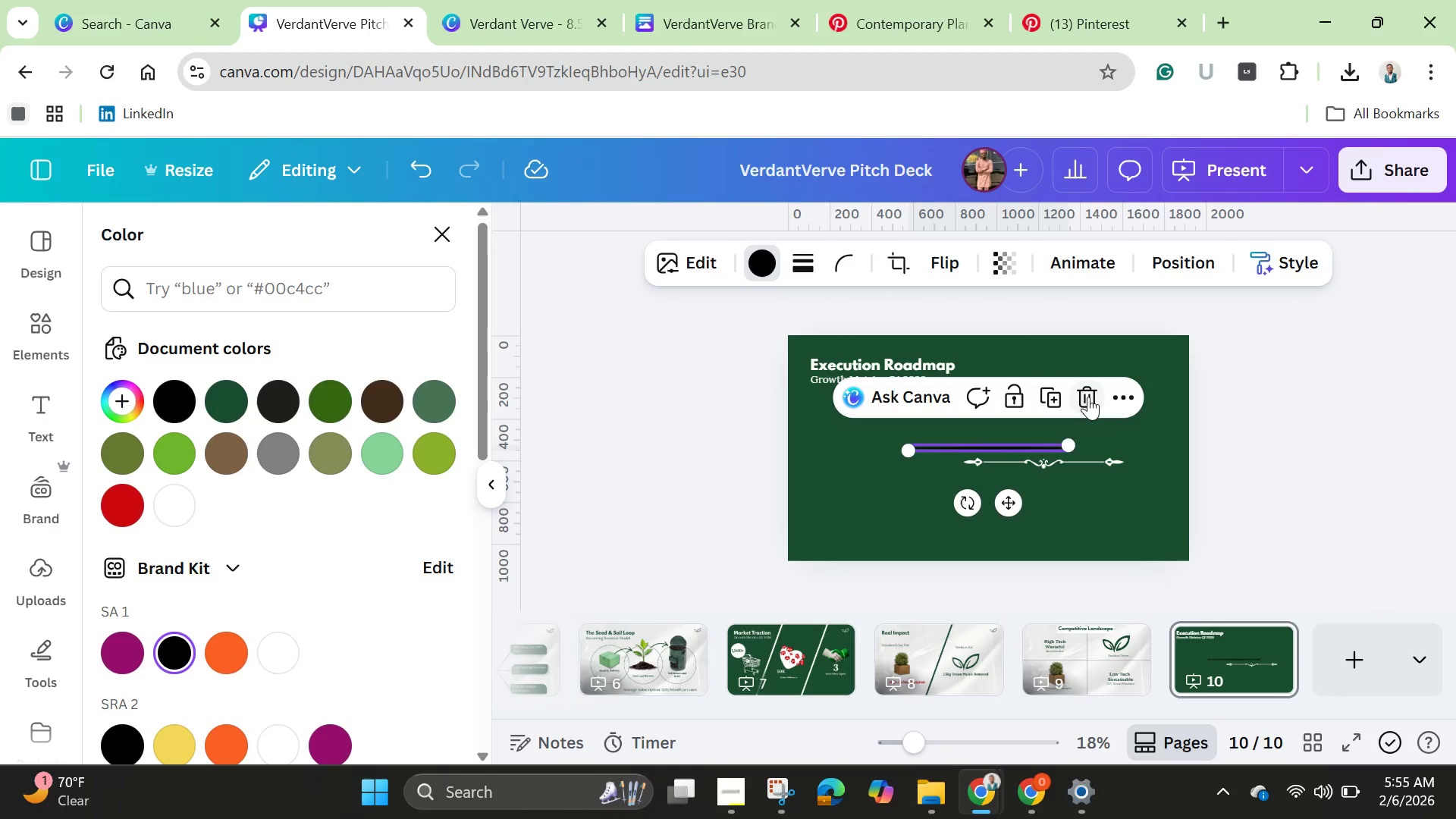 
left_click([1089, 397])
 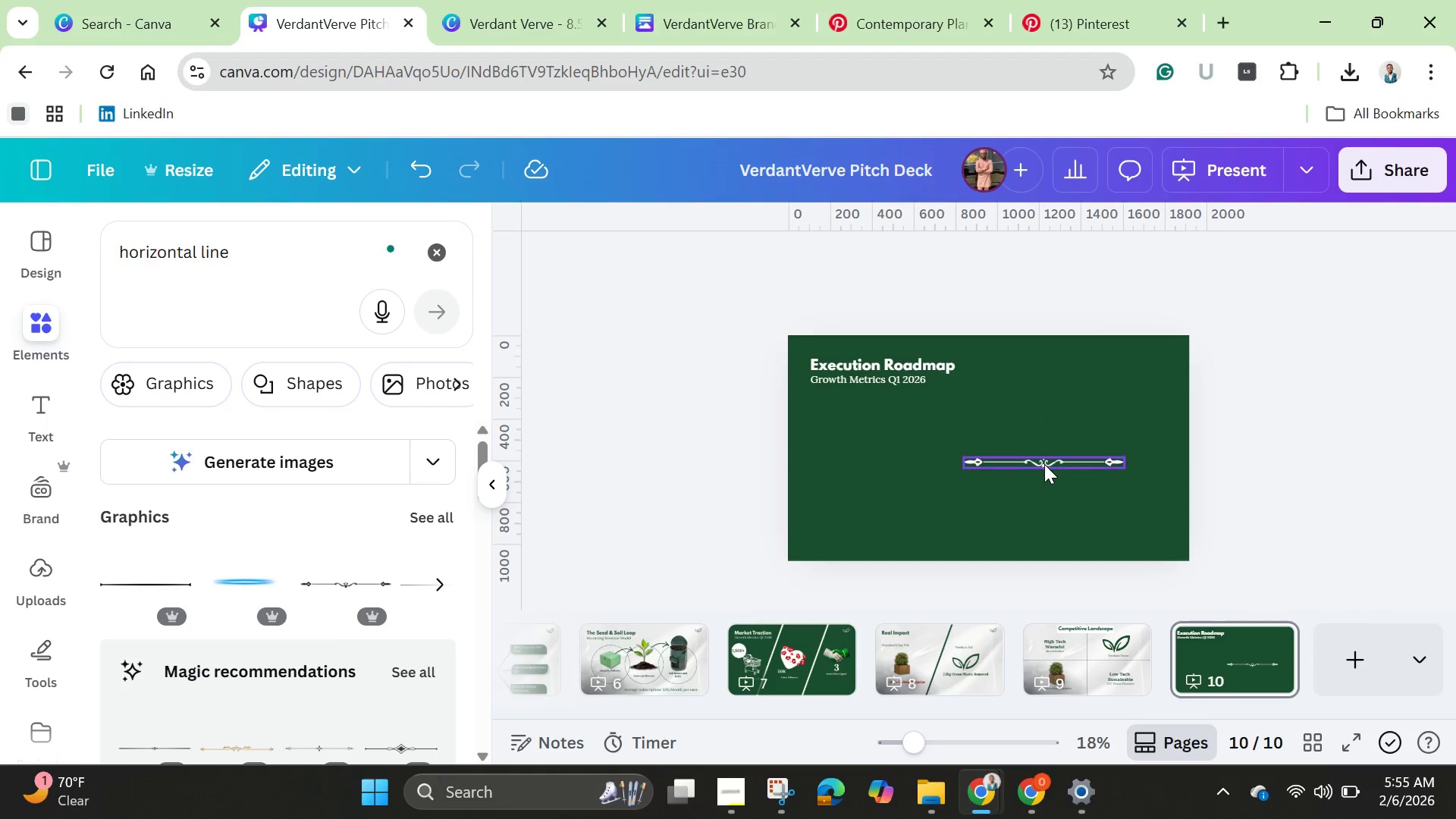 
left_click([1043, 464])
 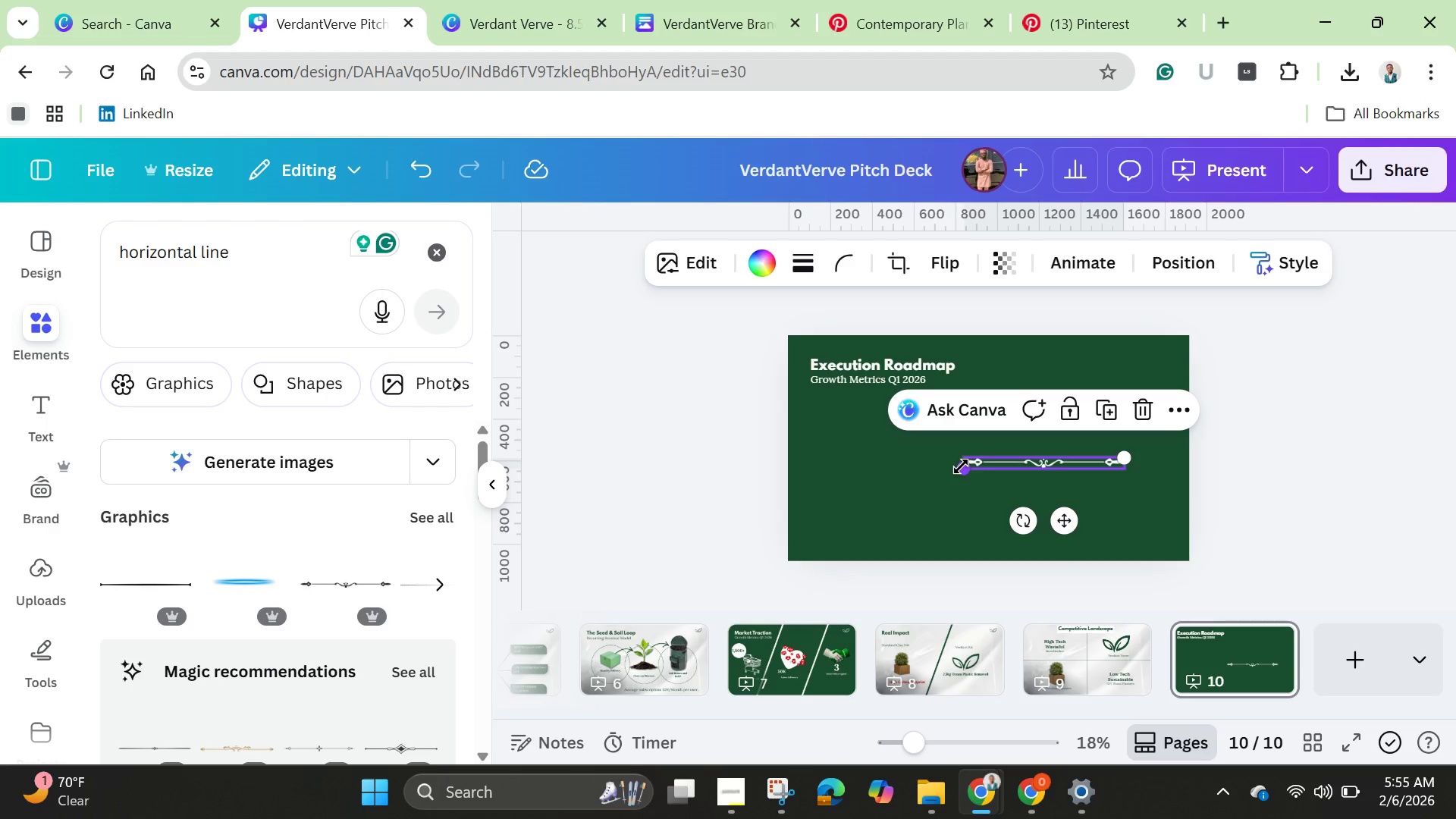 
left_click_drag(start_coordinate=[961, 466], to_coordinate=[777, 466])
 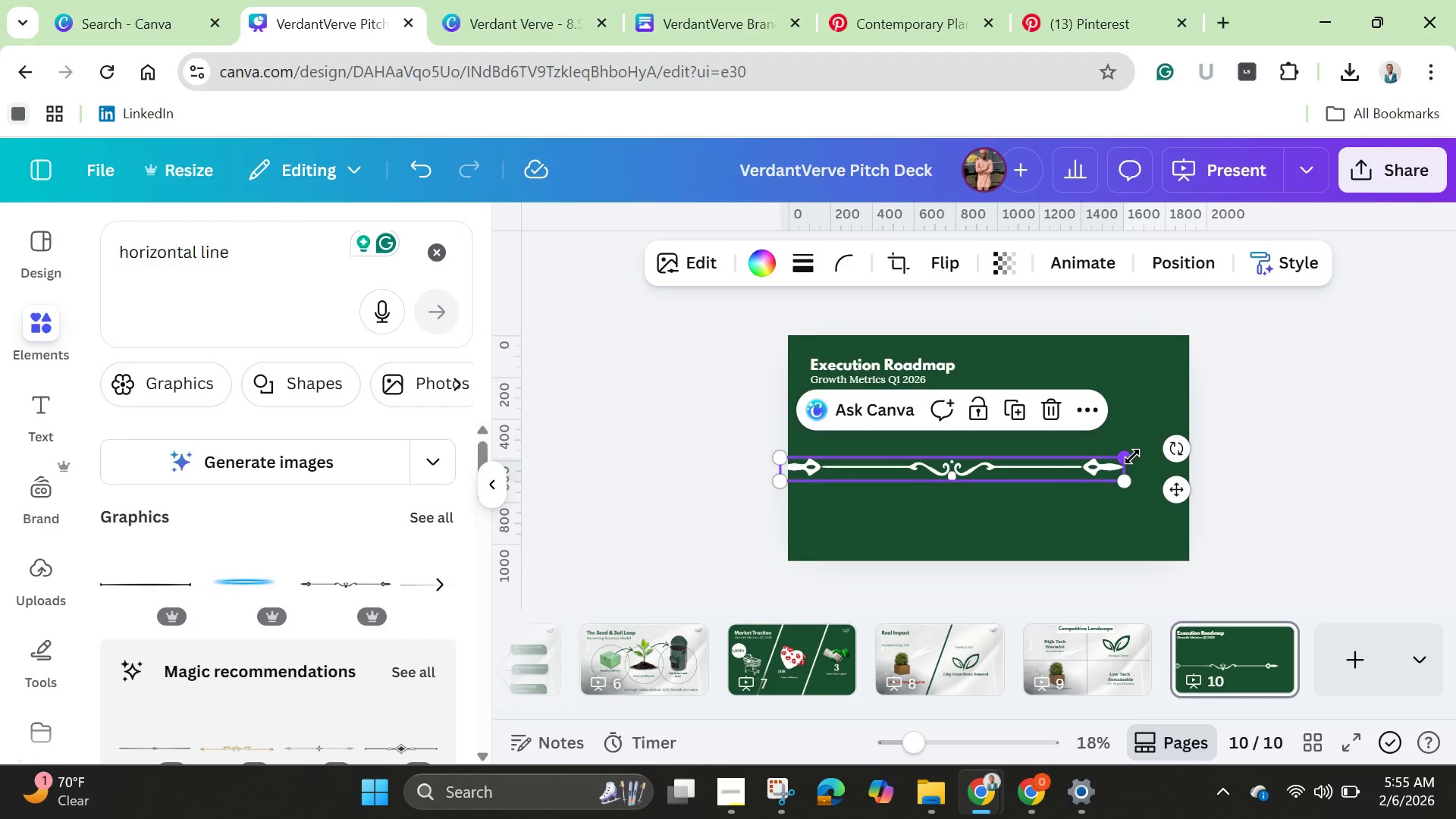 
left_click_drag(start_coordinate=[1132, 457], to_coordinate=[1193, 445])
 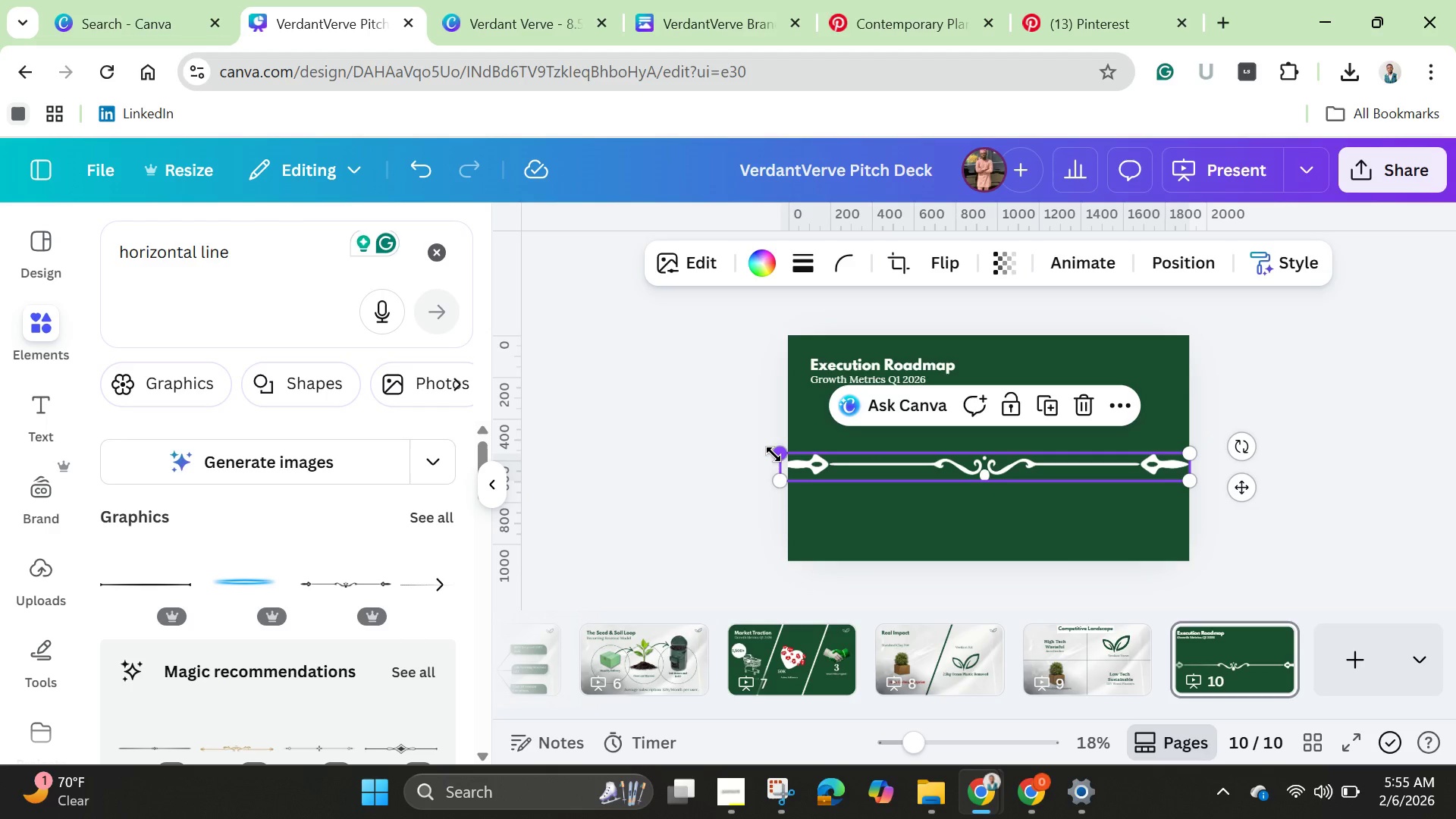 
left_click_drag(start_coordinate=[777, 454], to_coordinate=[790, 454])
 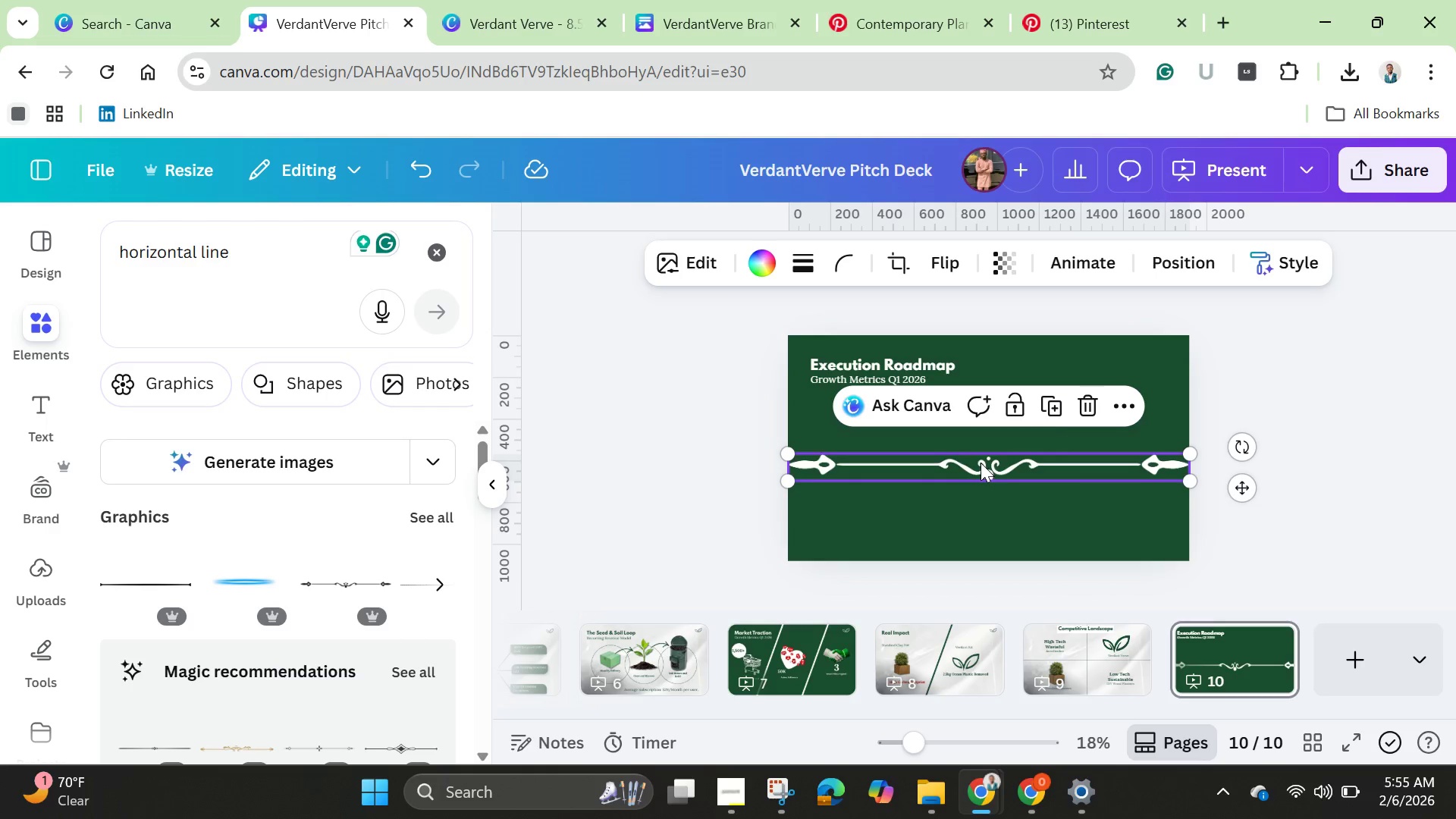 
left_click_drag(start_coordinate=[981, 463], to_coordinate=[977, 440])
 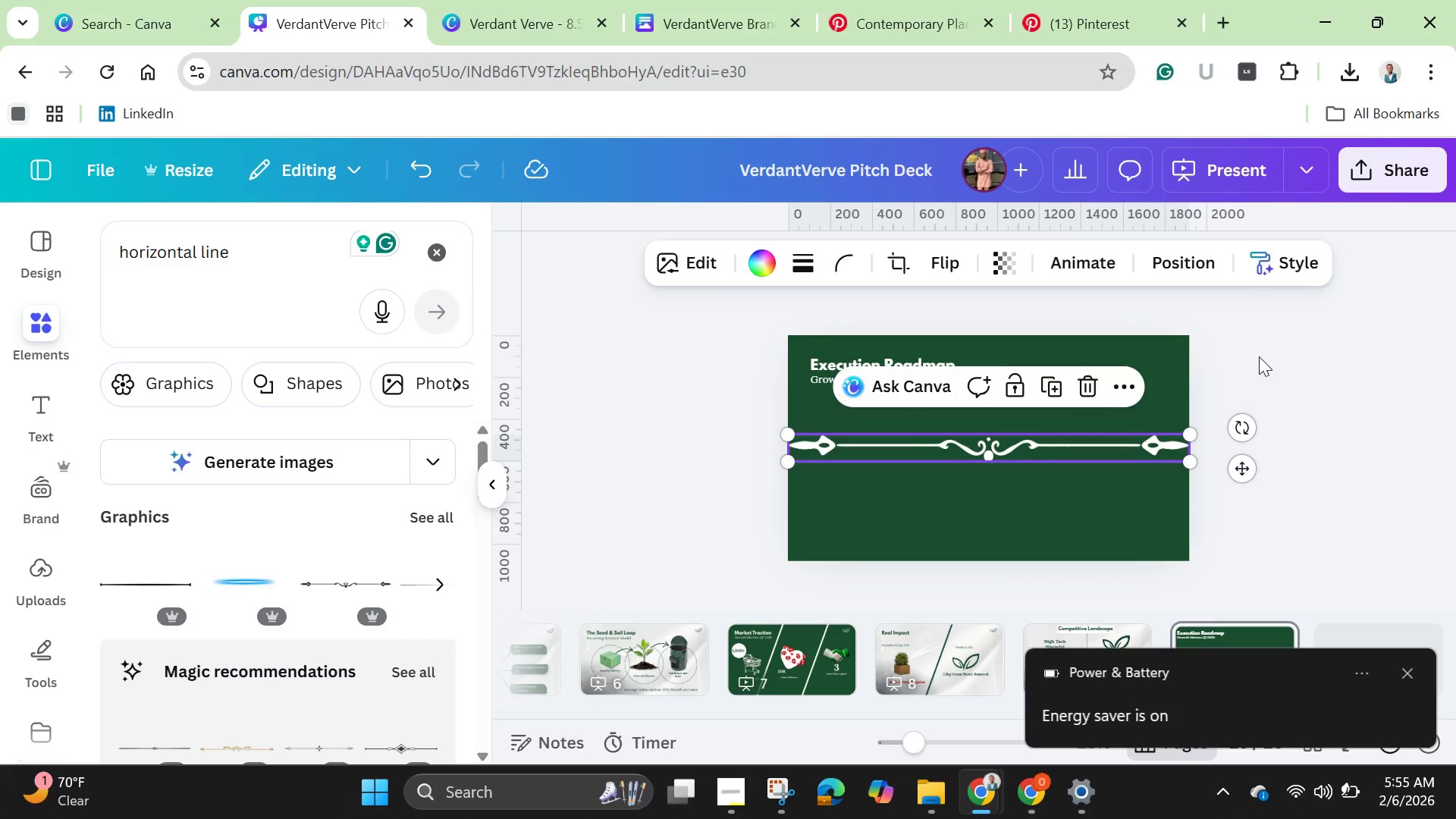 
left_click([1260, 356])
 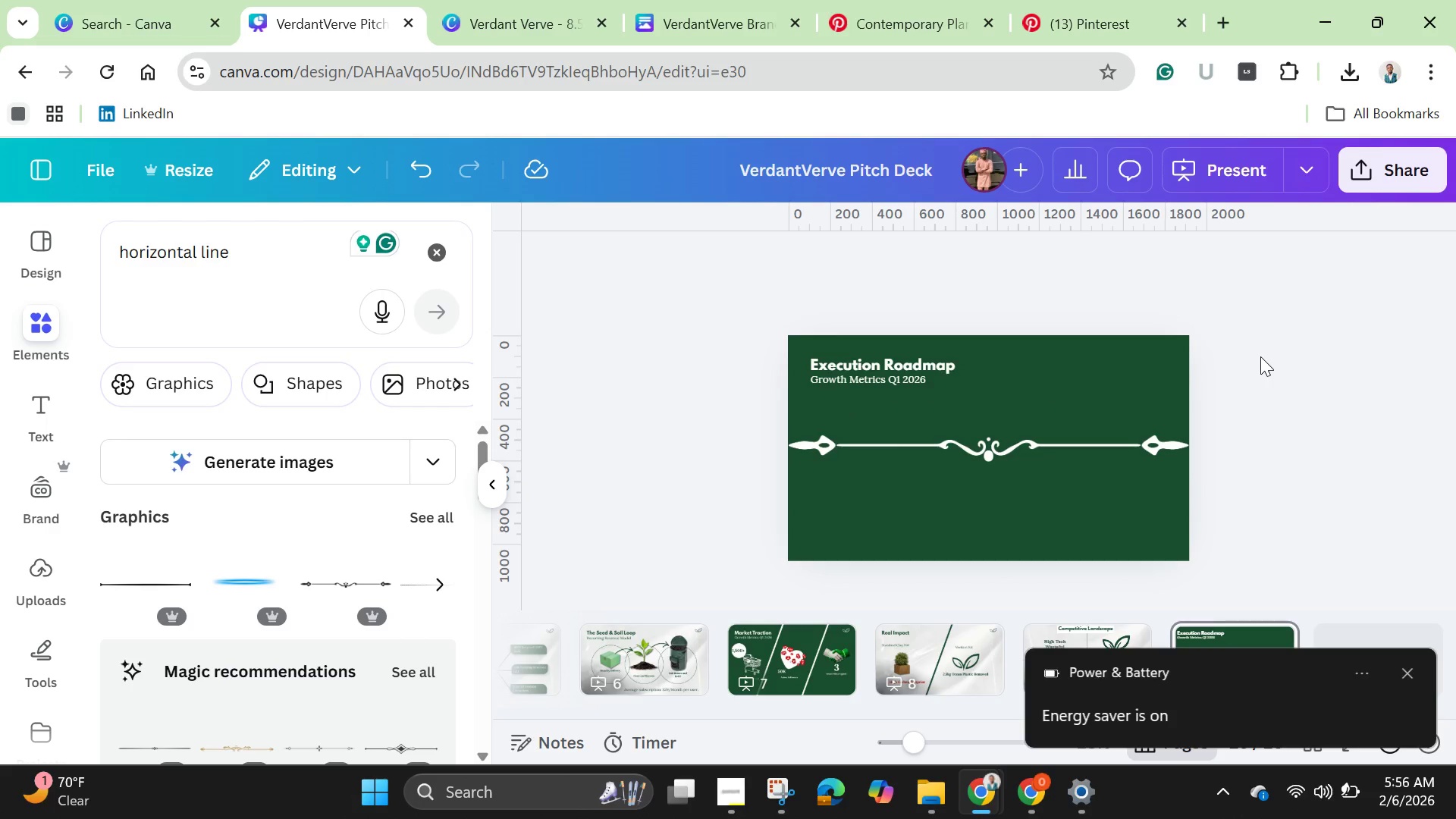 
wait(16.3)
 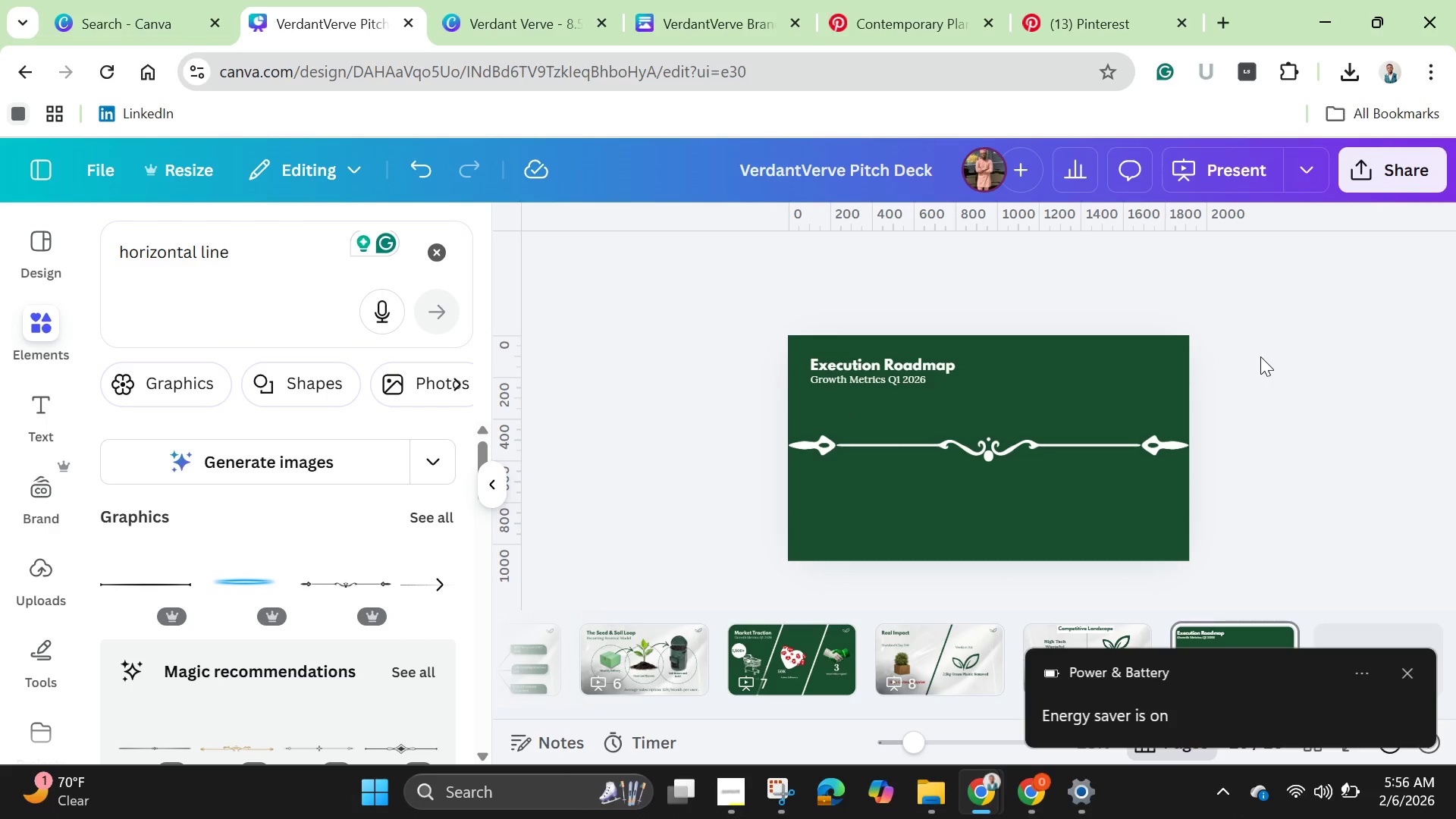 
left_click([1371, 411])
 